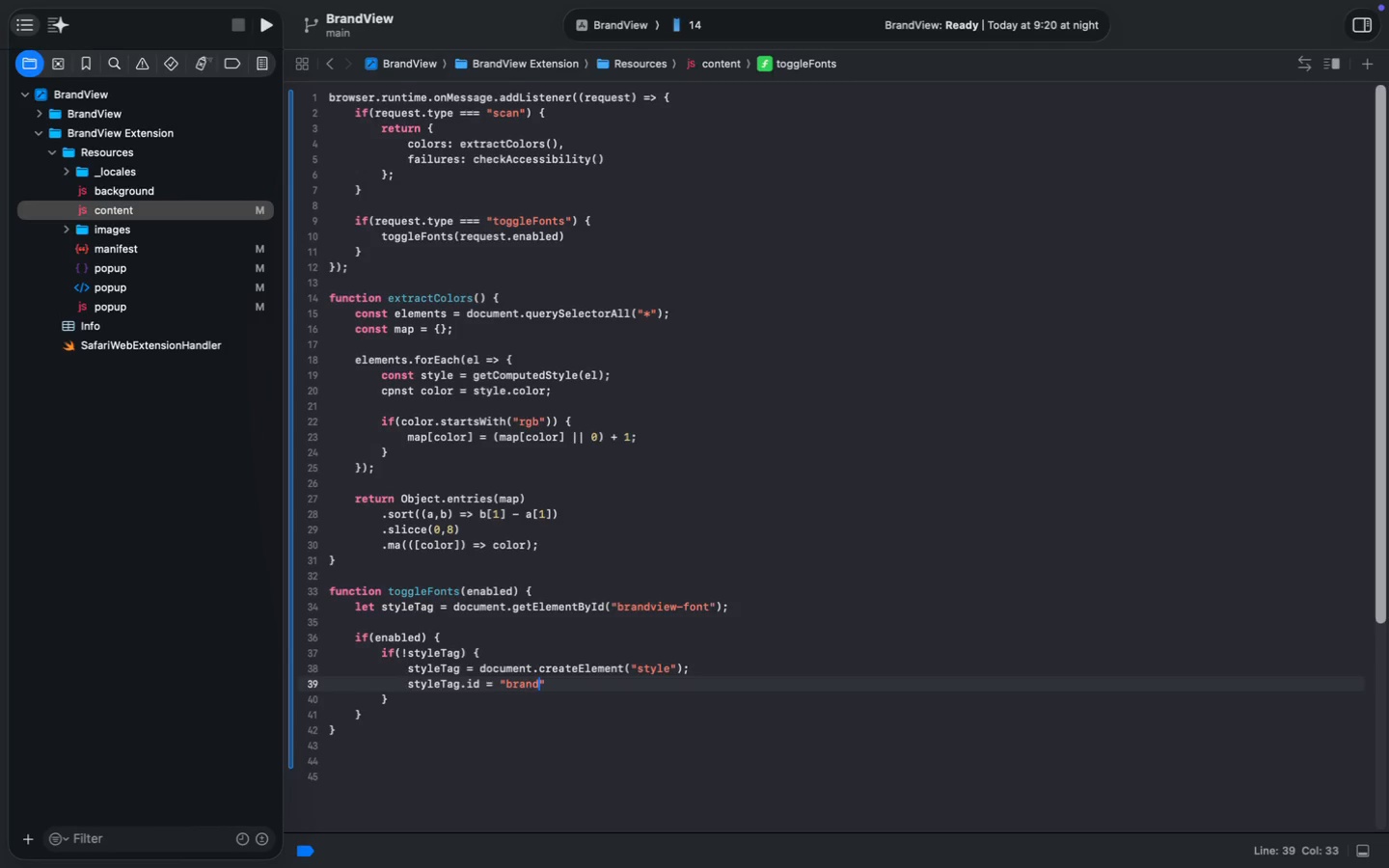 
key(Alt+AltRight)
 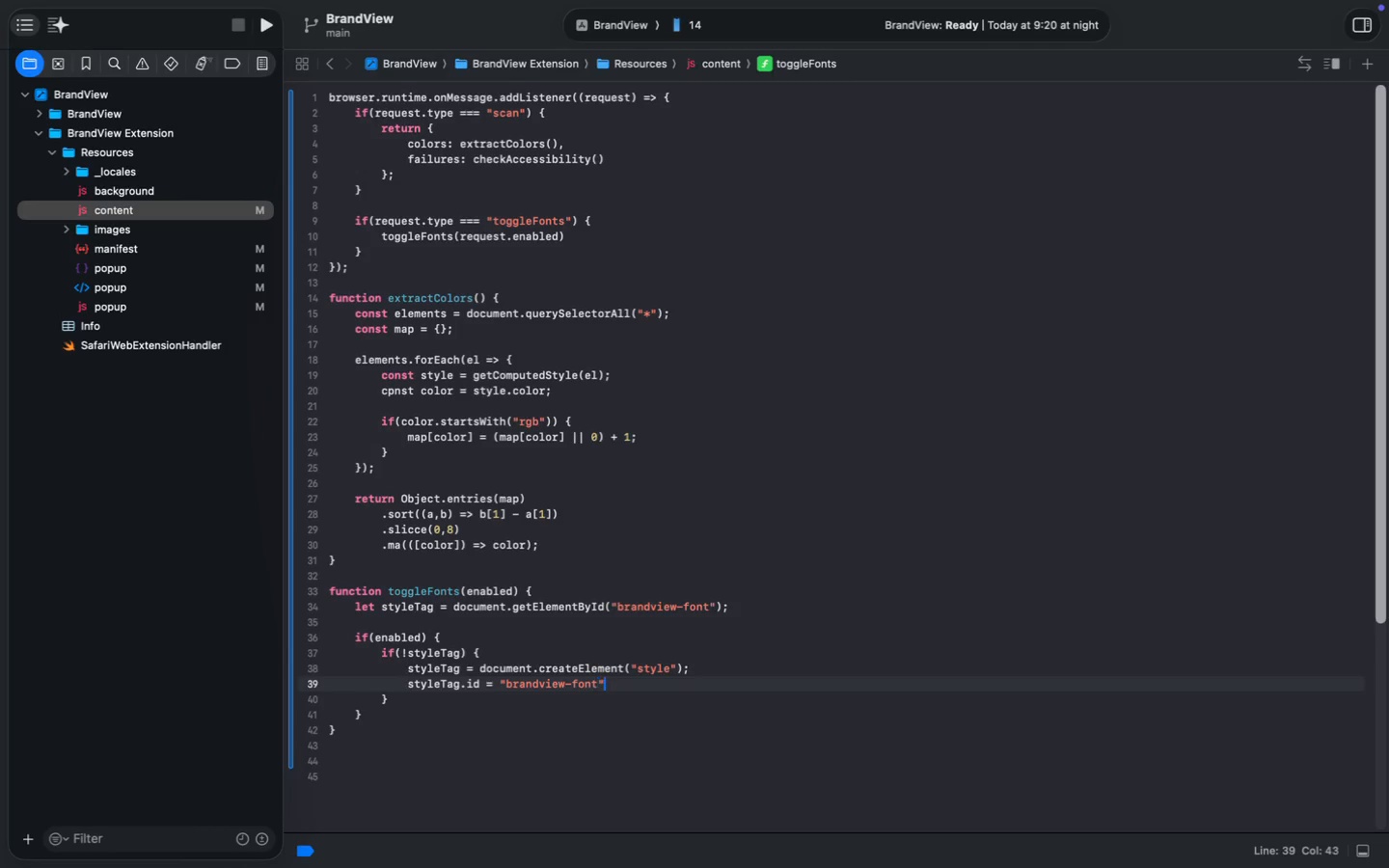 
key(Alt+ArrowRight)
 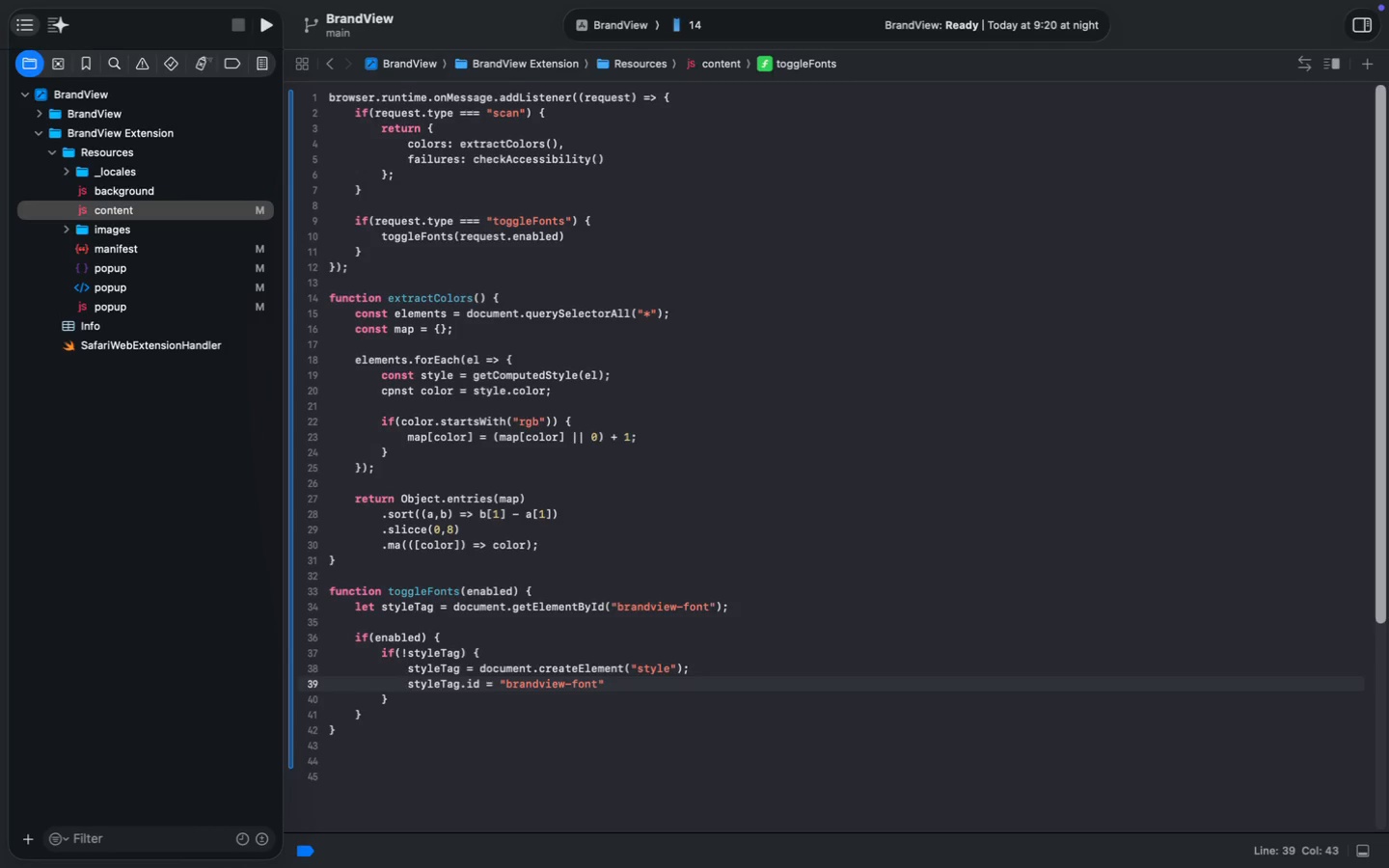 
key(Semicolon)
 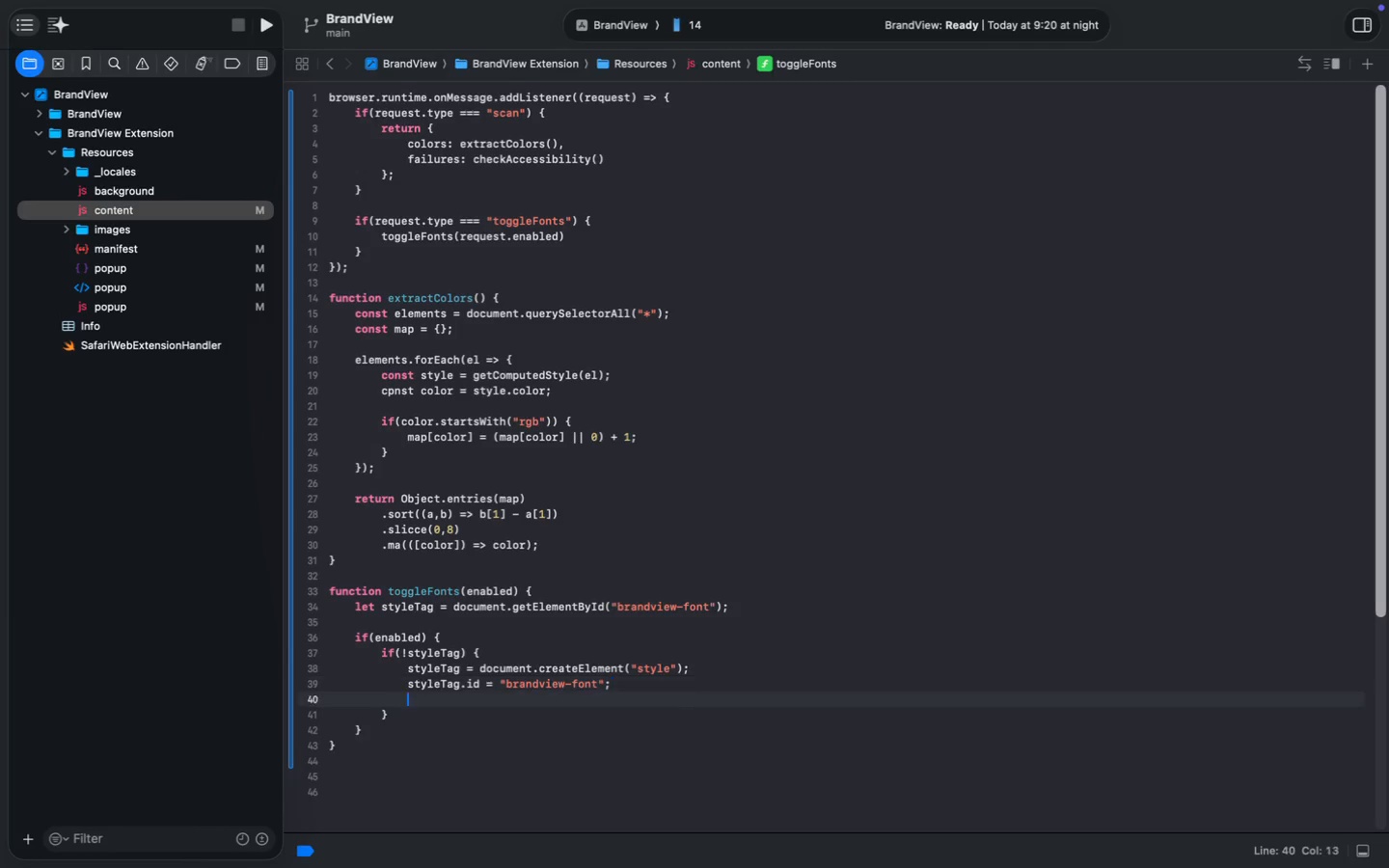 
key(Enter)
 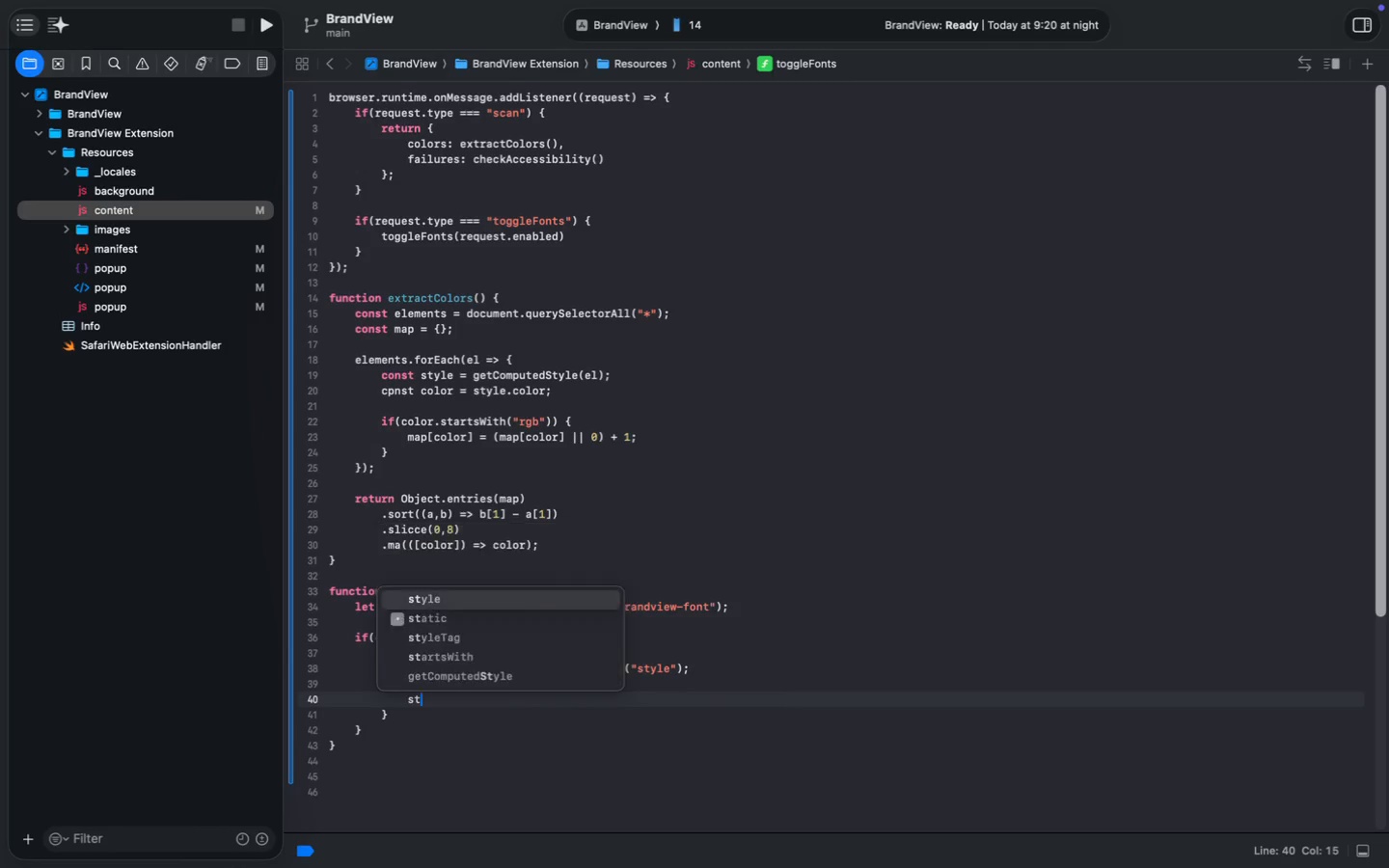 
type(style)
 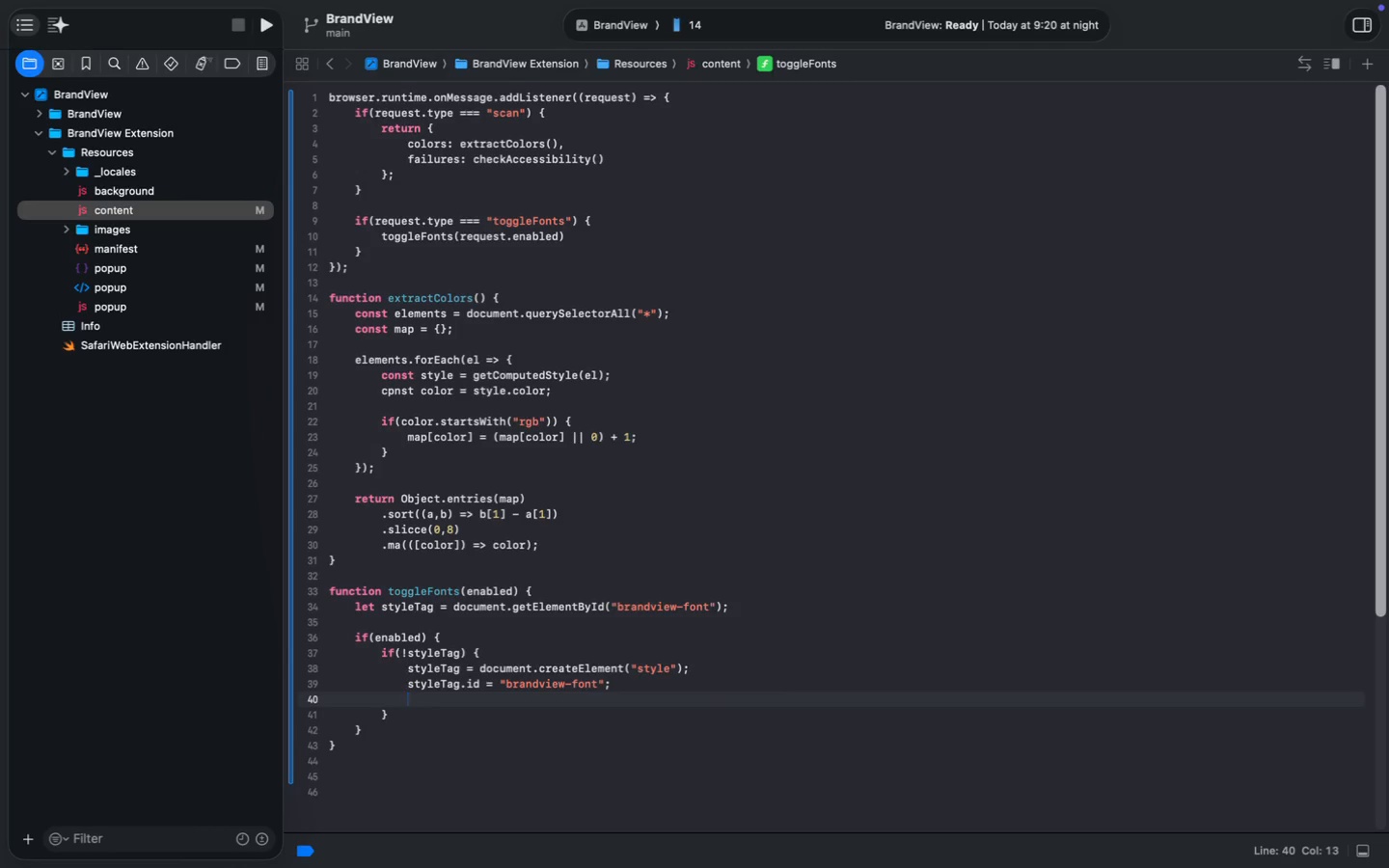 
key(ArrowDown)
 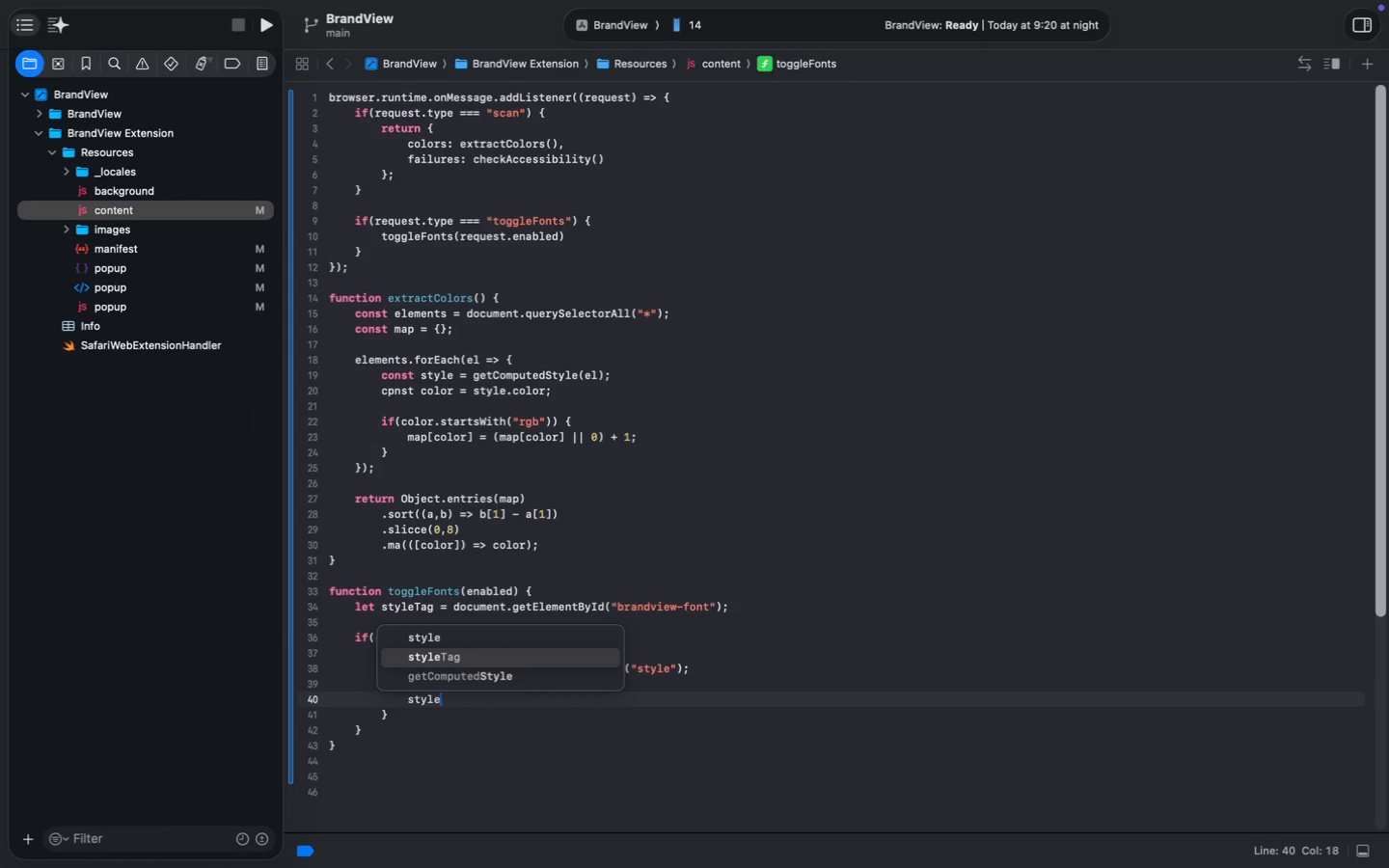 
key(Enter)
 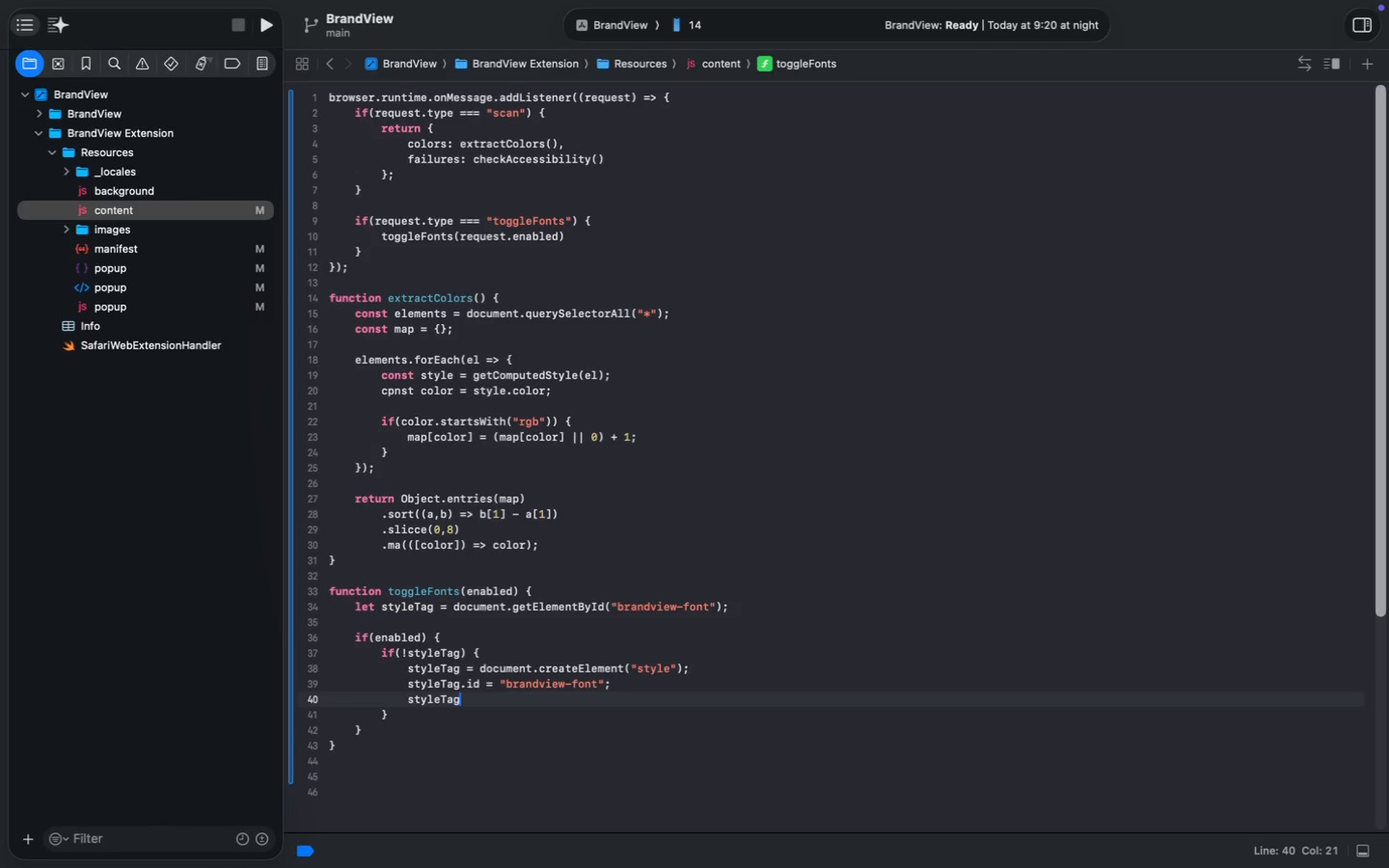 
type(.innerHTML = `)
 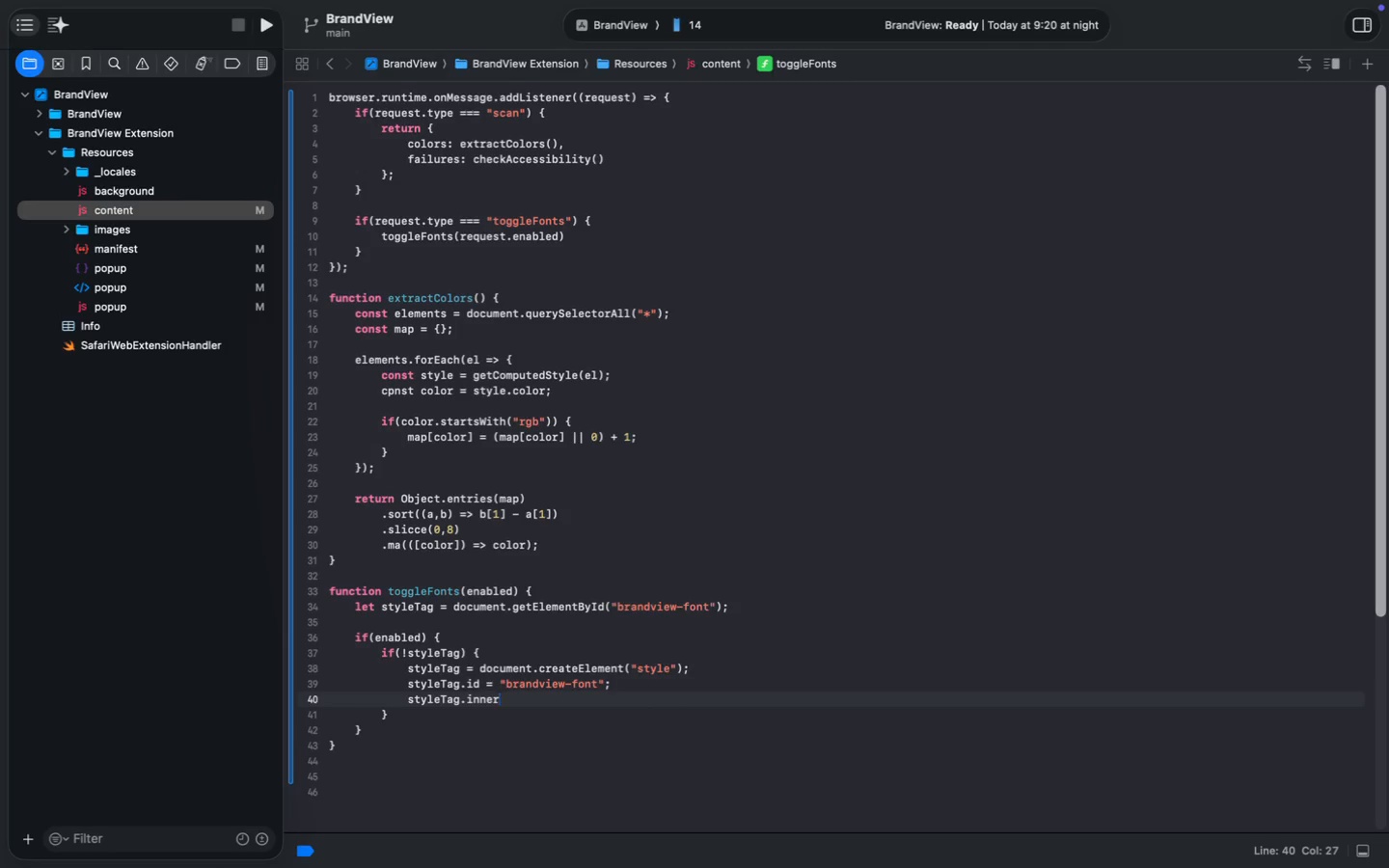 
key(Enter)
 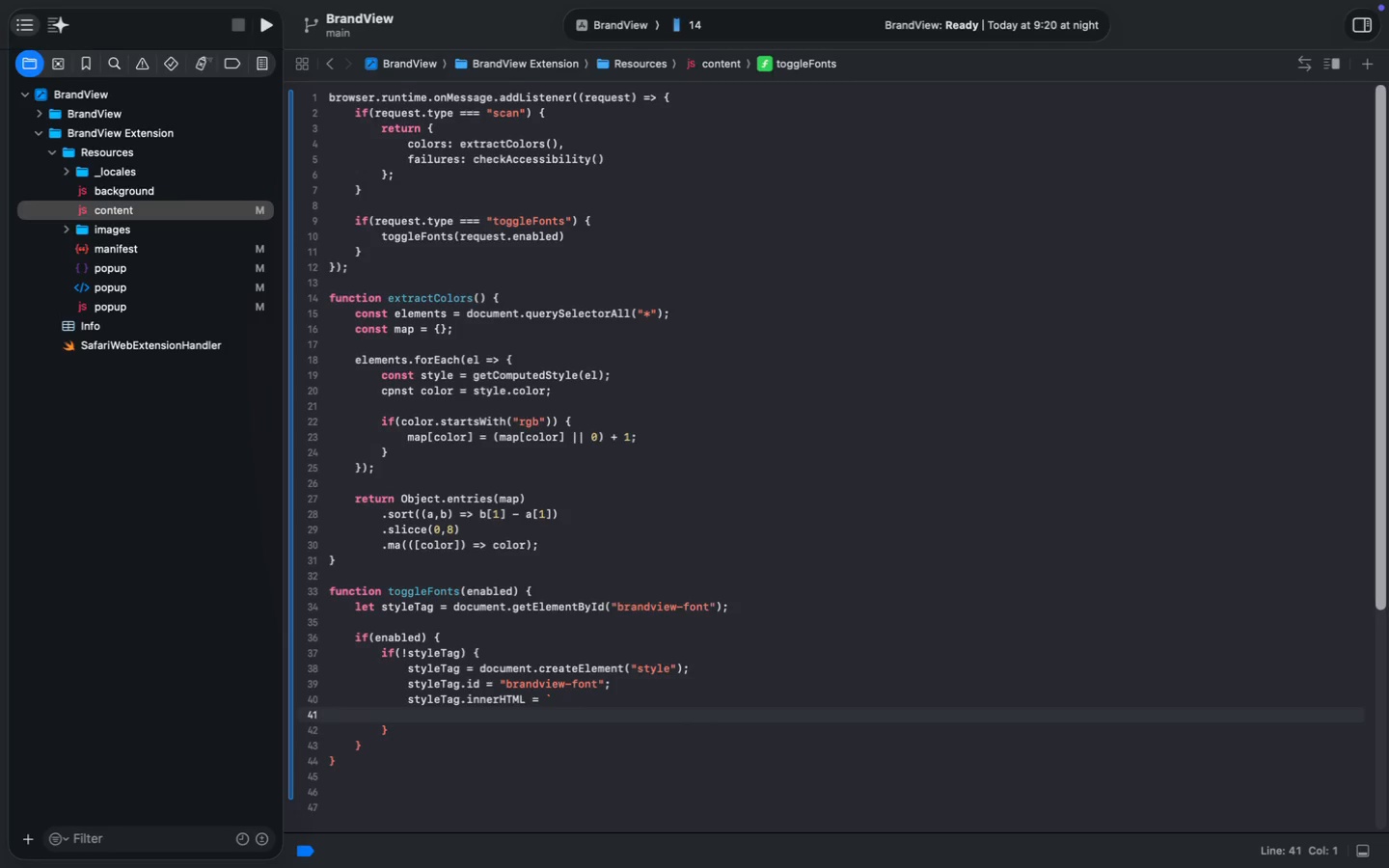 
key(Backspace)
 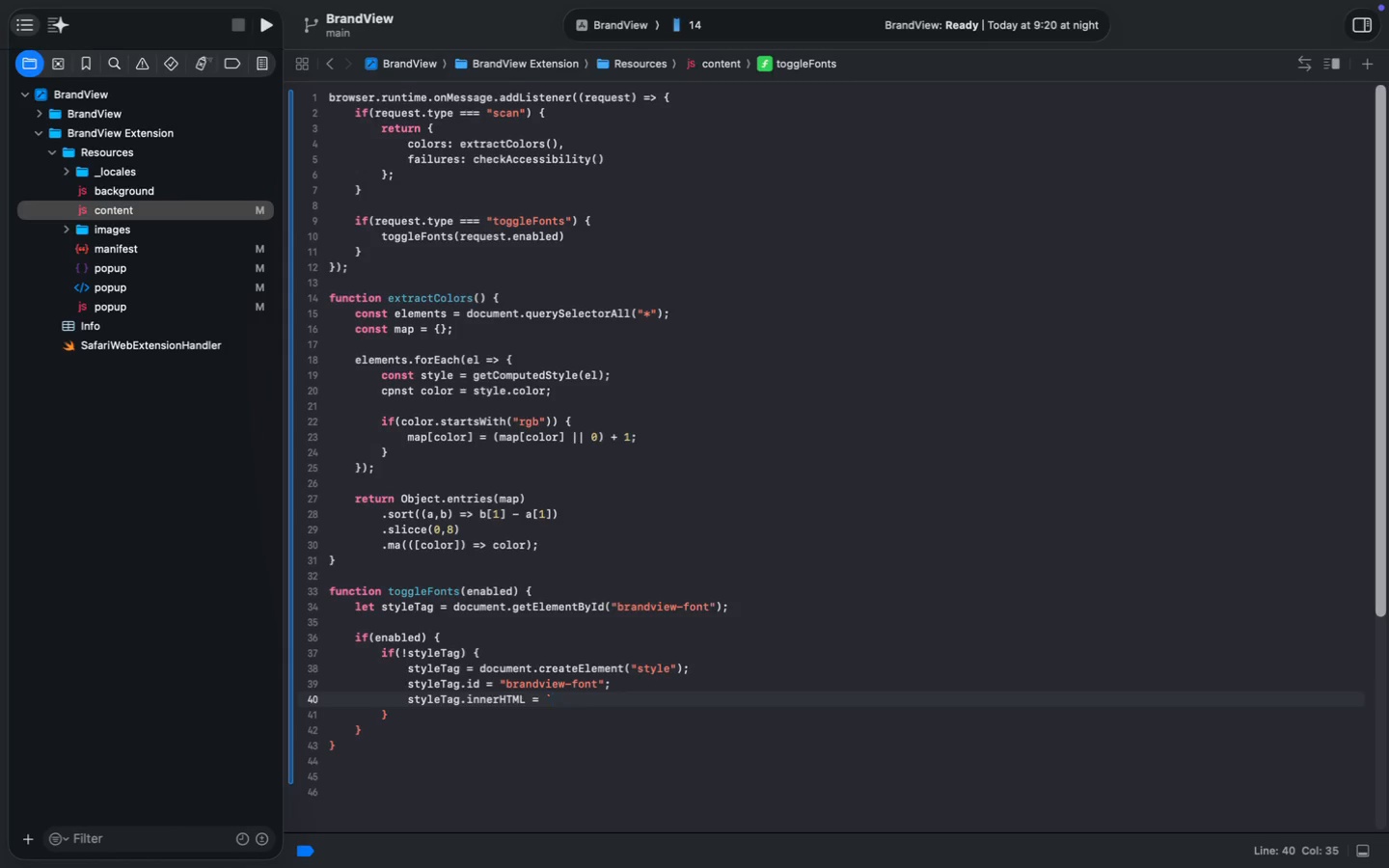 
key(Backquote)
 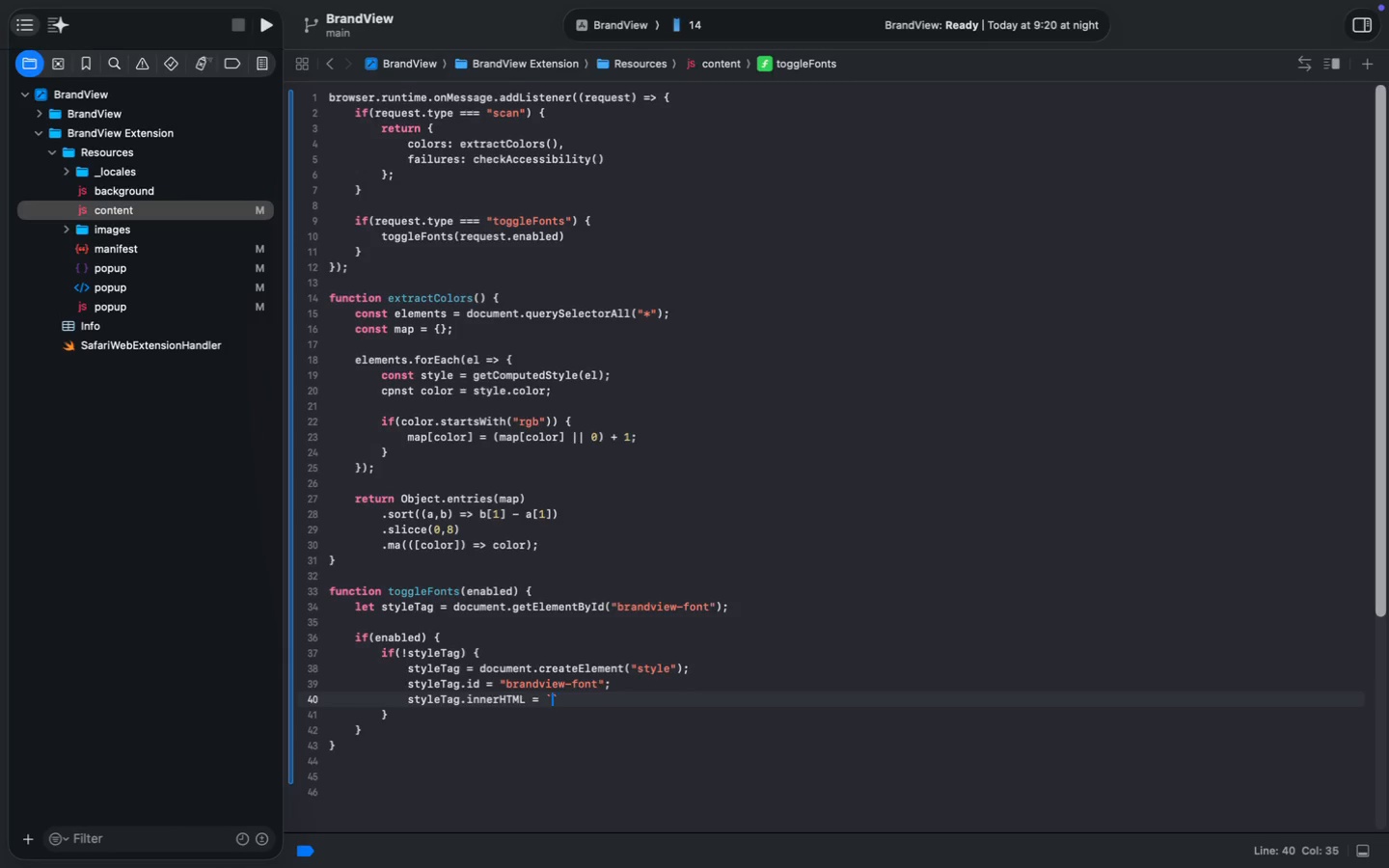 
key(ArrowLeft)
 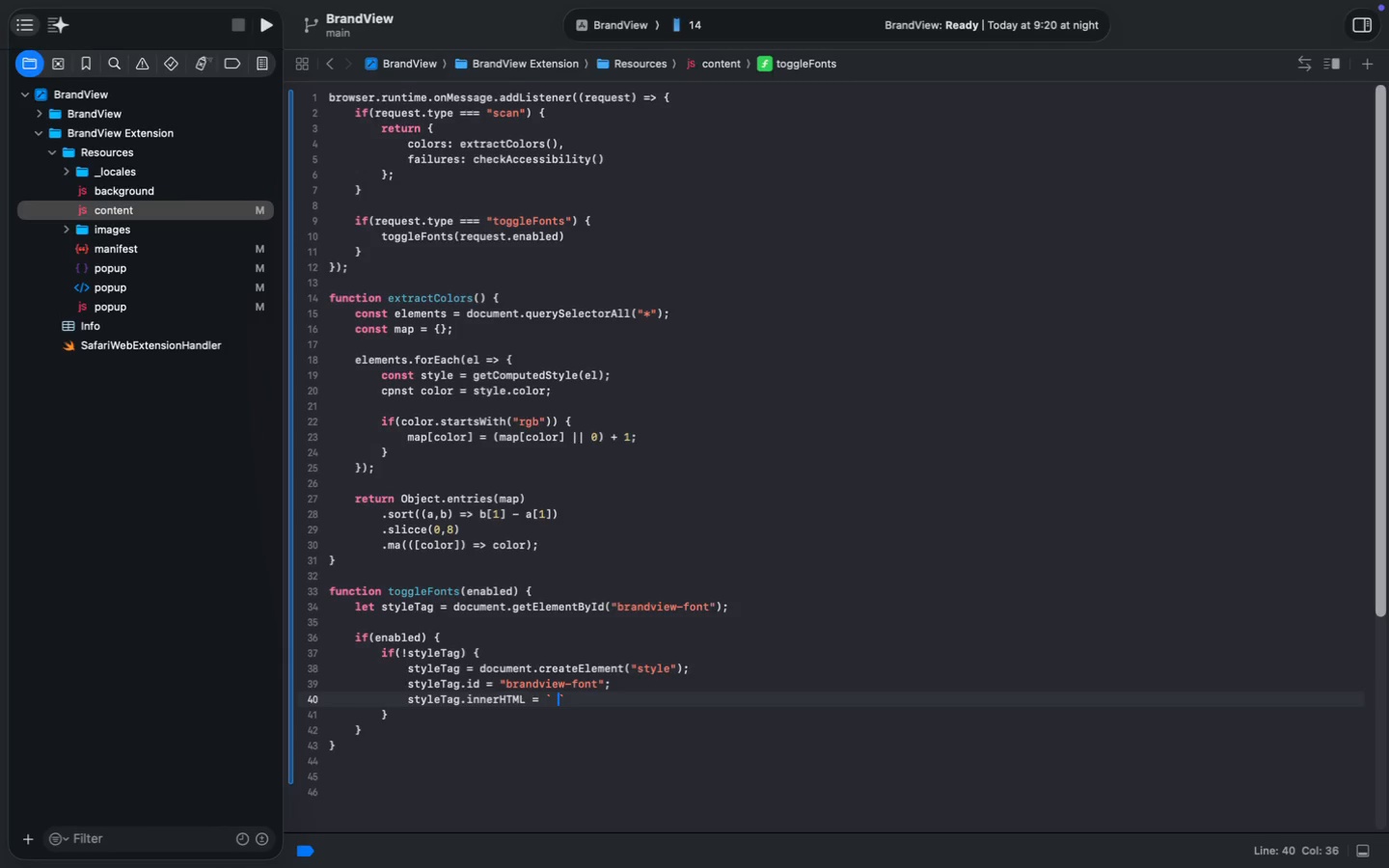 
key(Space)
 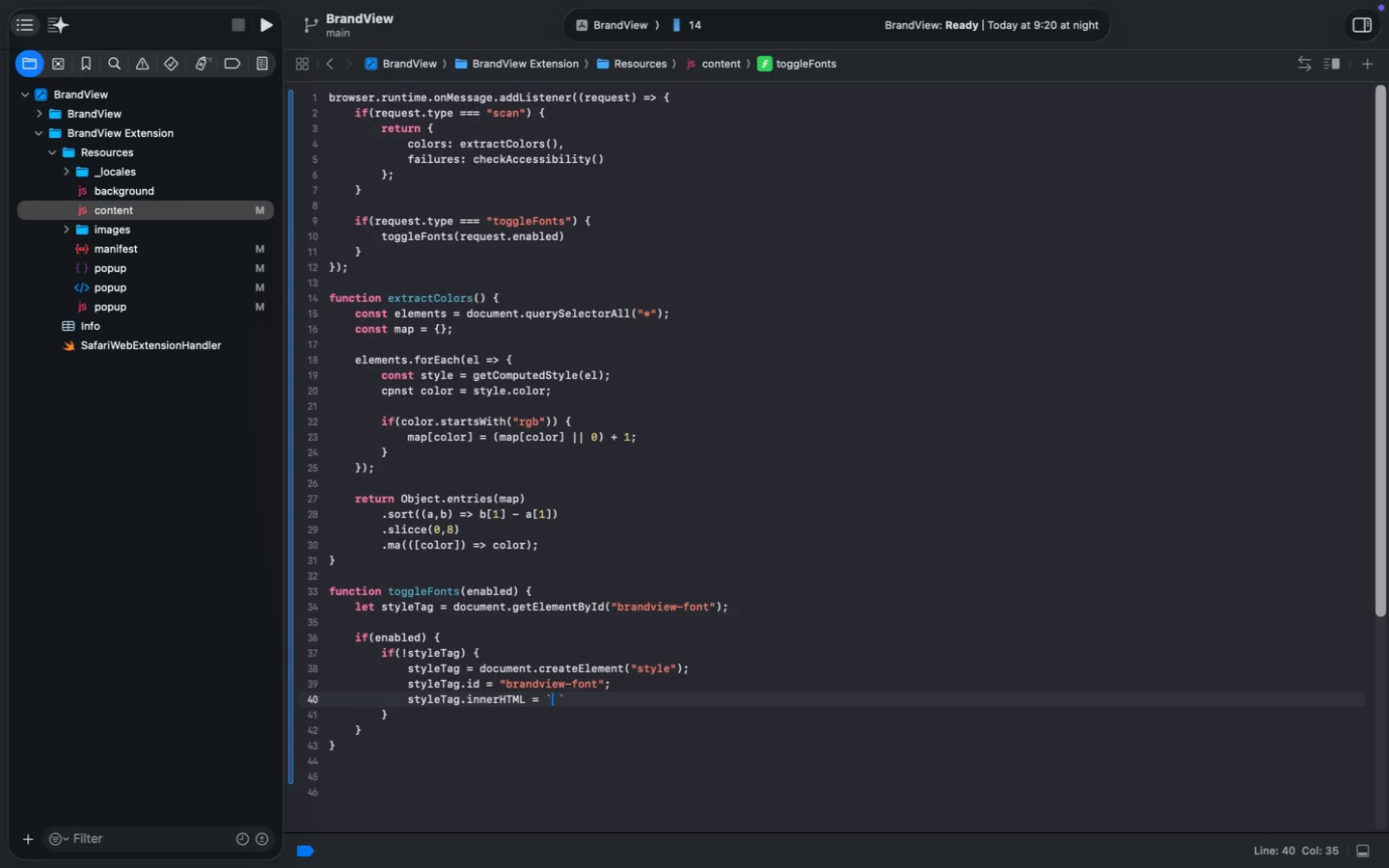 
key(ArrowLeft)
 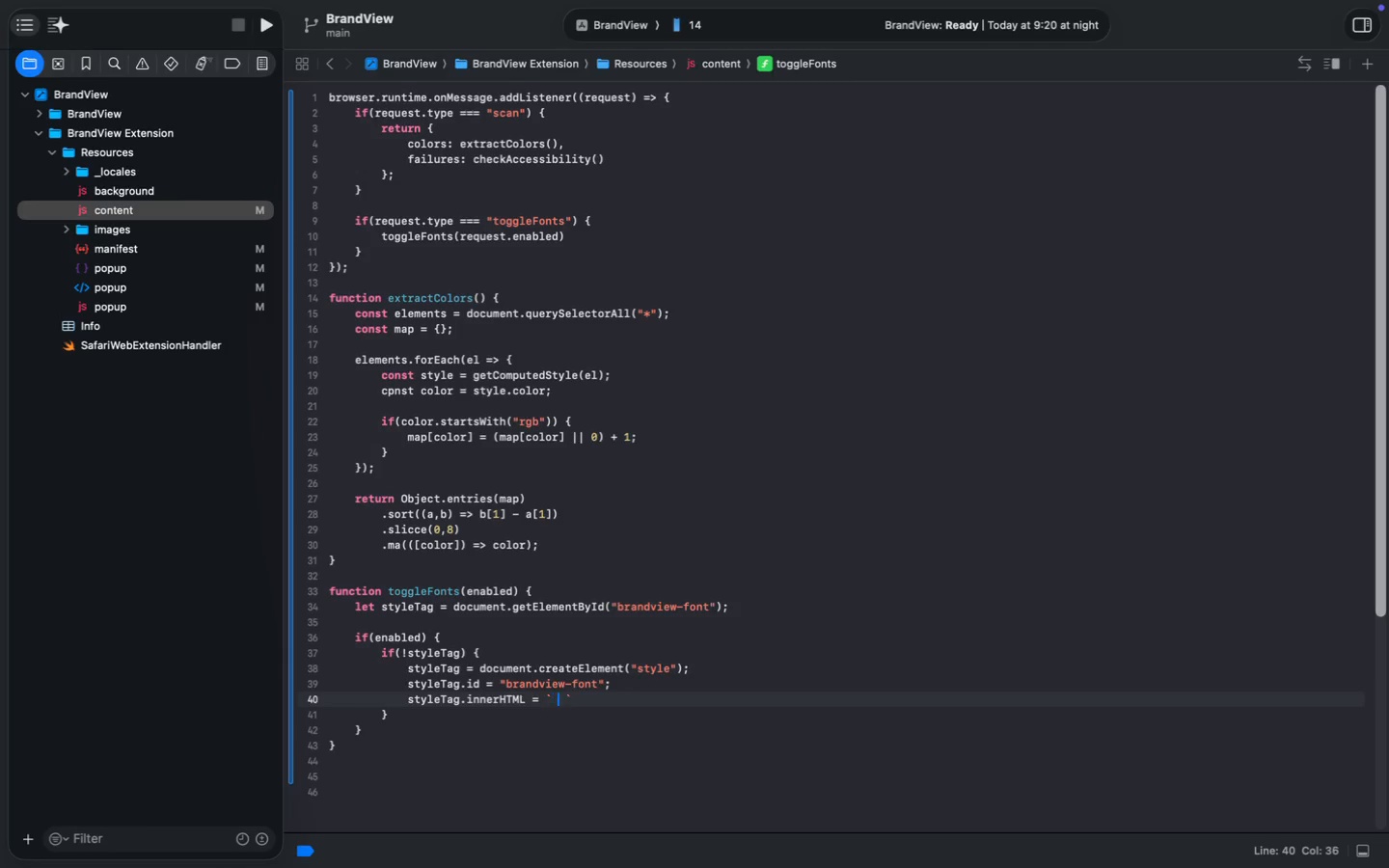 
key(Space)
 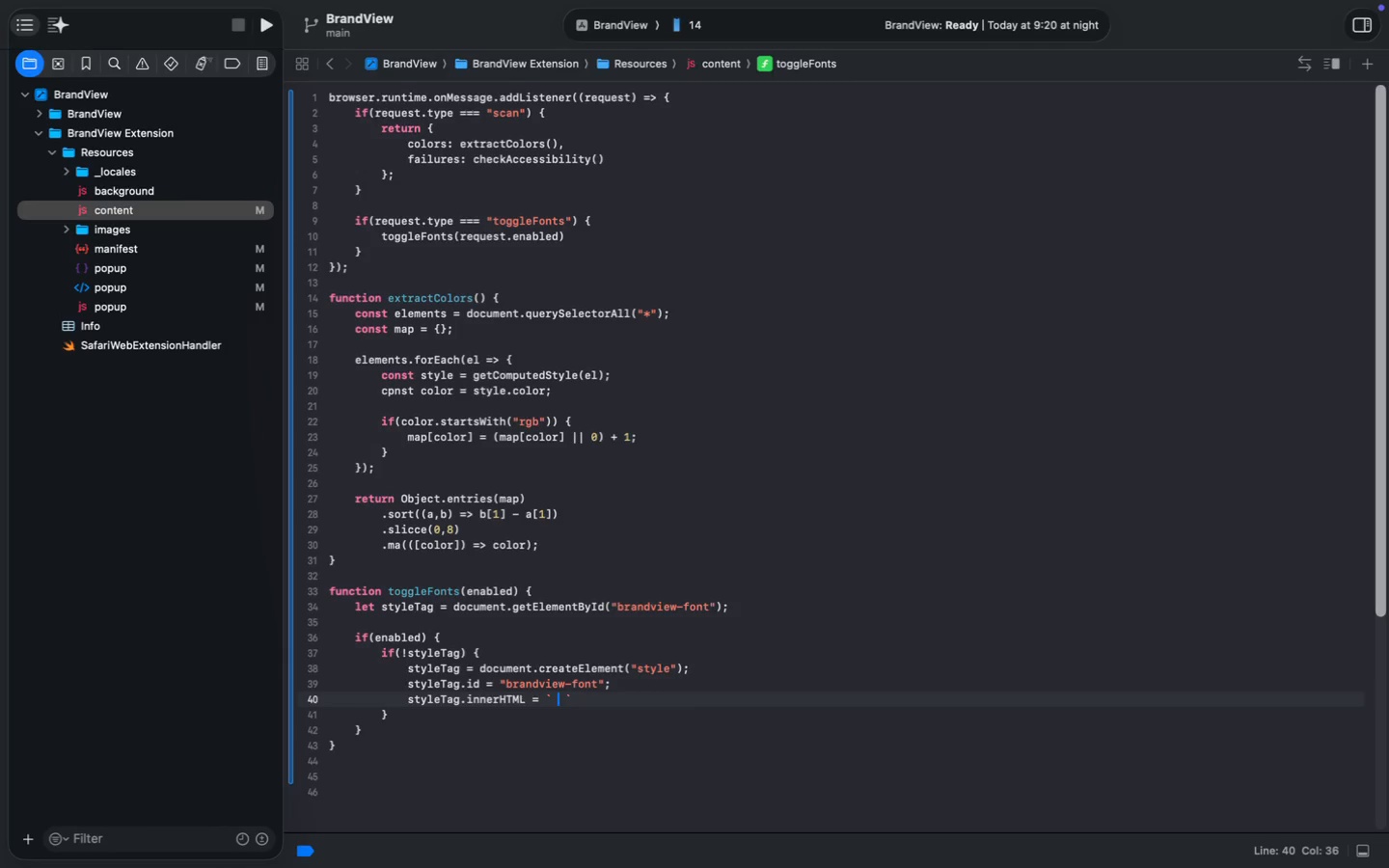 
key(Shift+8)
 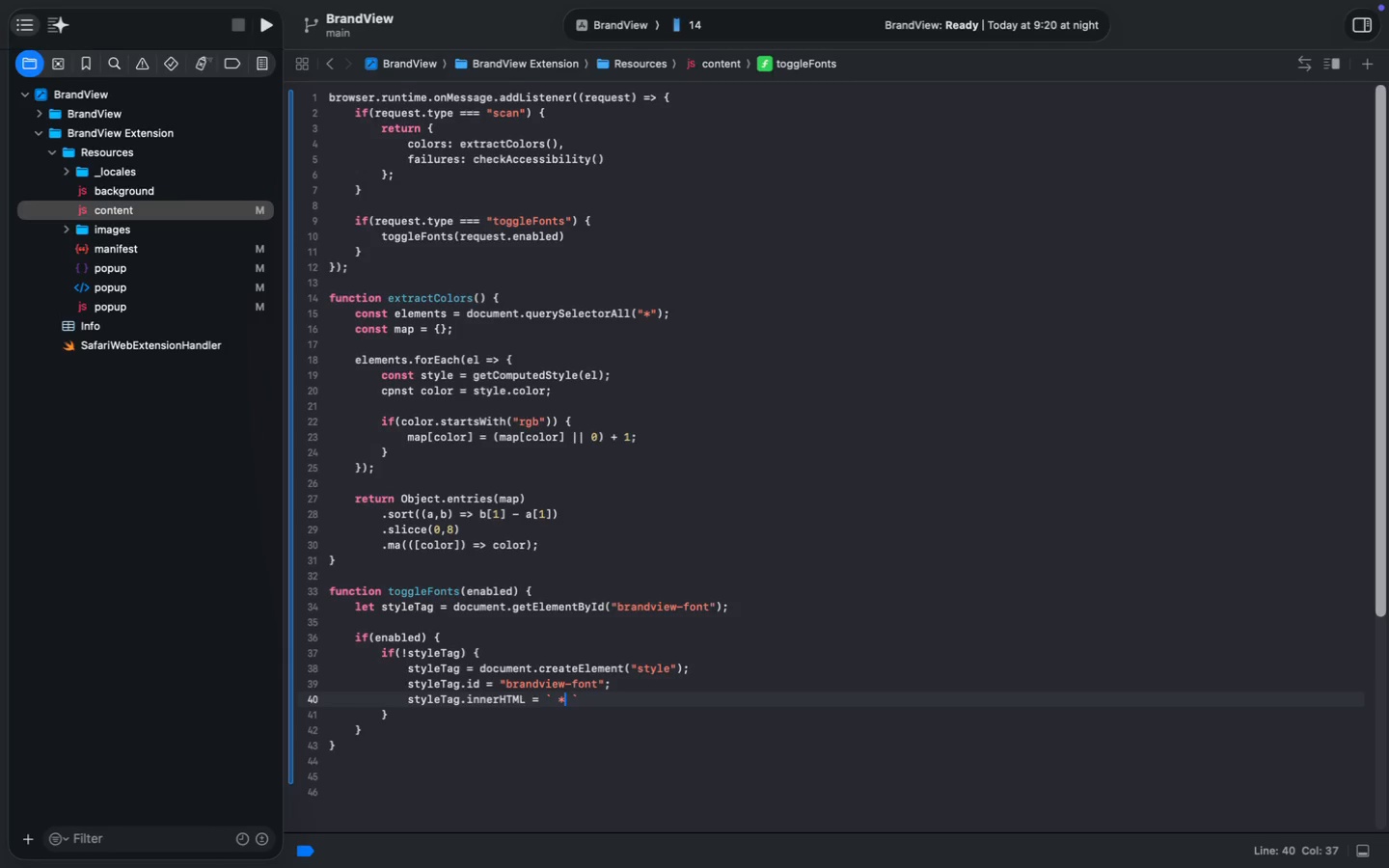 
key(Space)
 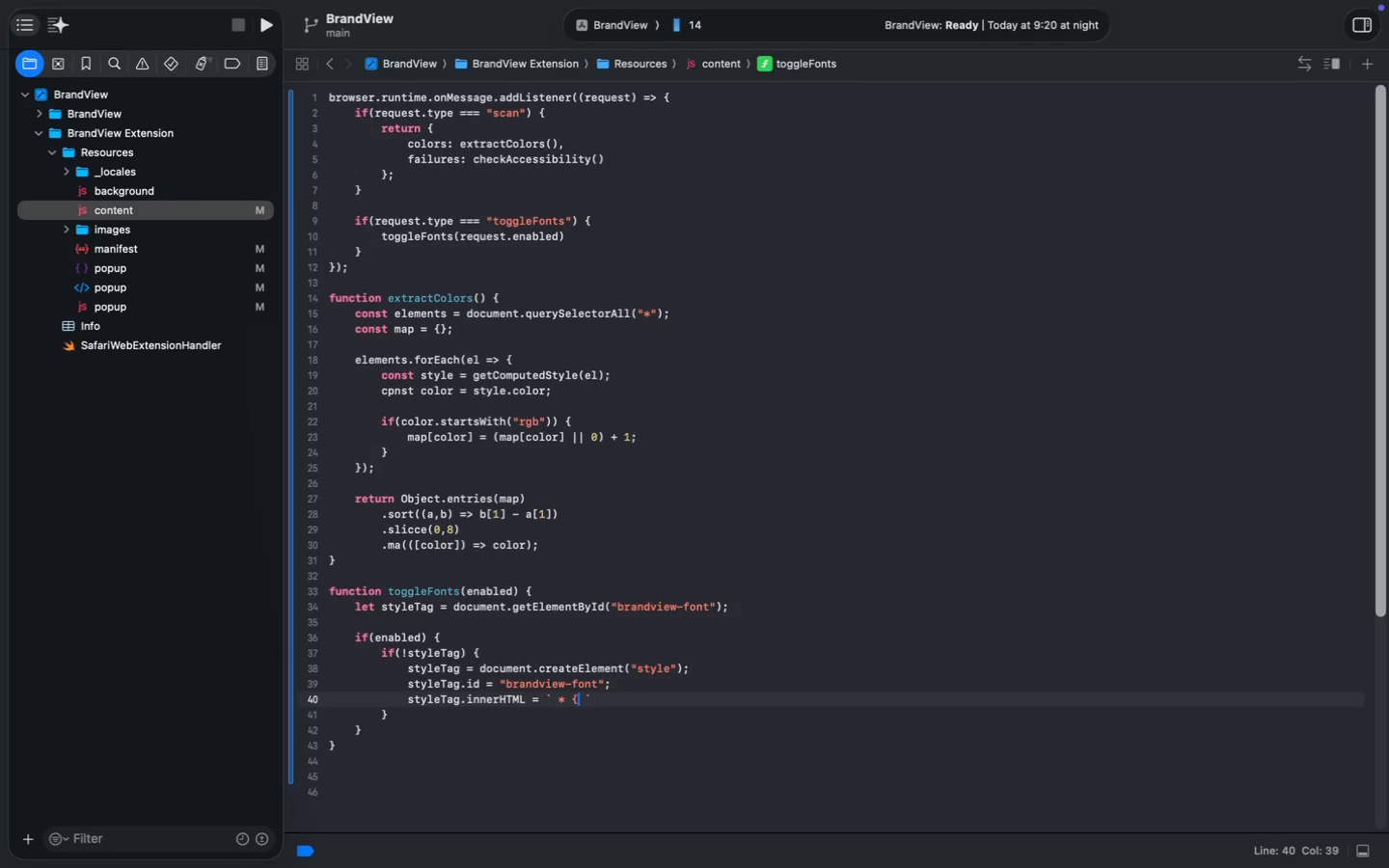 
key(Shift+BracketLeft)
 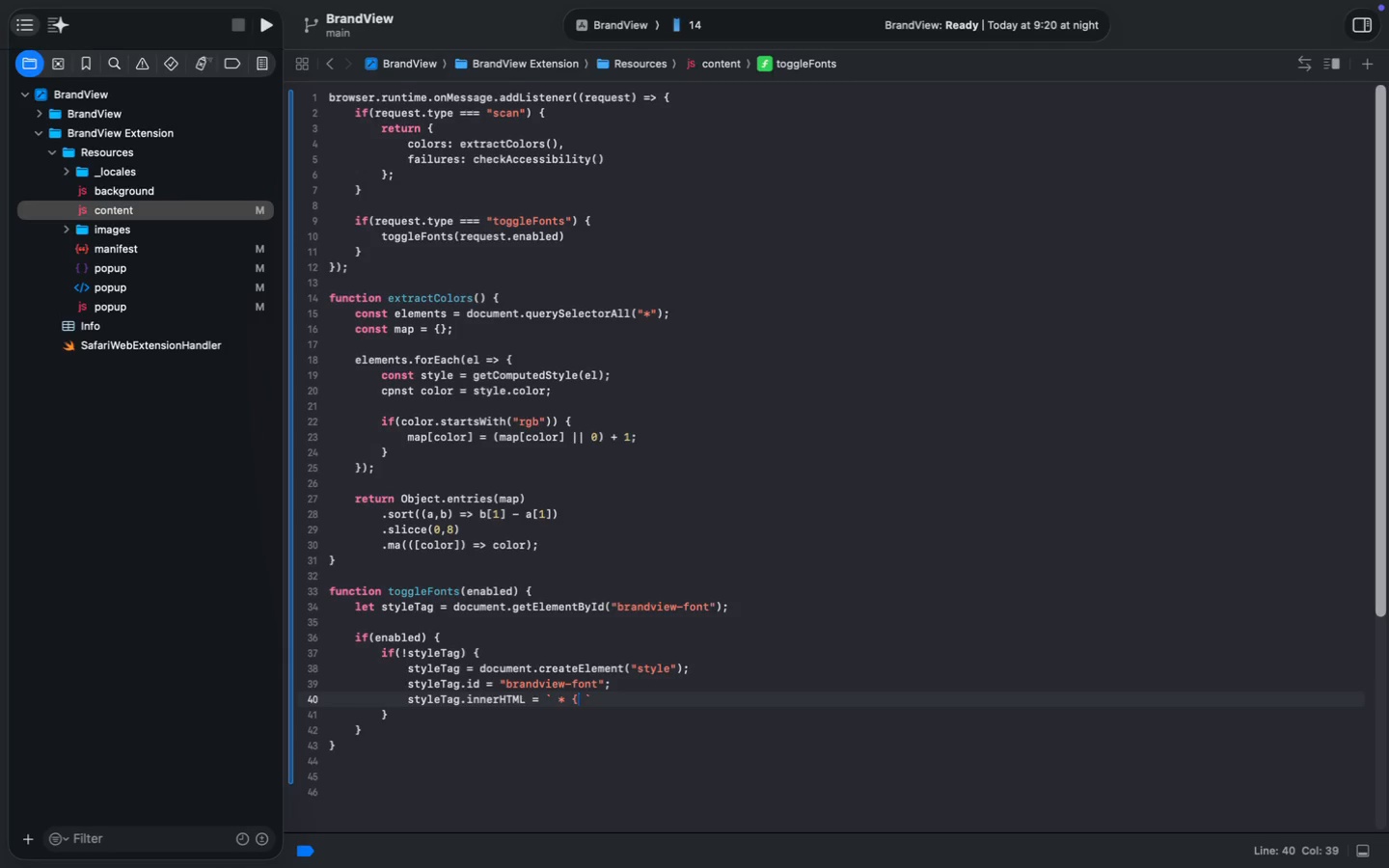 
key(ArrowLeft)
 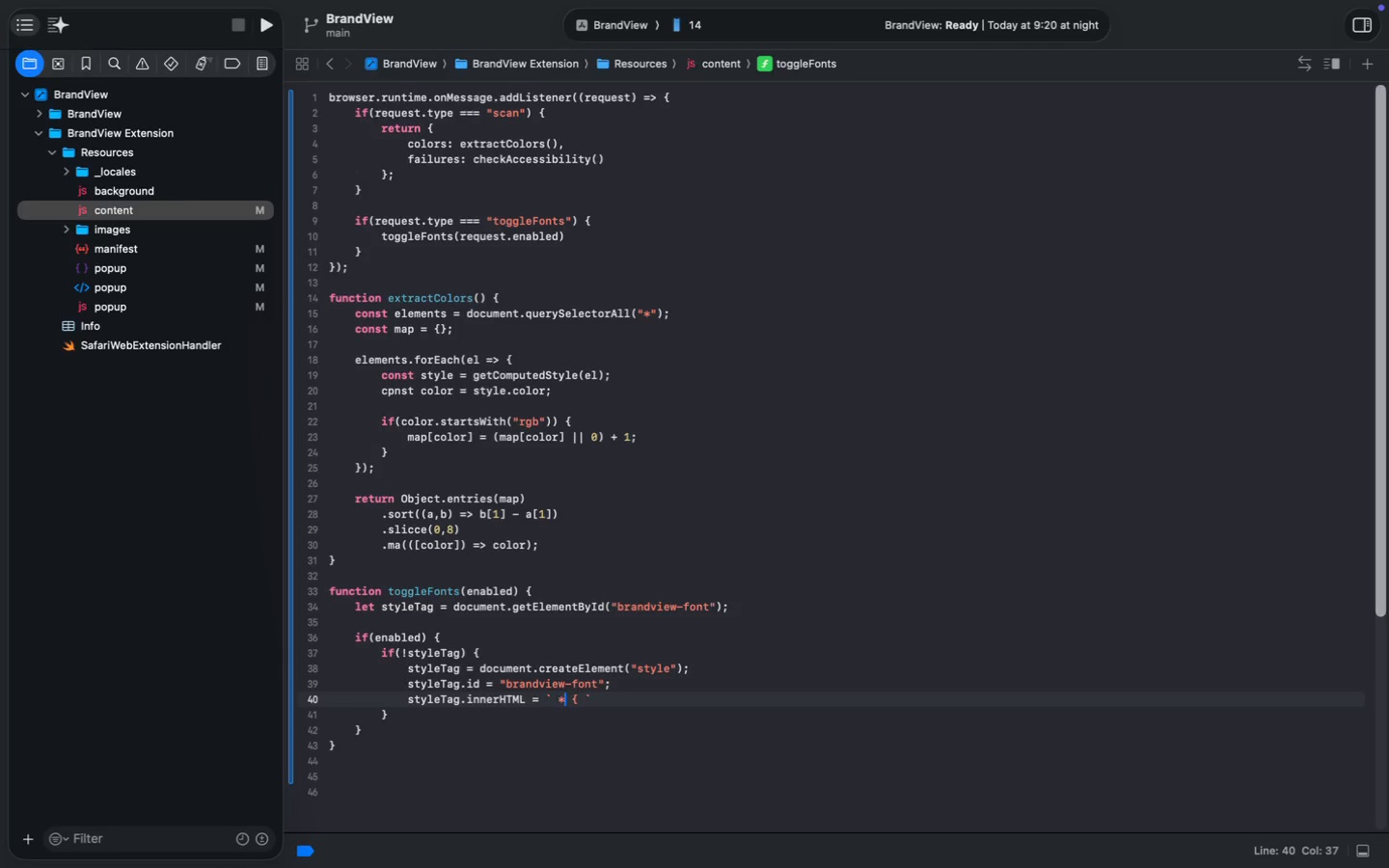 
key(ArrowLeft)
 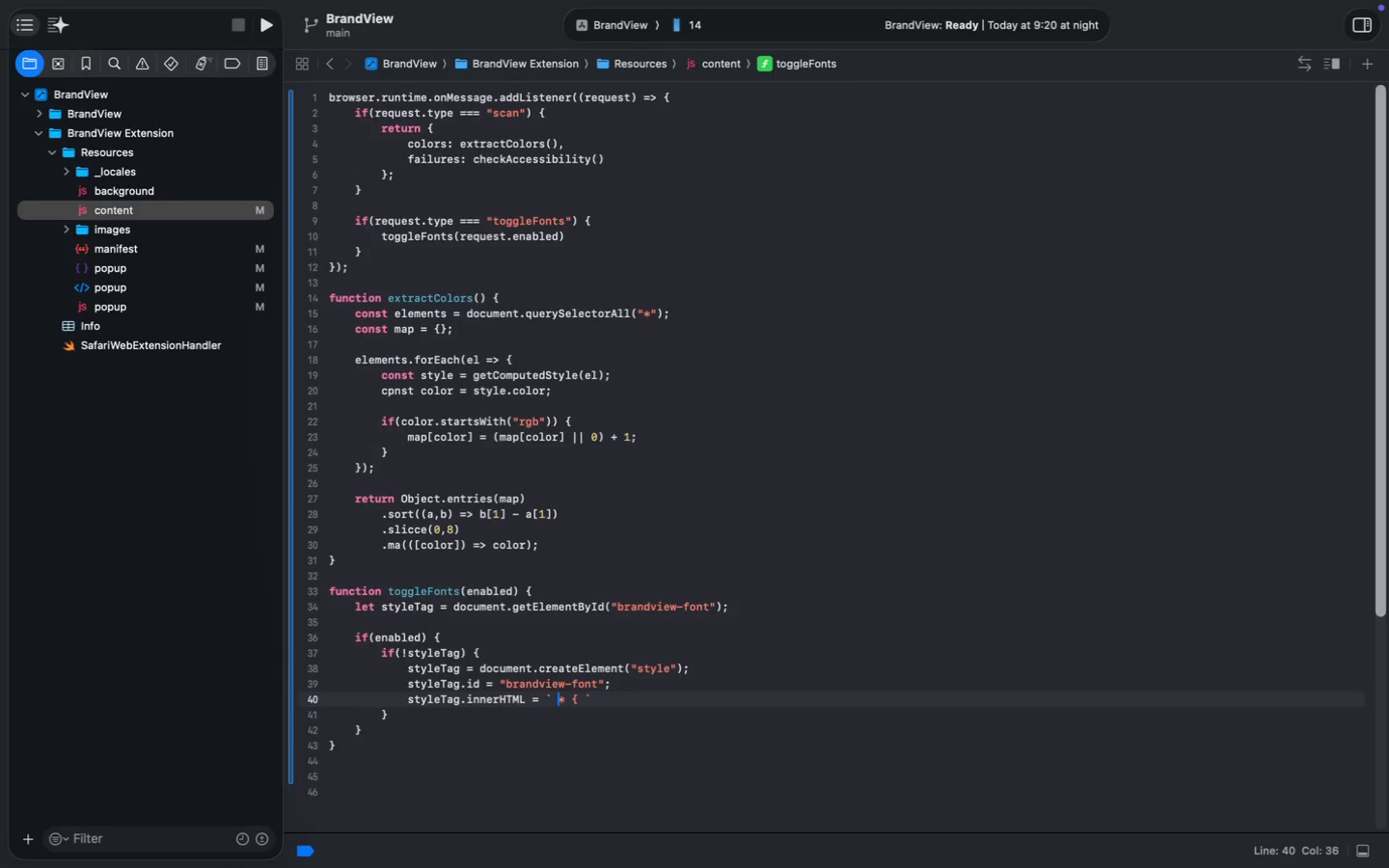 
key(ArrowLeft)
 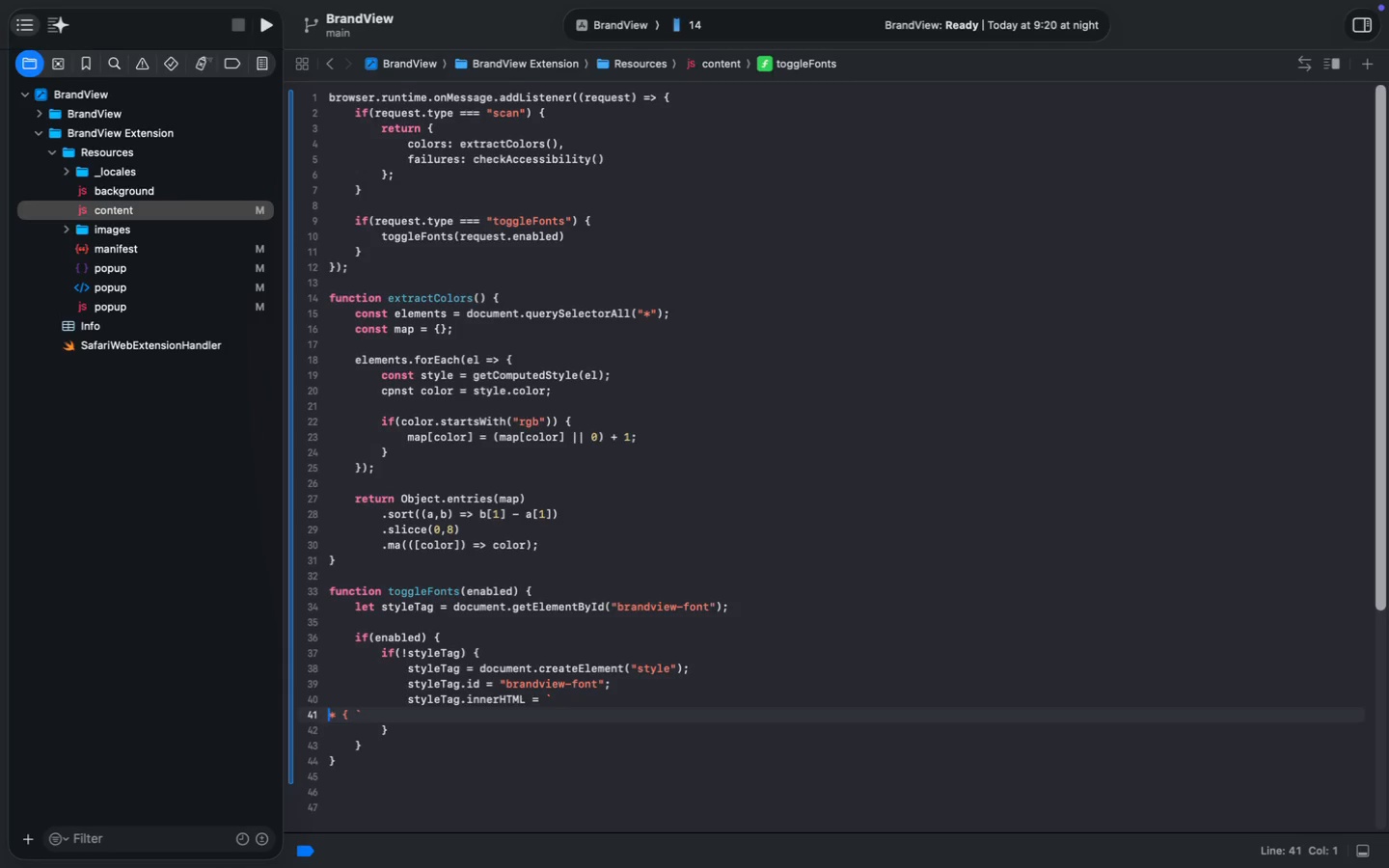 
key(Enter)
 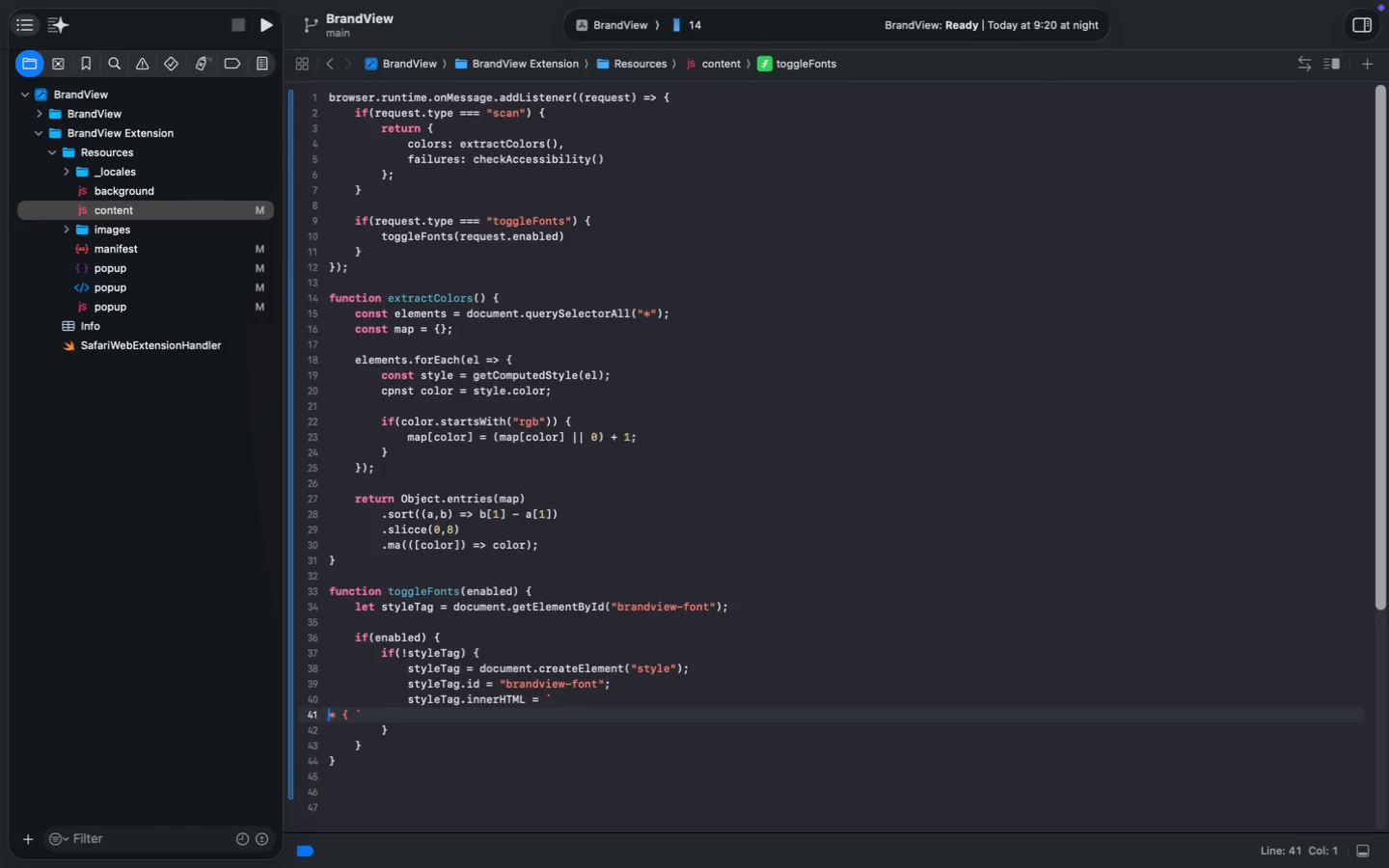 
key(Tab)
 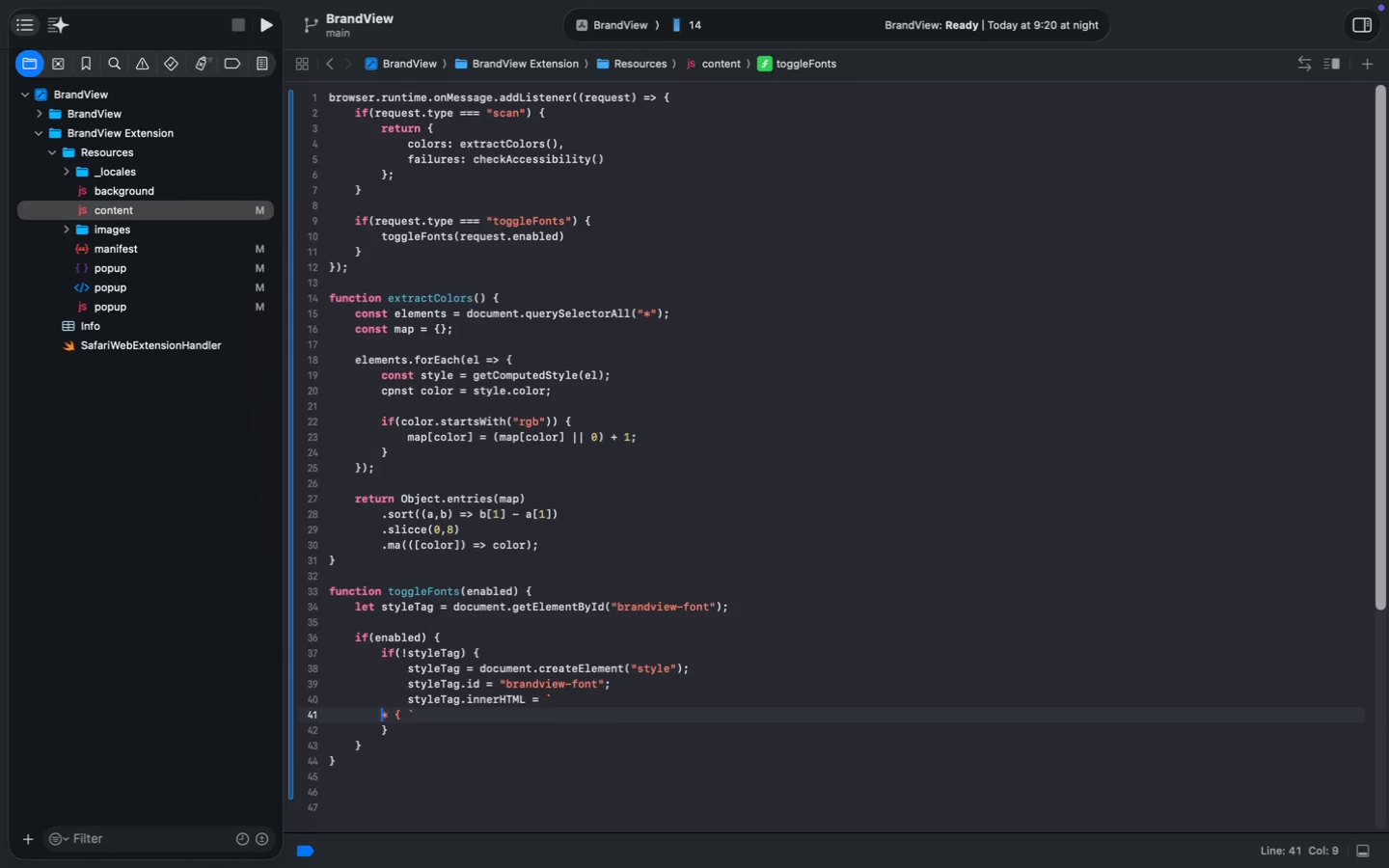 
key(Tab)
 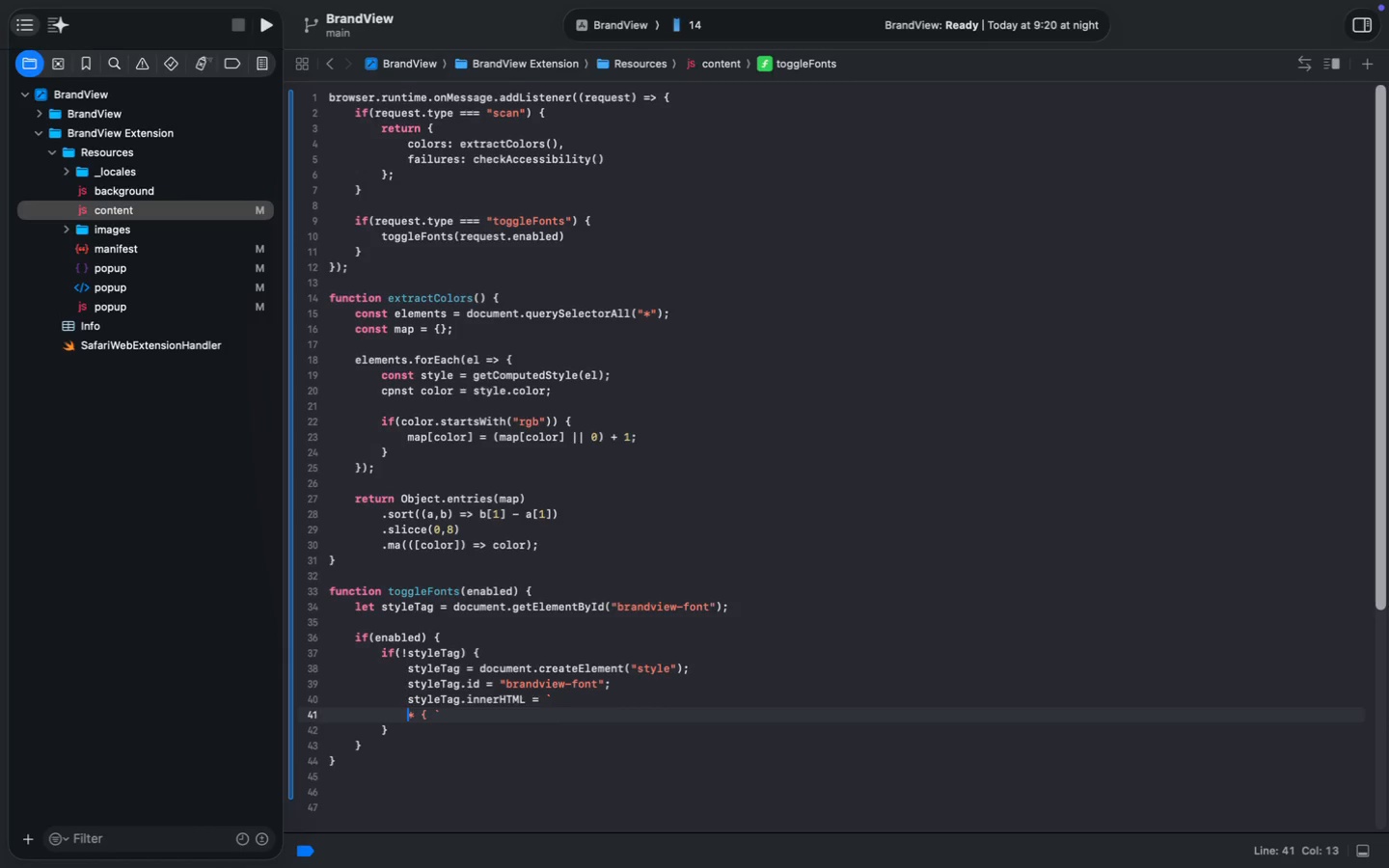 
key(Tab)
 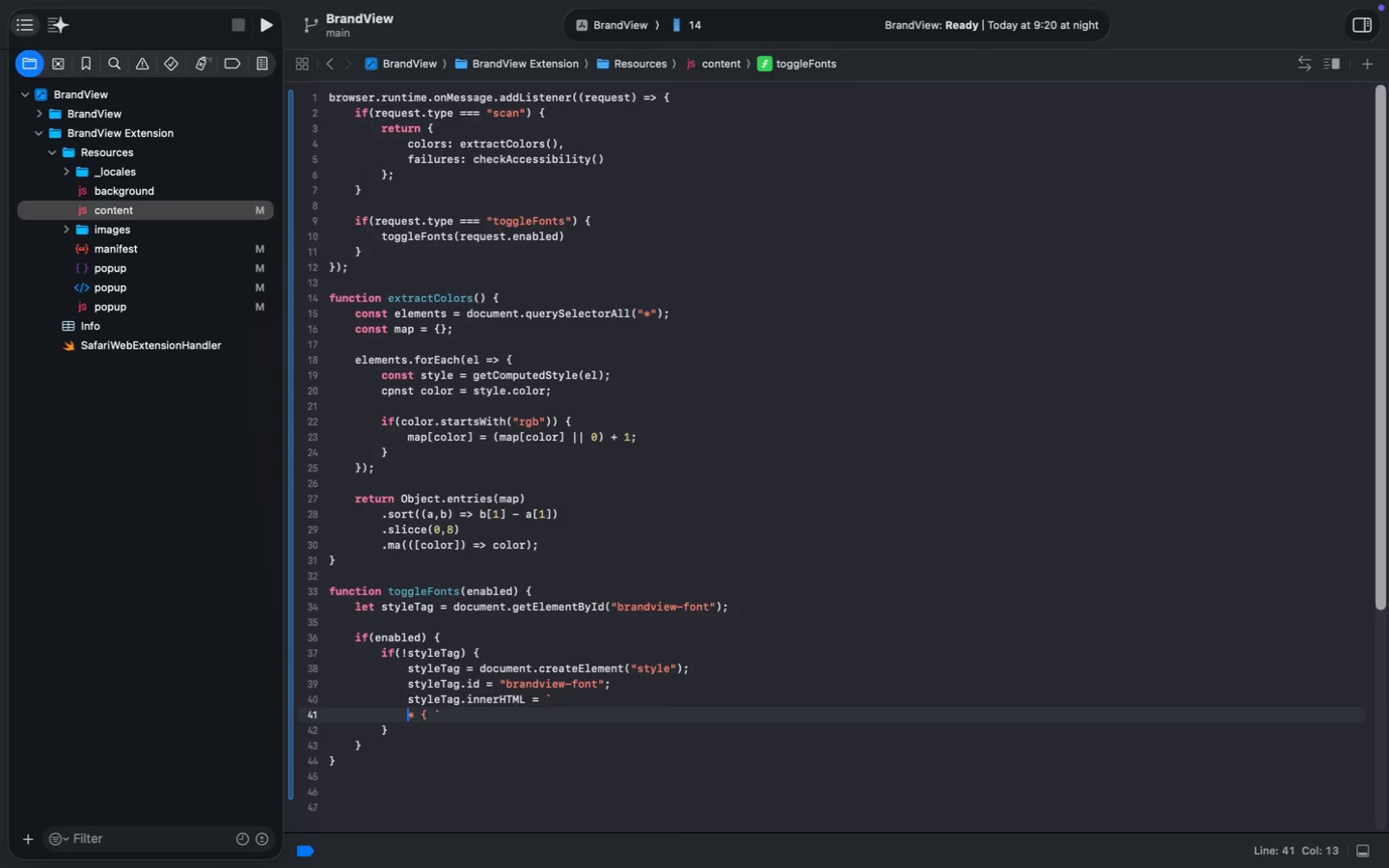 
key(Tab)
 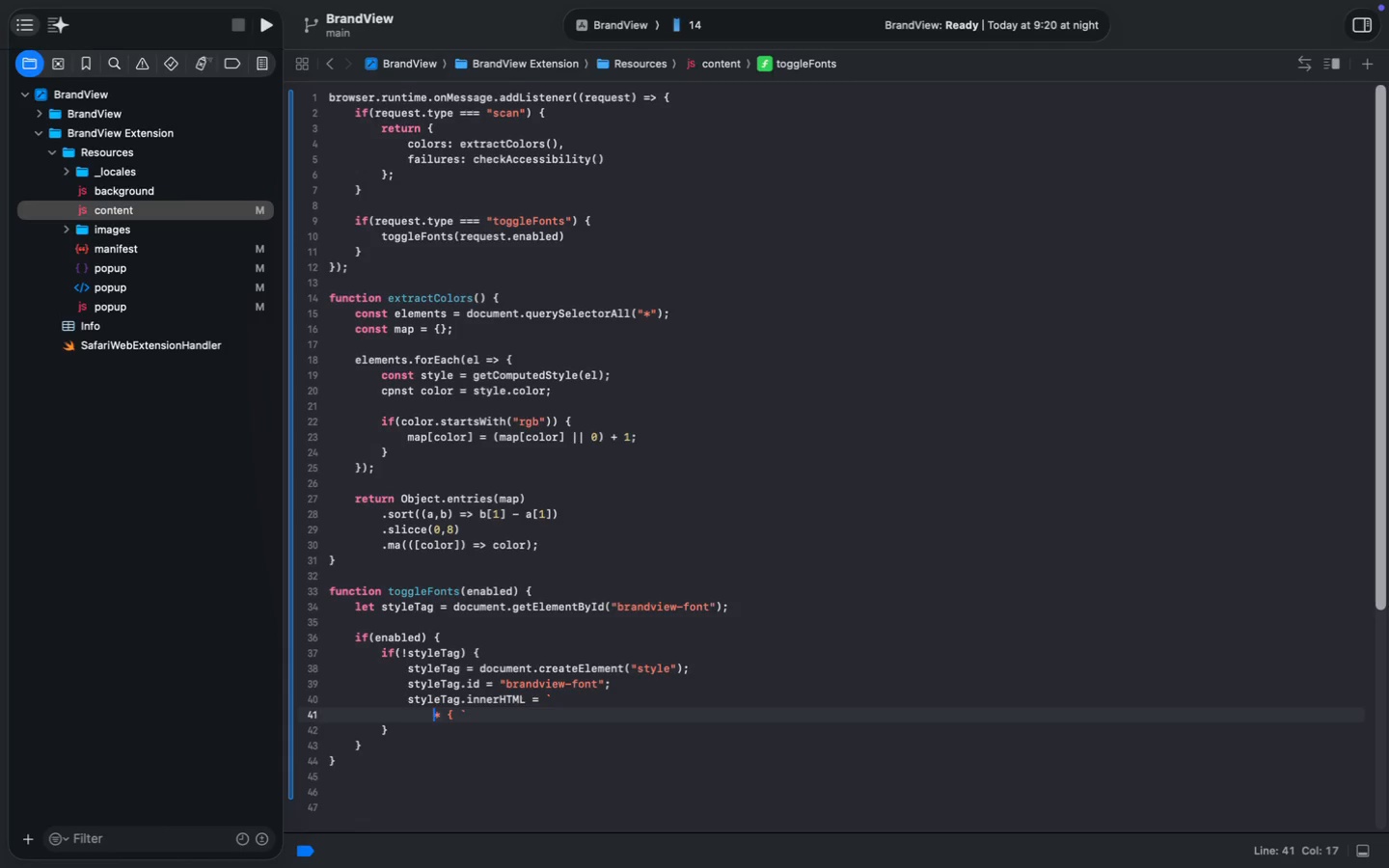 
key(ArrowDown)
 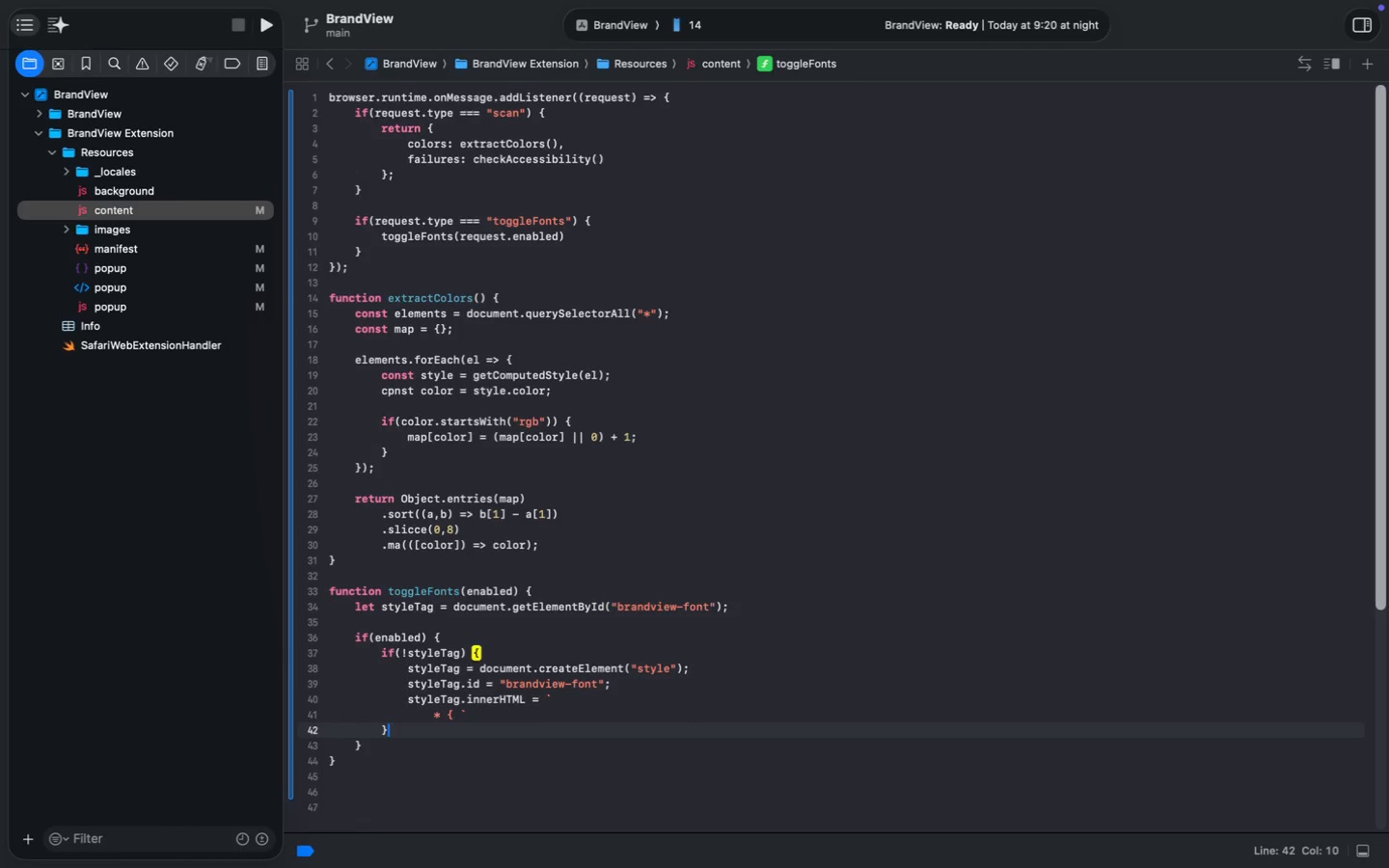 
key(ArrowUp)
 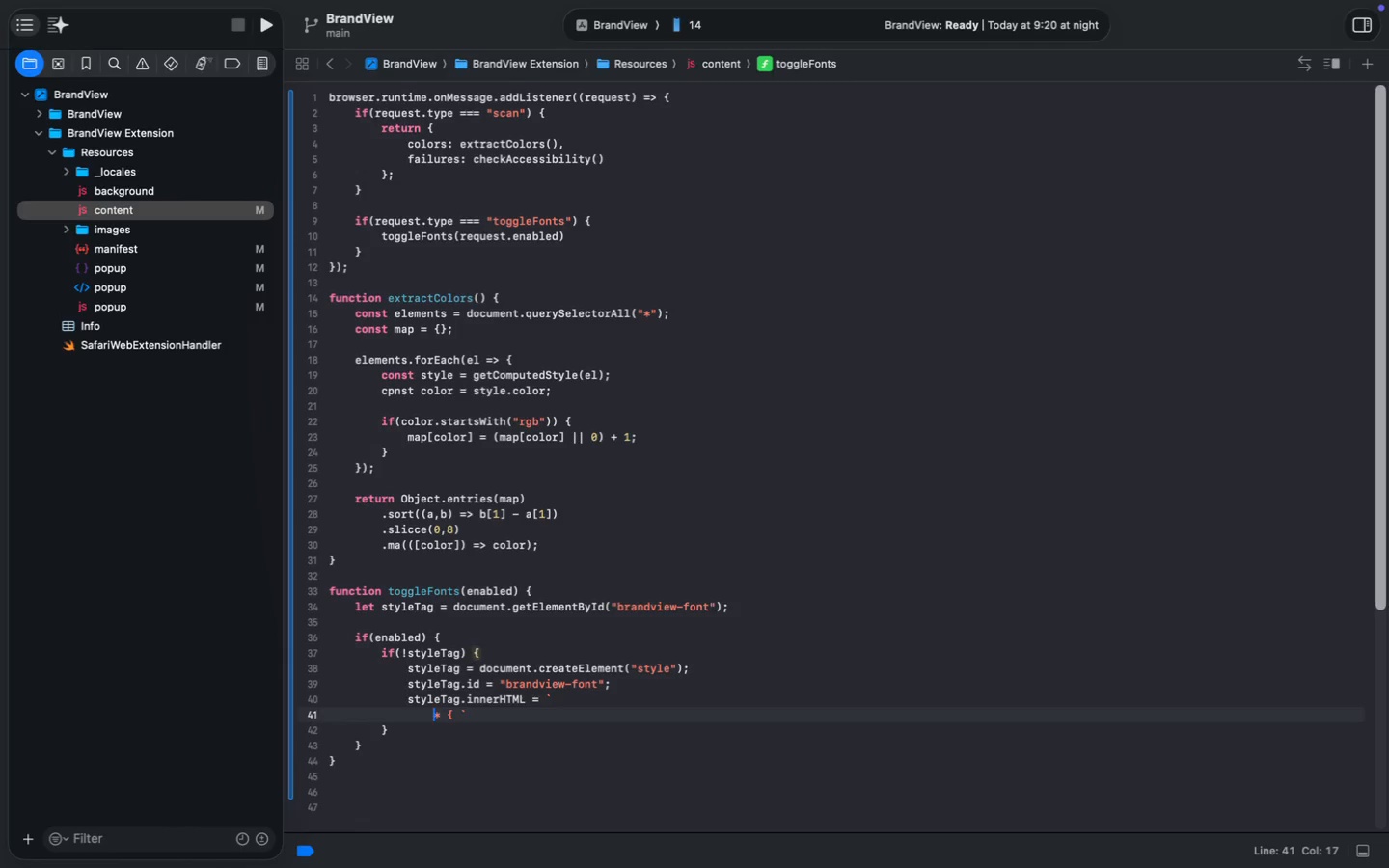 
key(ArrowRight)
 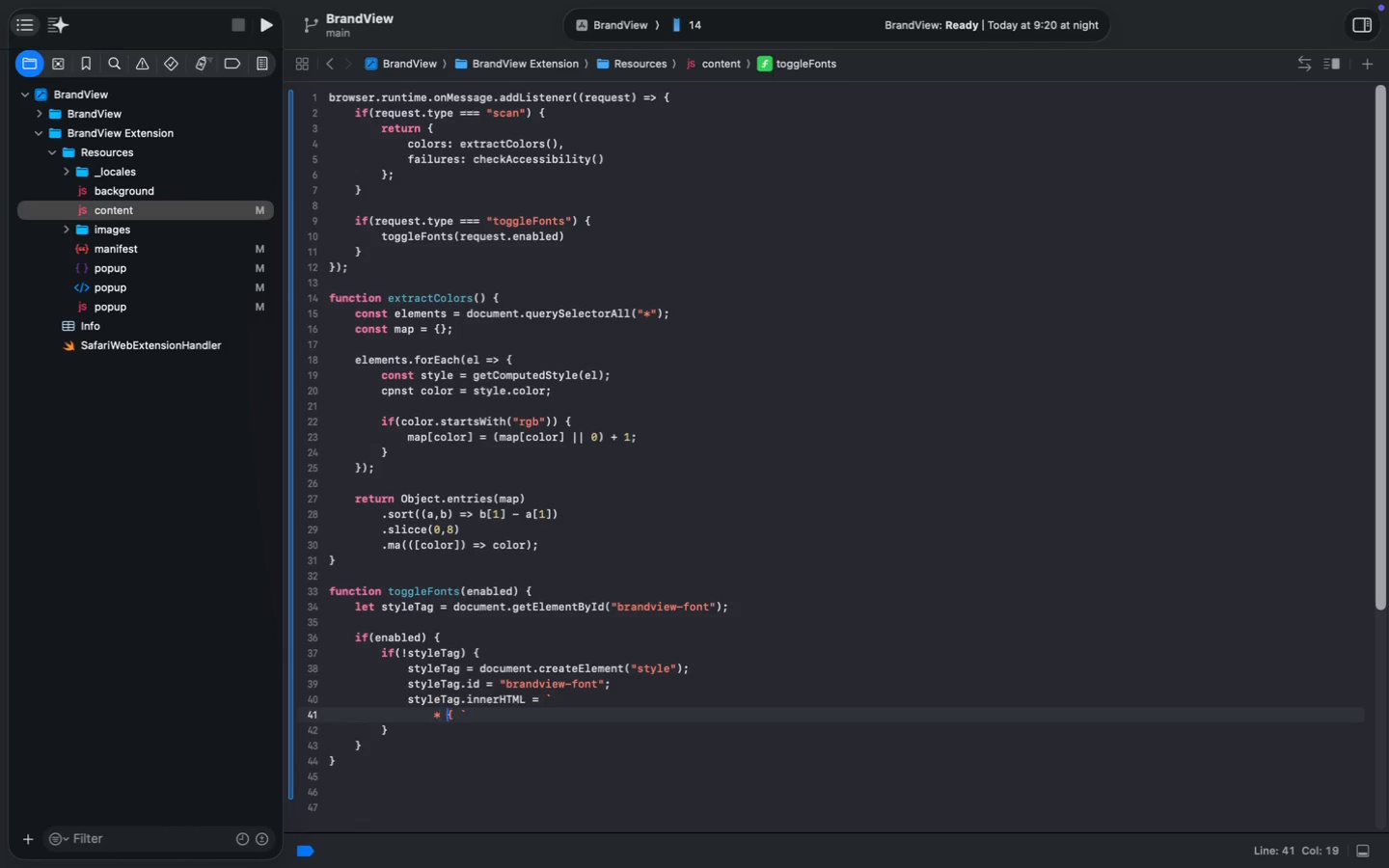 
key(ArrowRight)
 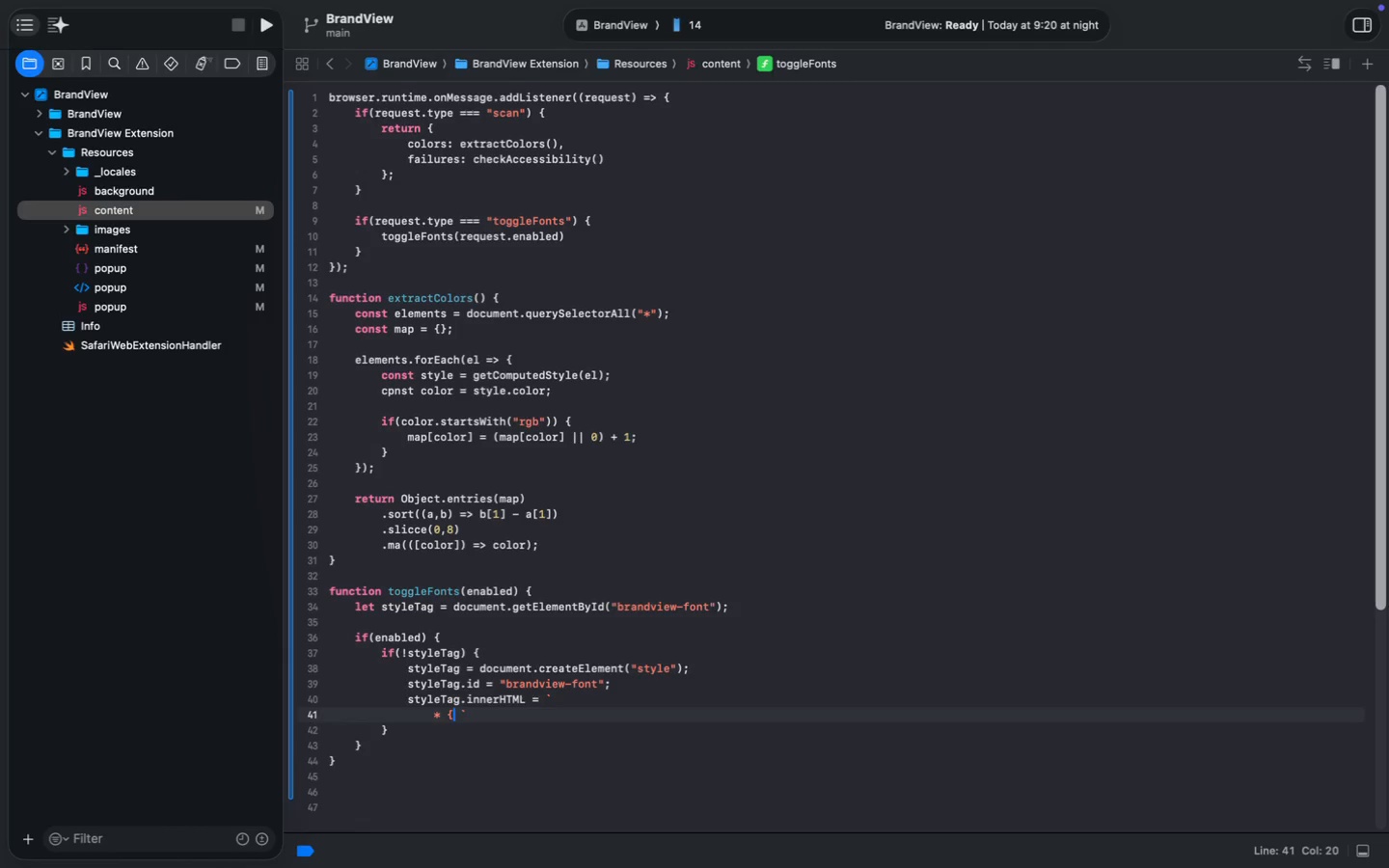 
key(ArrowRight)
 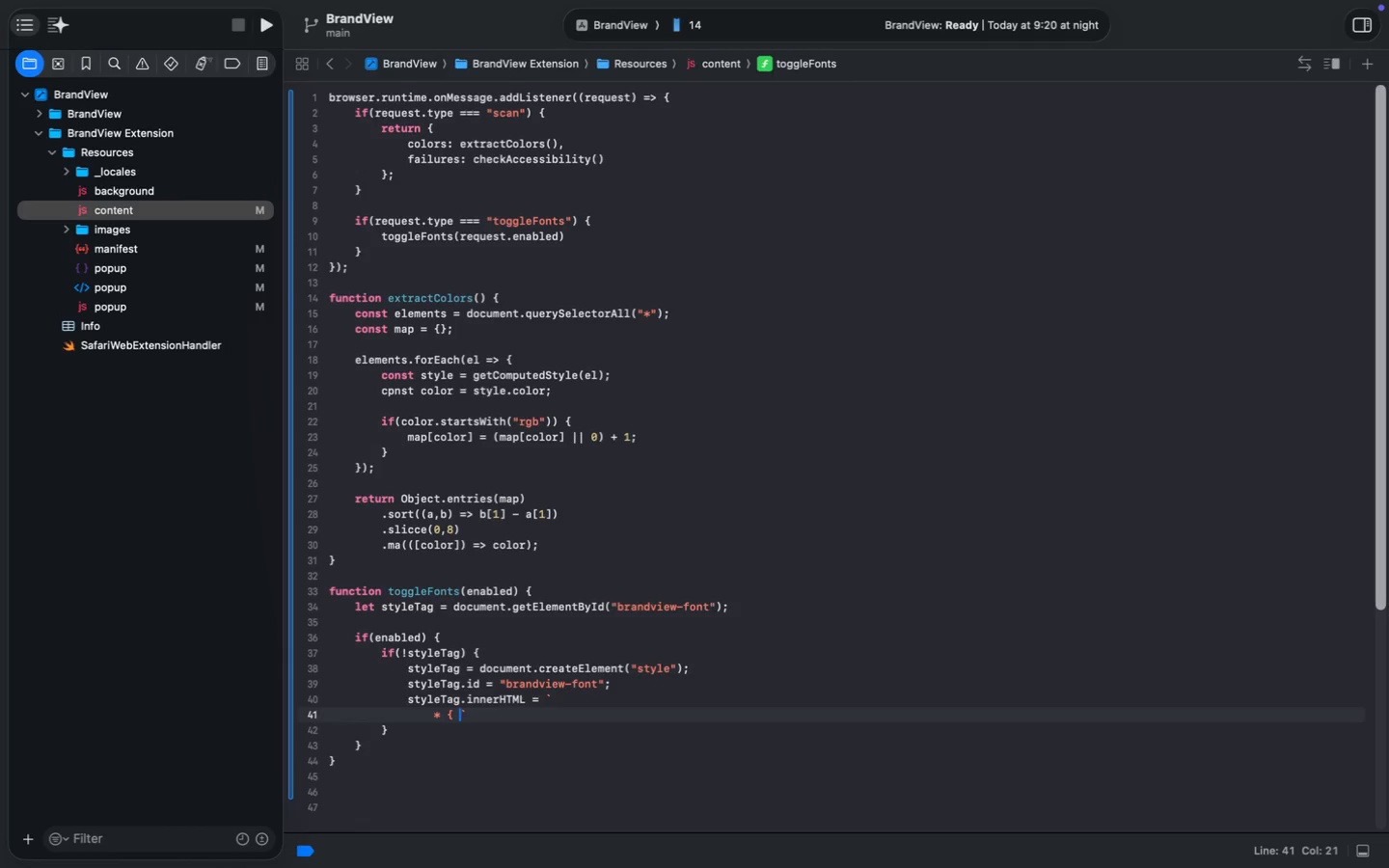 
key(ArrowRight)
 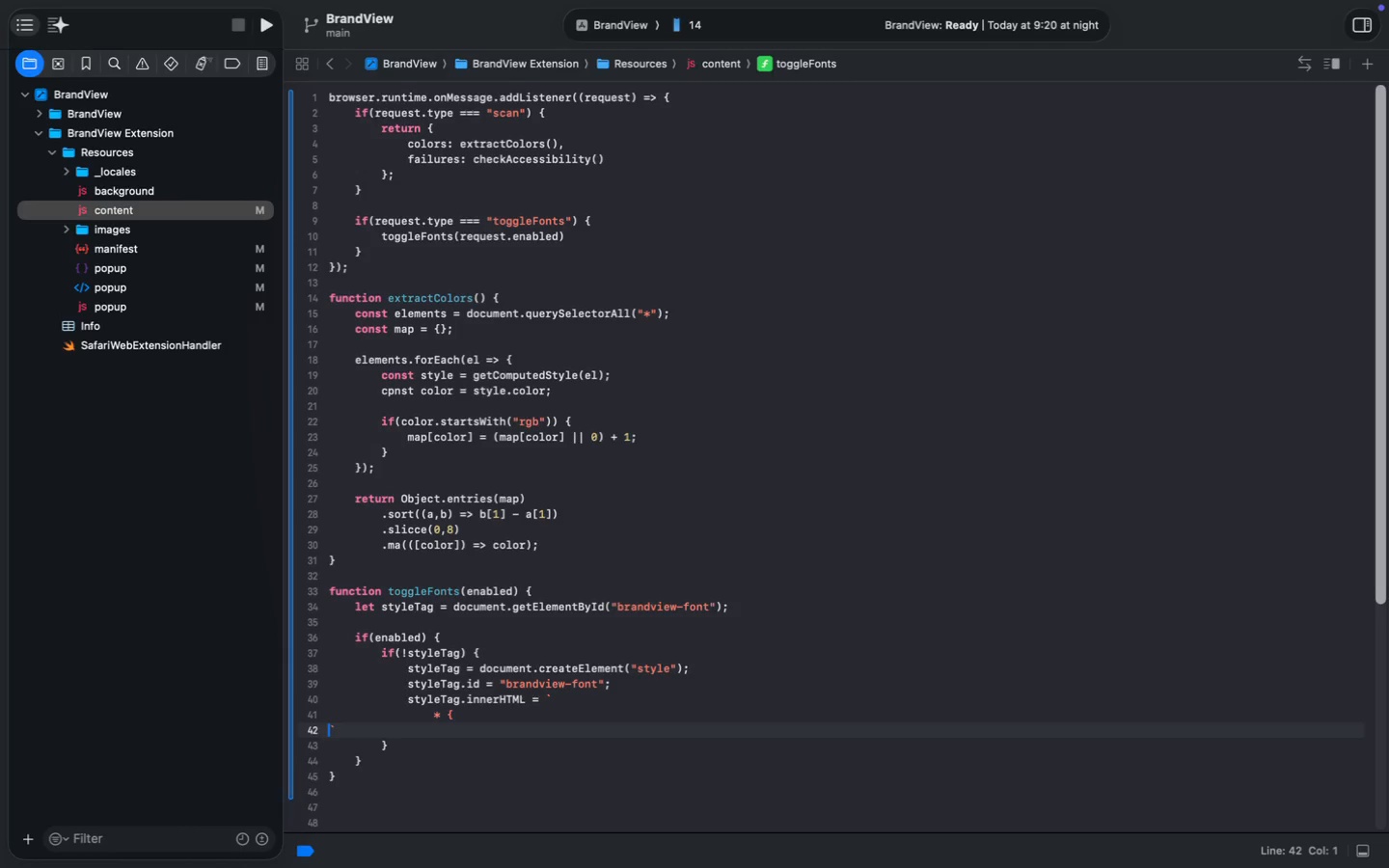 
key(Enter)
 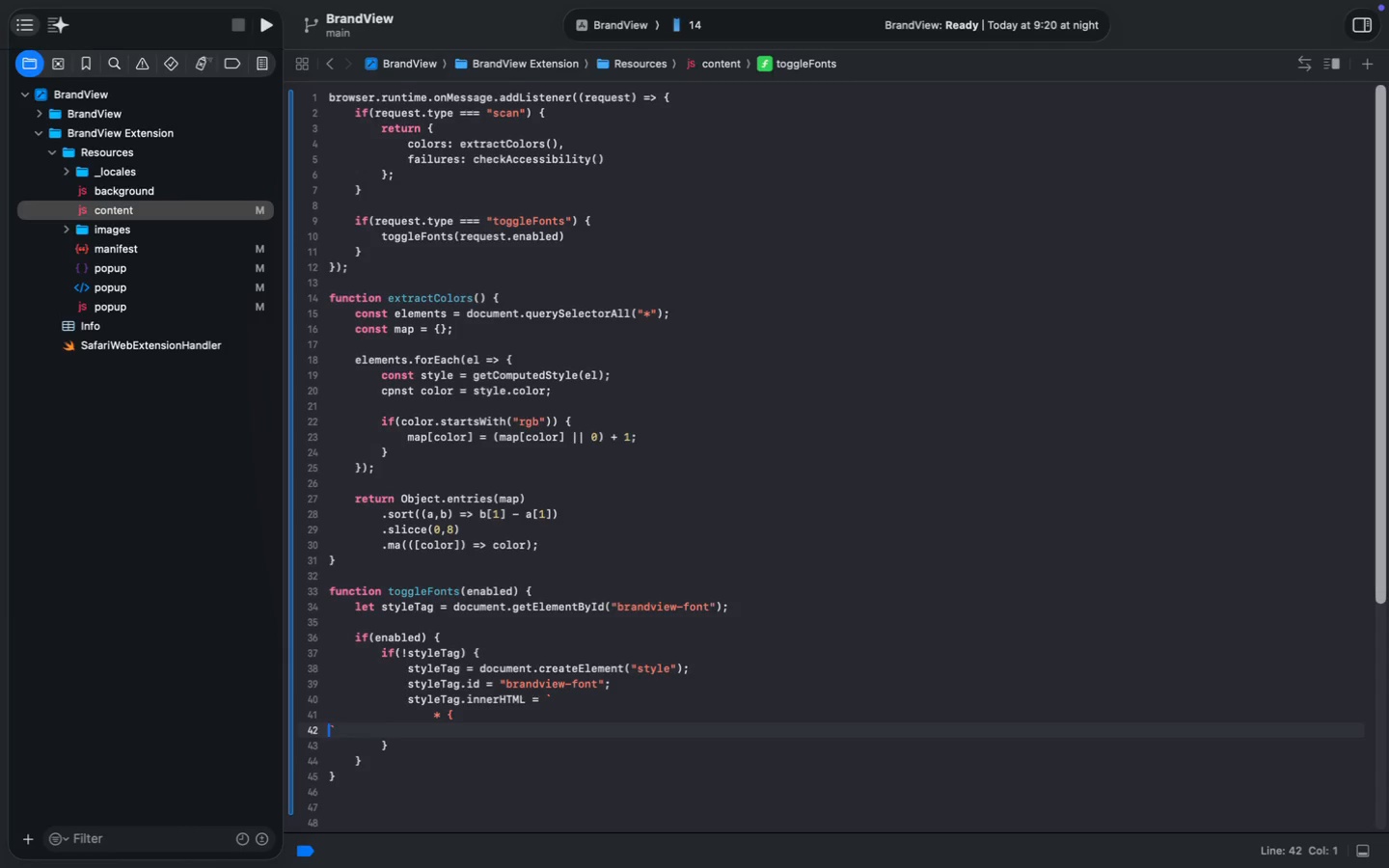 
key(Tab)
 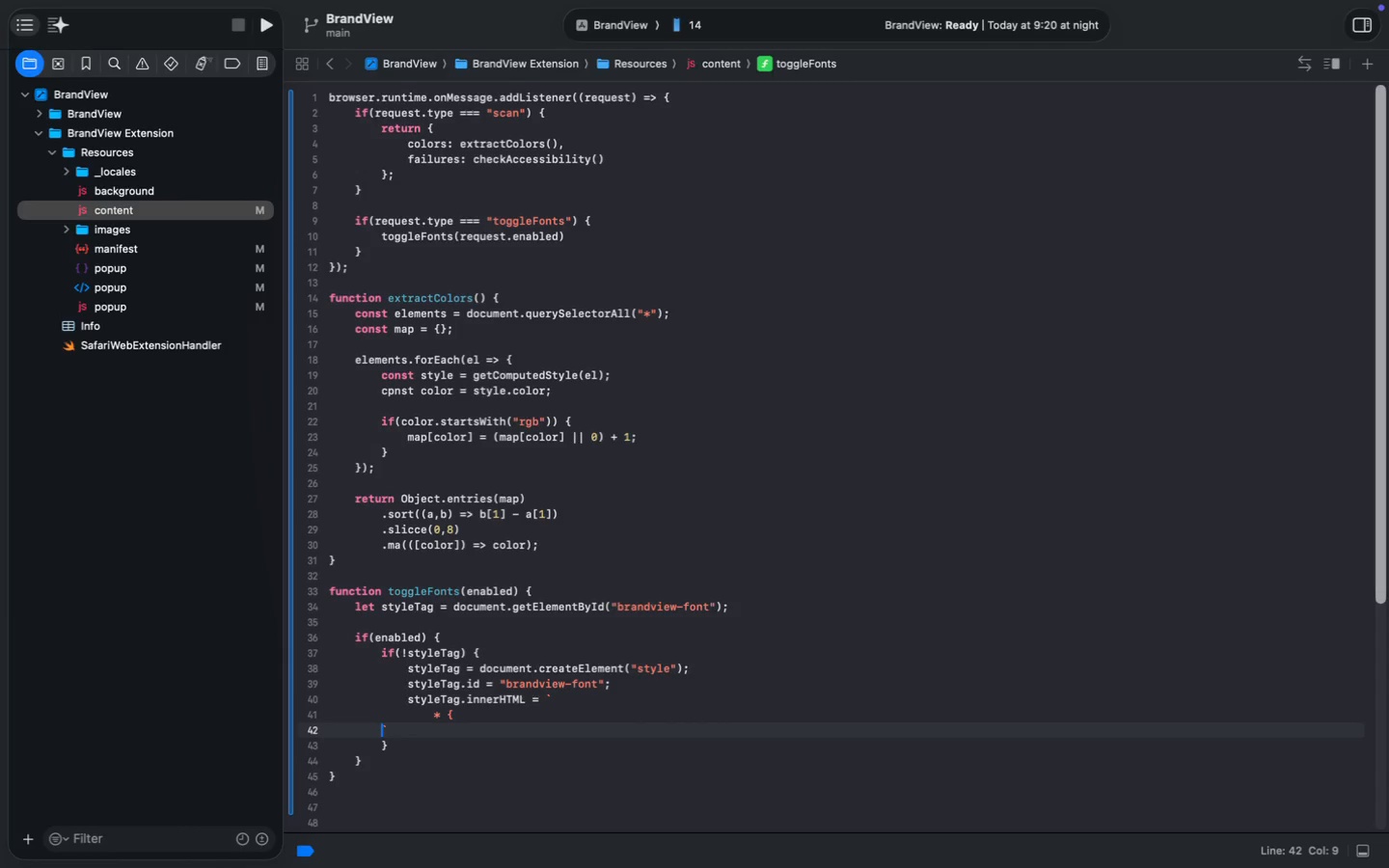 
key(Tab)
 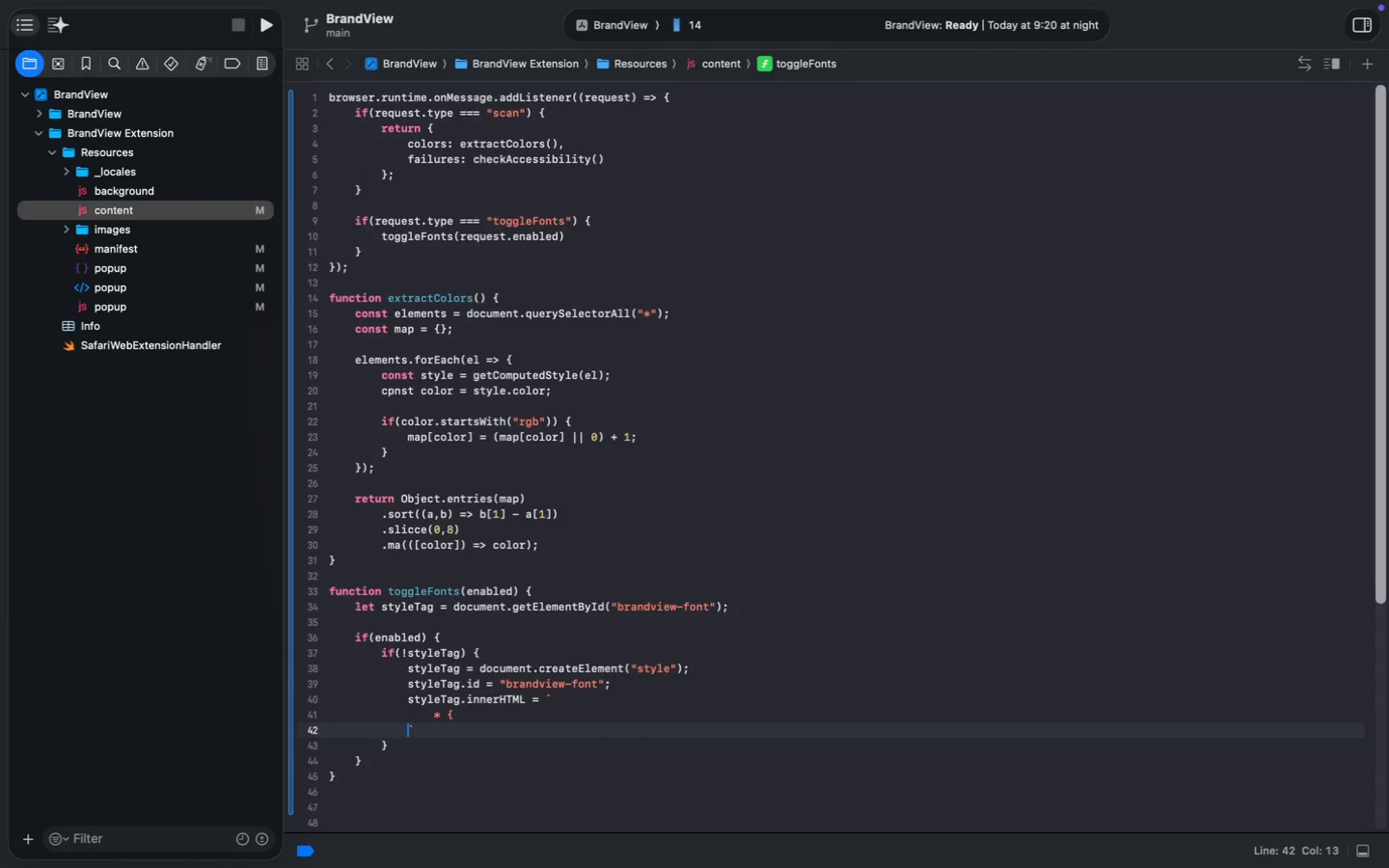 
key(Tab)
 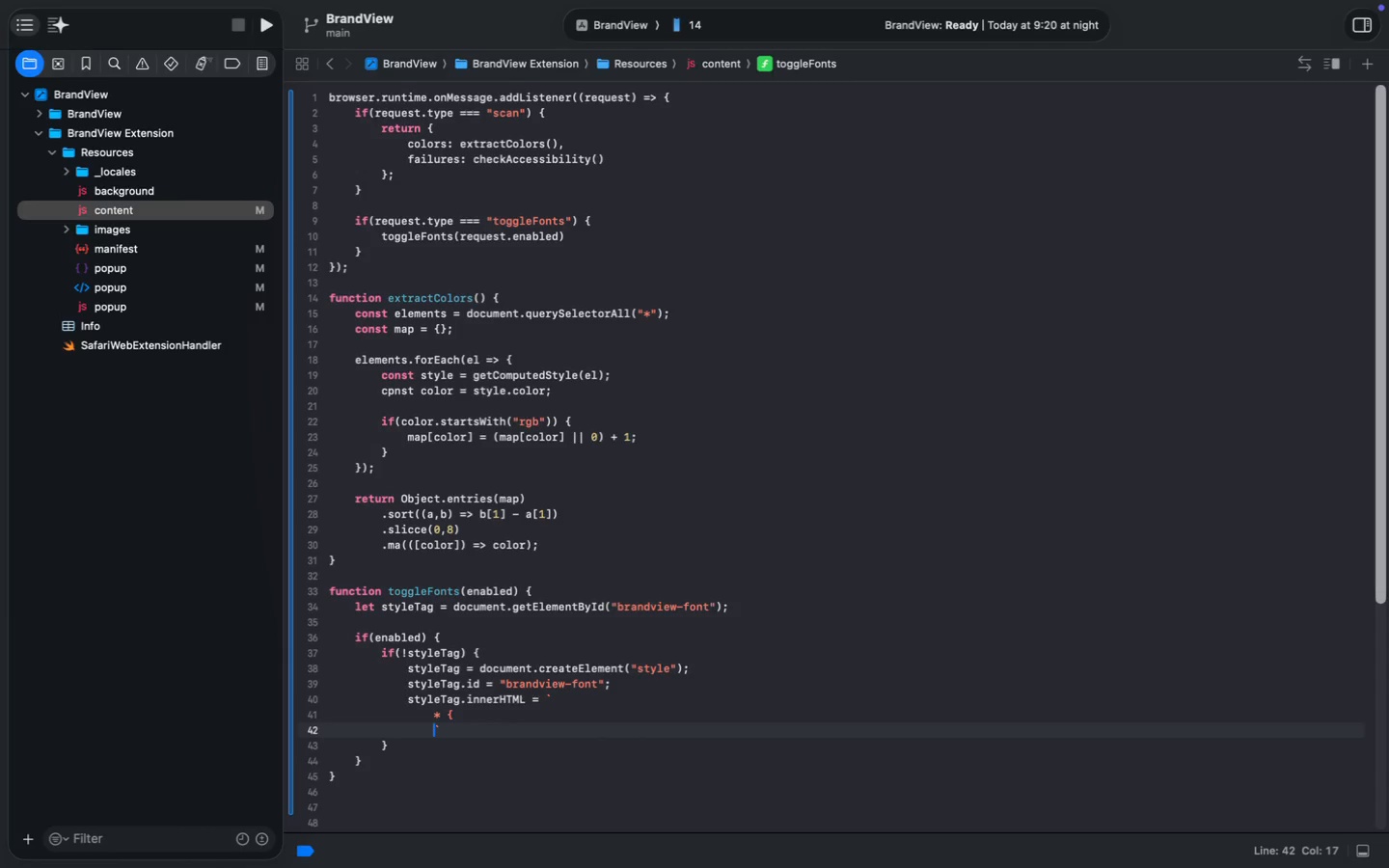 
key(Tab)
 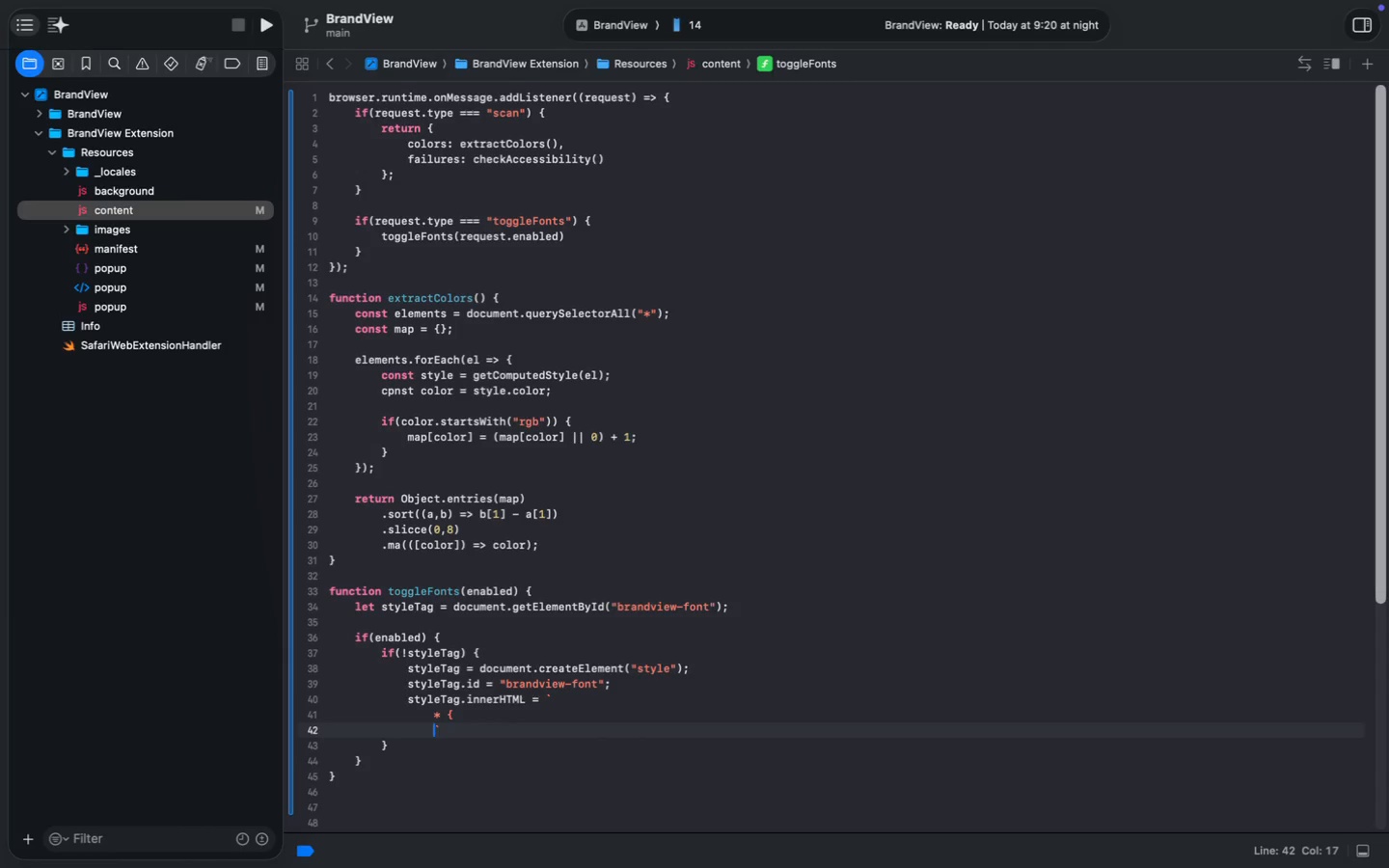 
key(Backspace)
 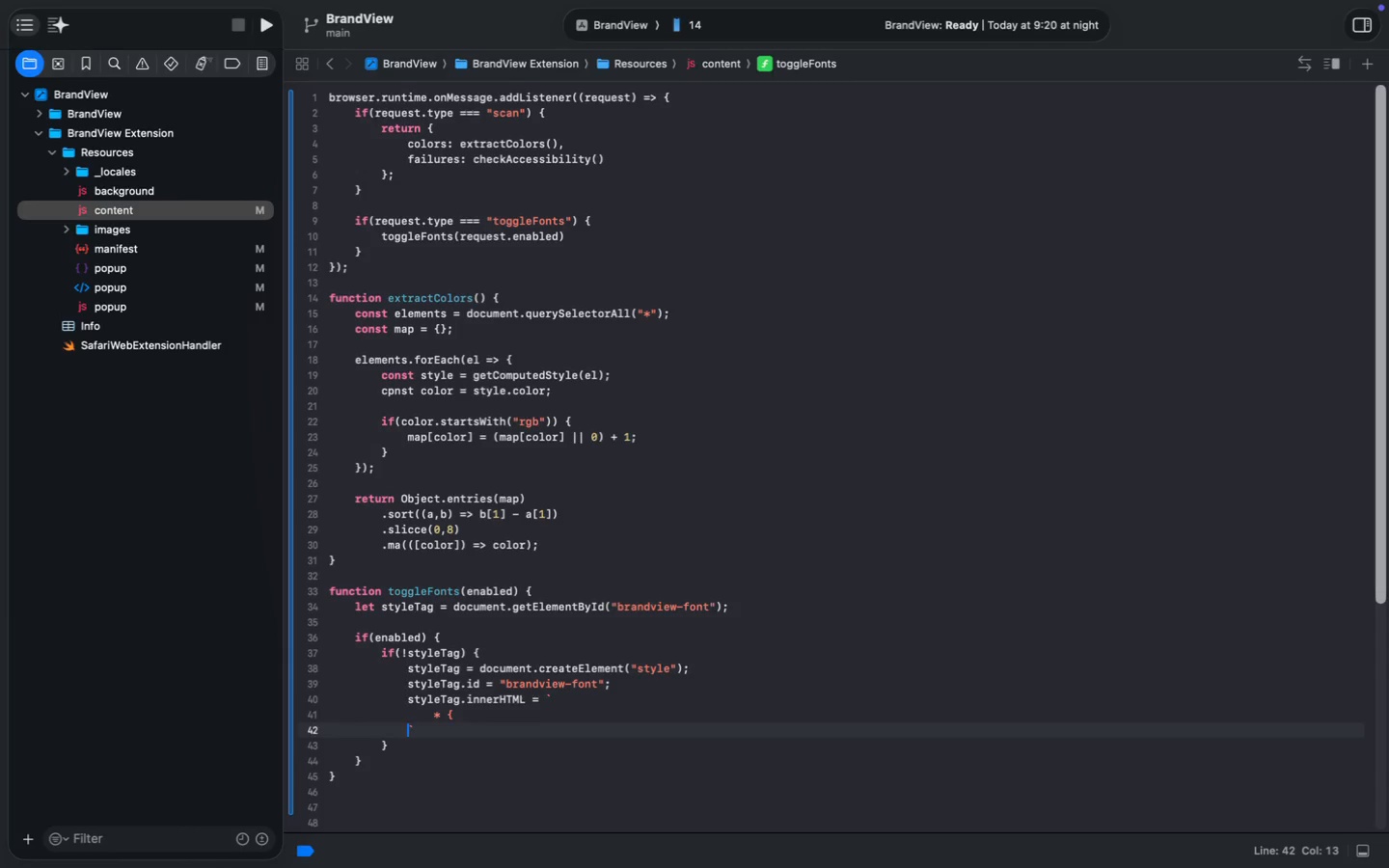 
key(ArrowUp)
 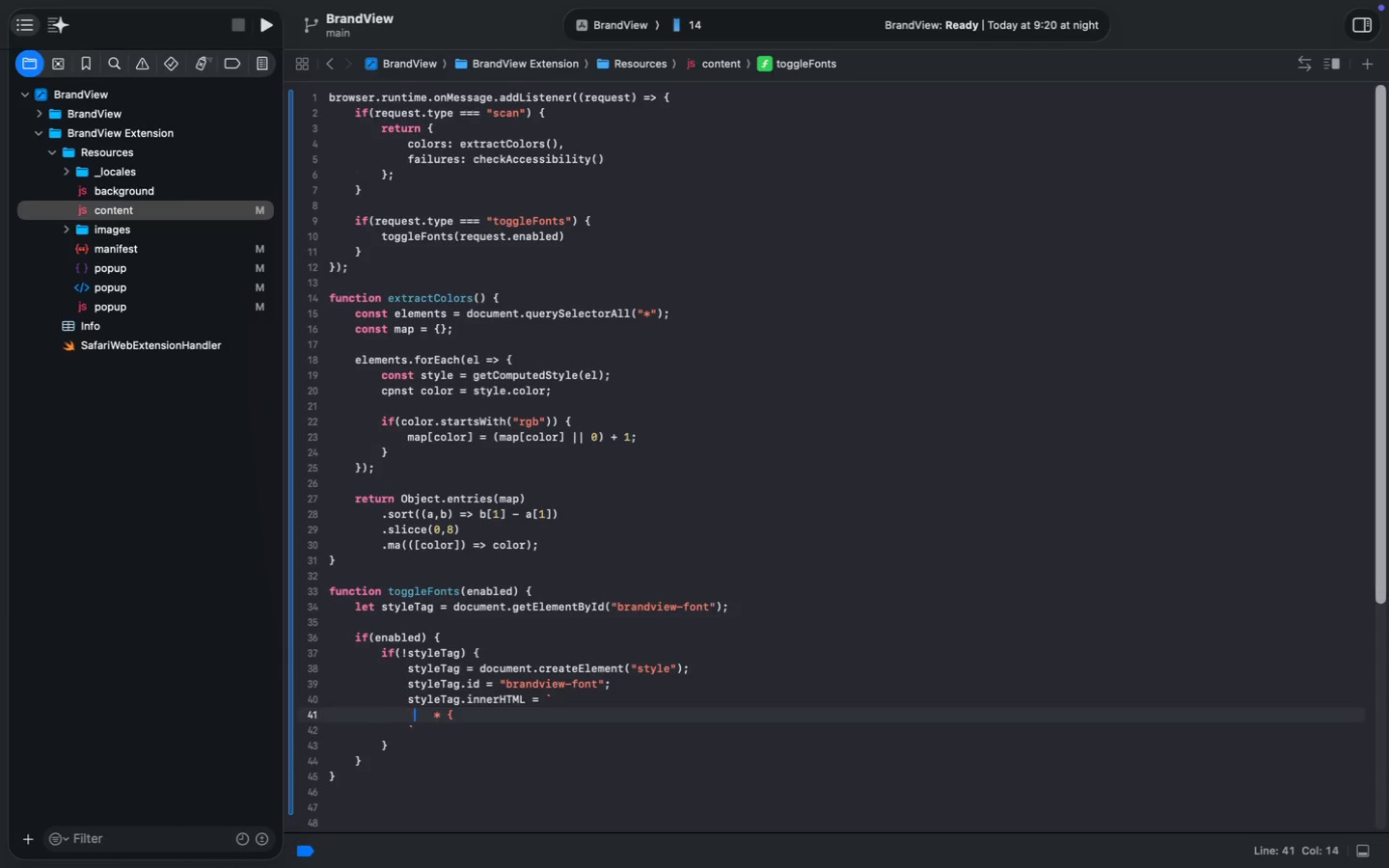 
key(ArrowRight)
 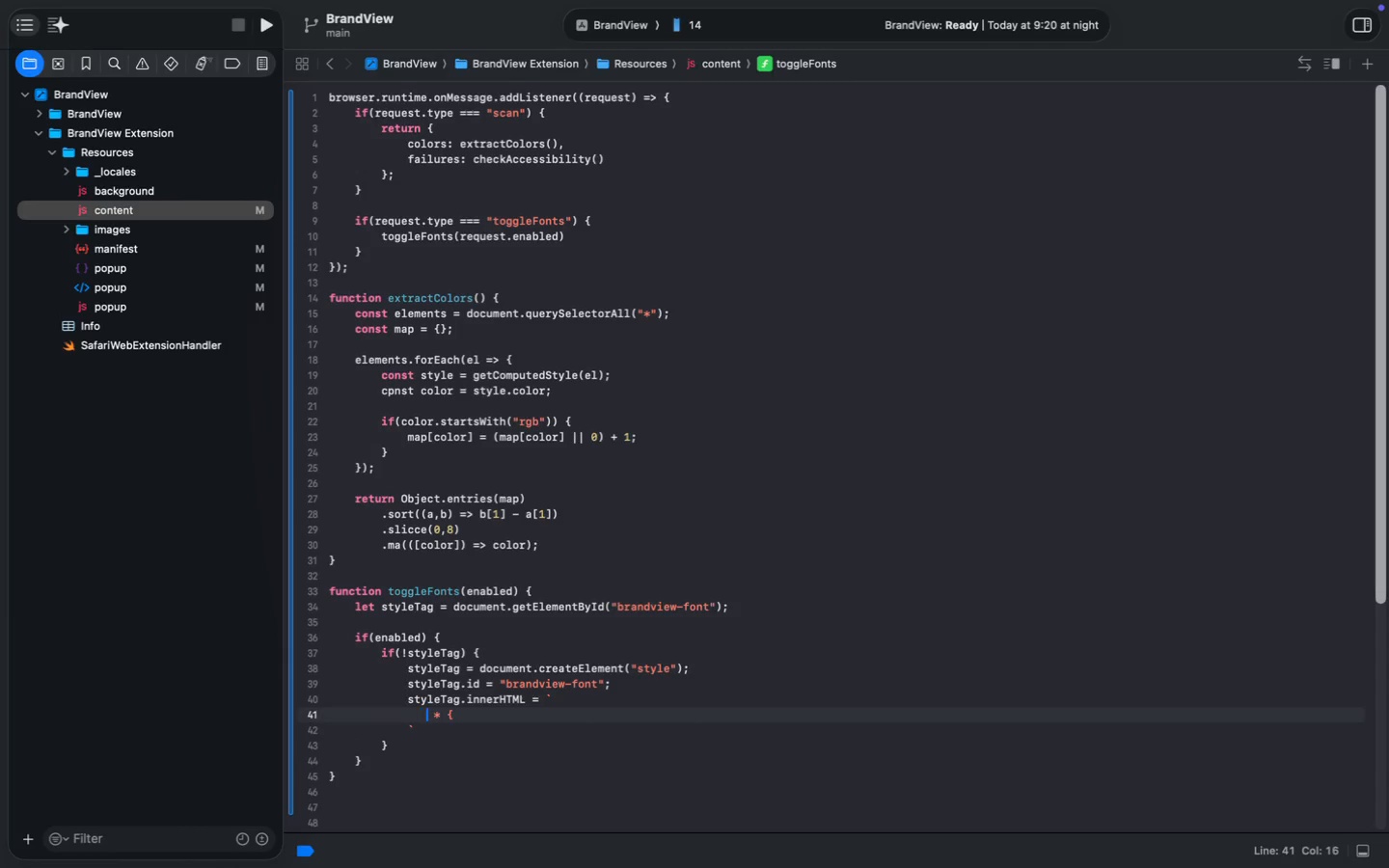 
key(ArrowRight)
 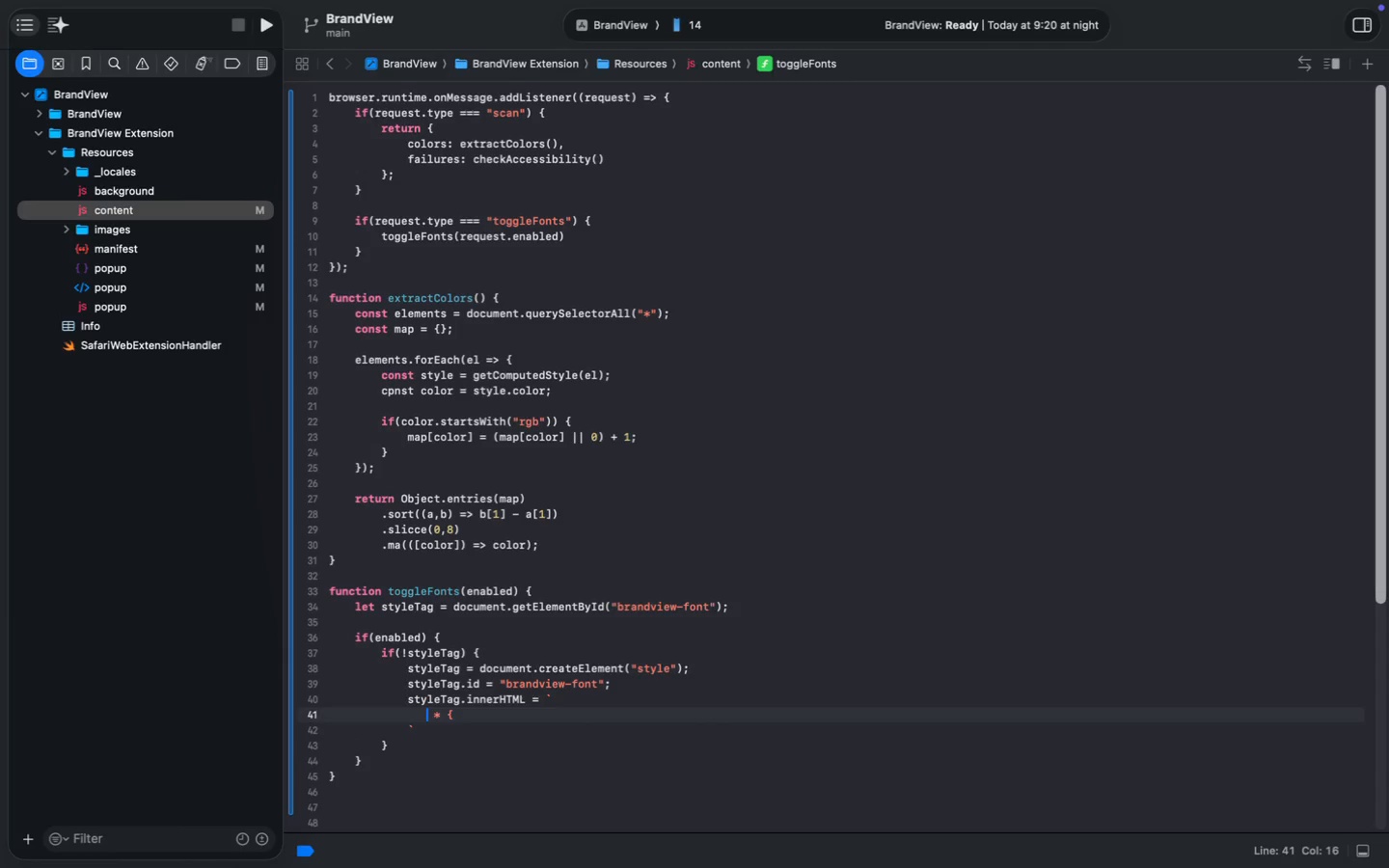 
key(ArrowRight)
 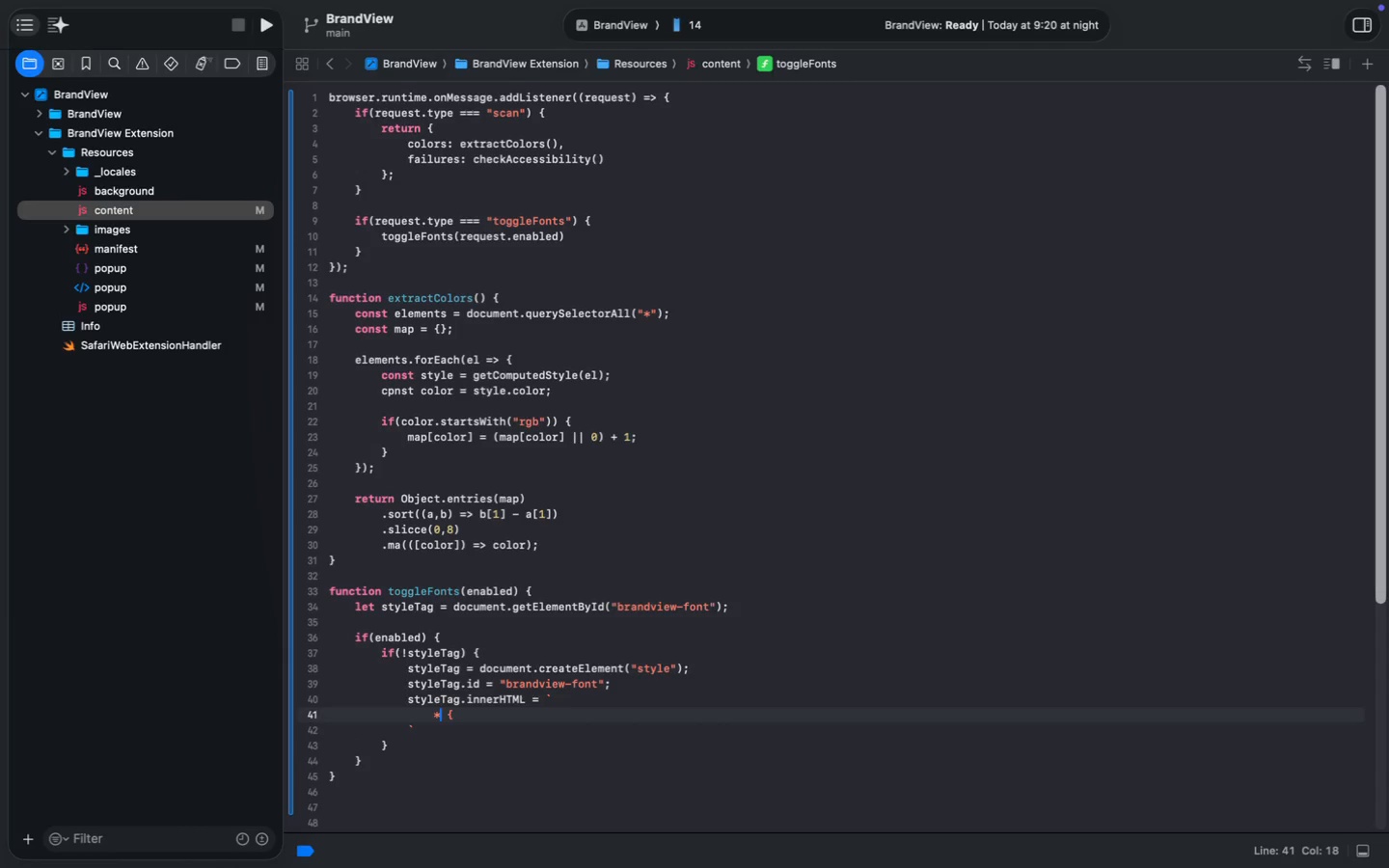 
key(ArrowRight)
 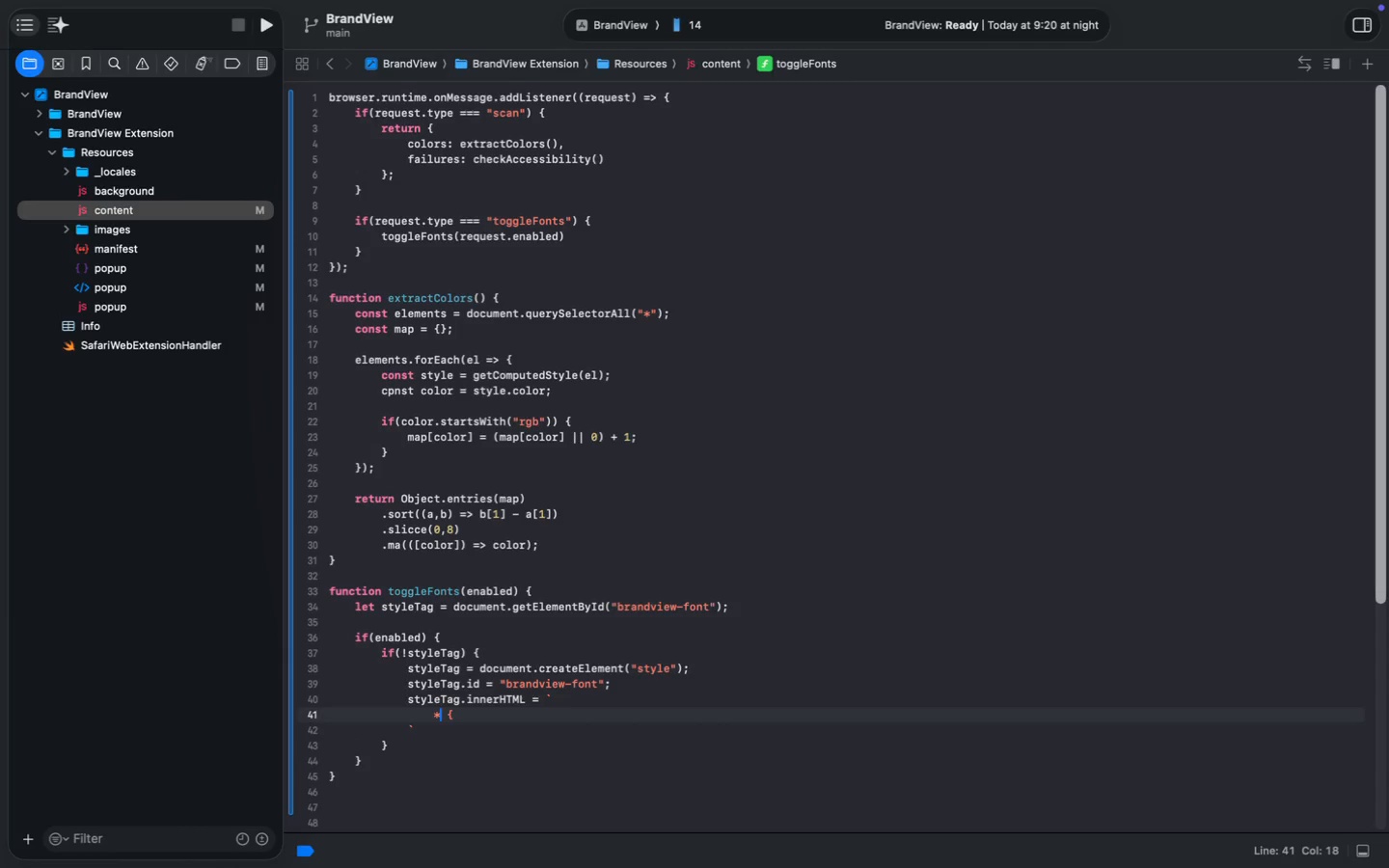 
key(ArrowRight)
 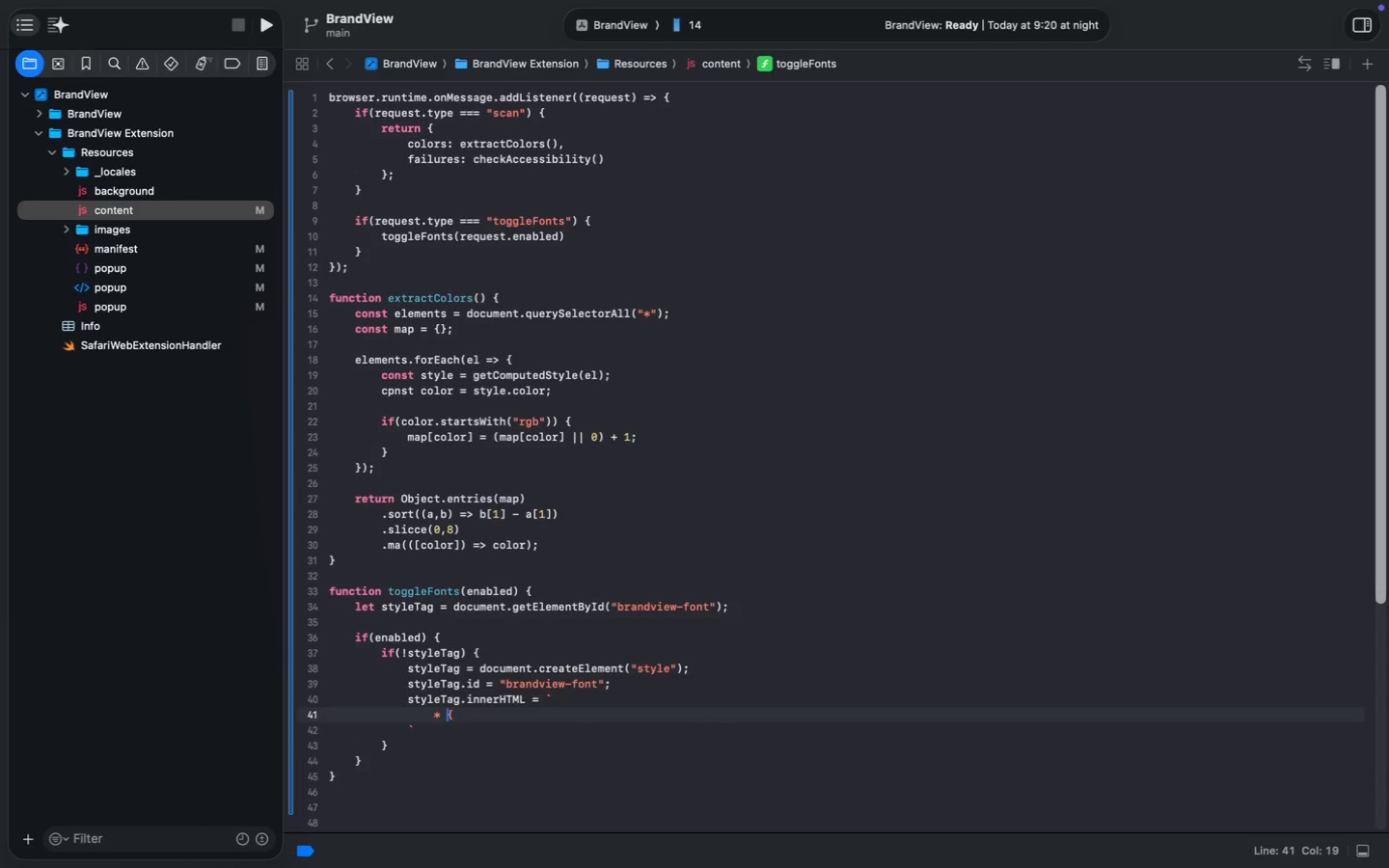 
key(ArrowRight)
 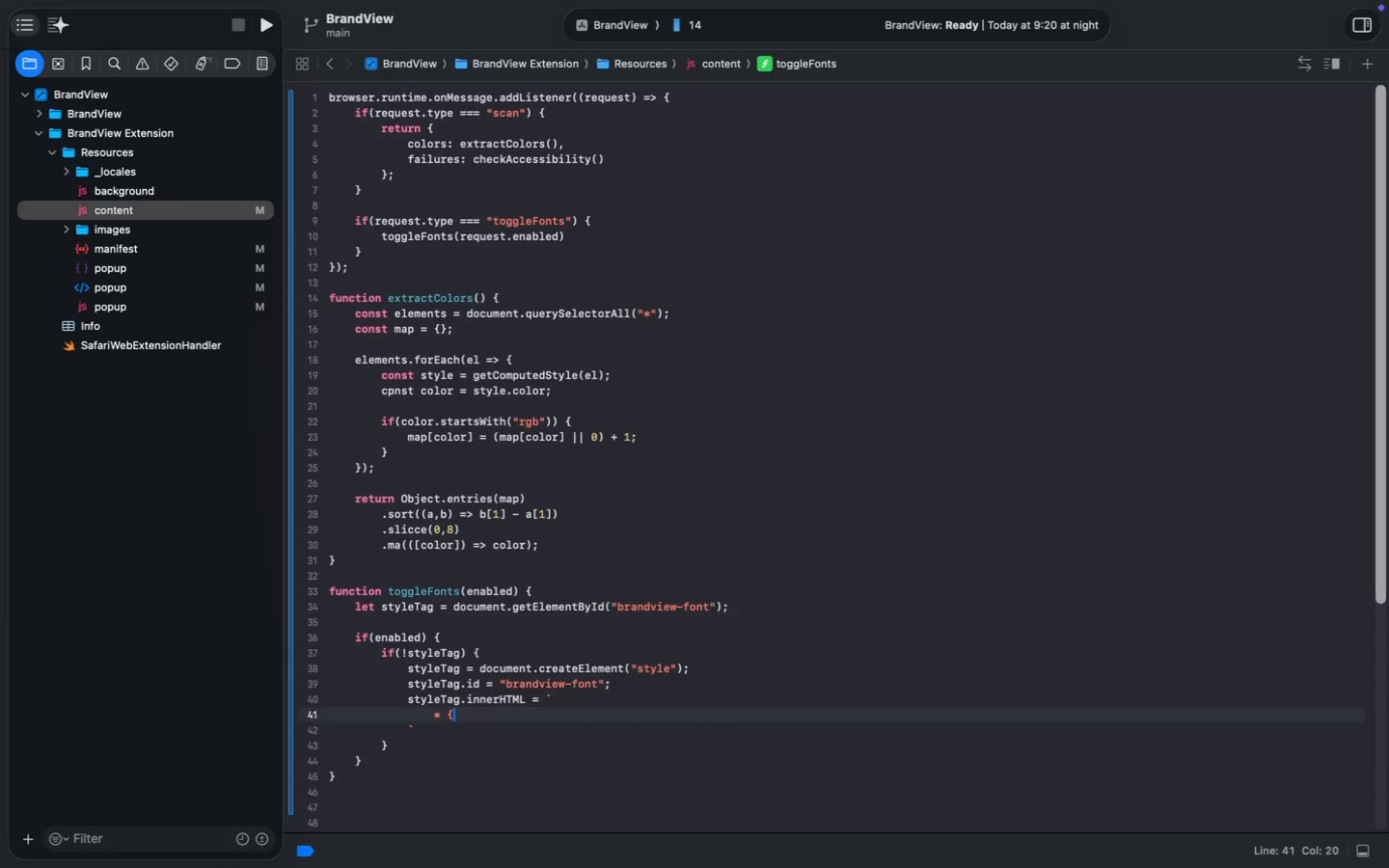 
key(ArrowRight)
 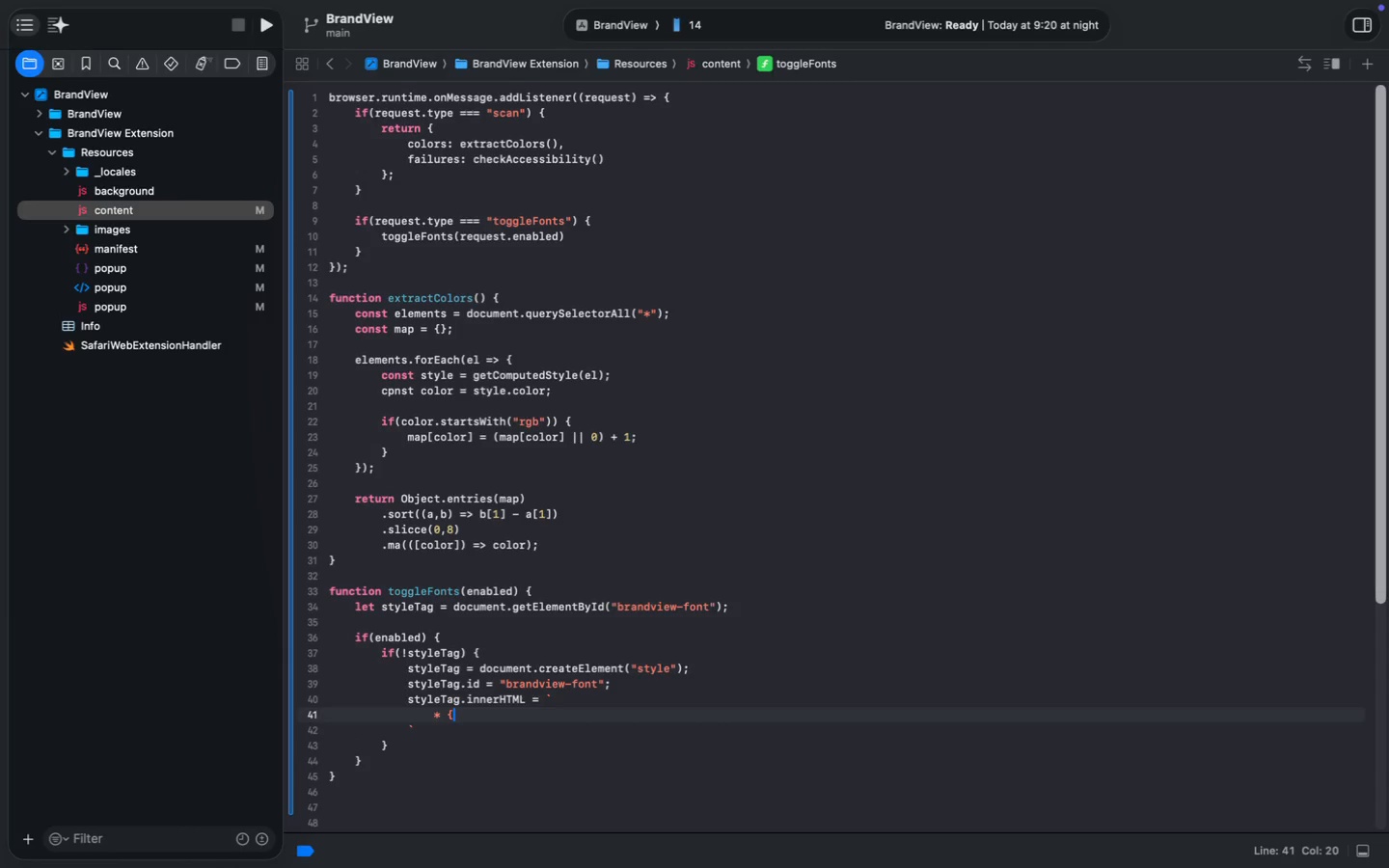 
key(Shift+BracketRight)
 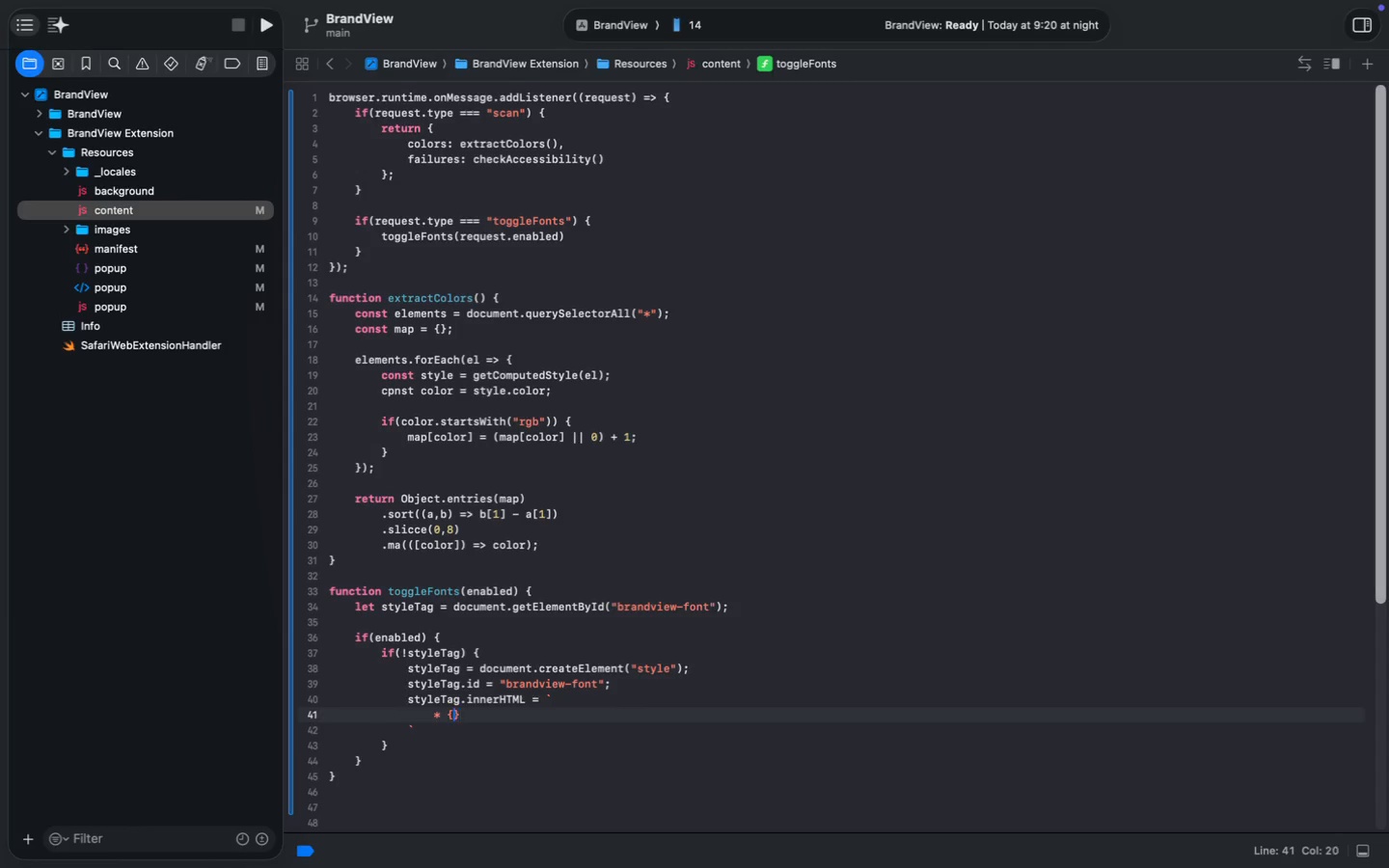 
key(ArrowLeft)
 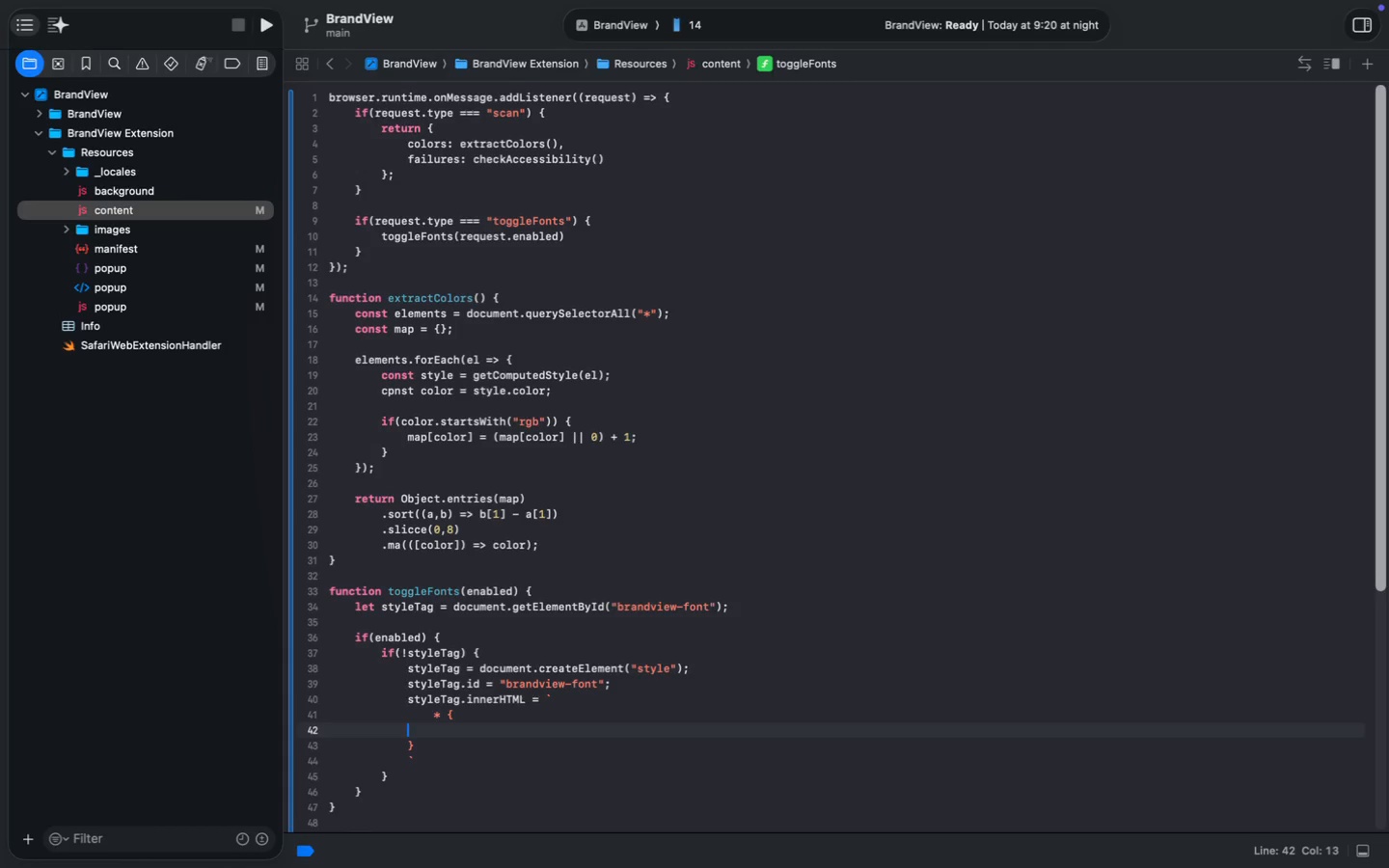 
key(Enter)
 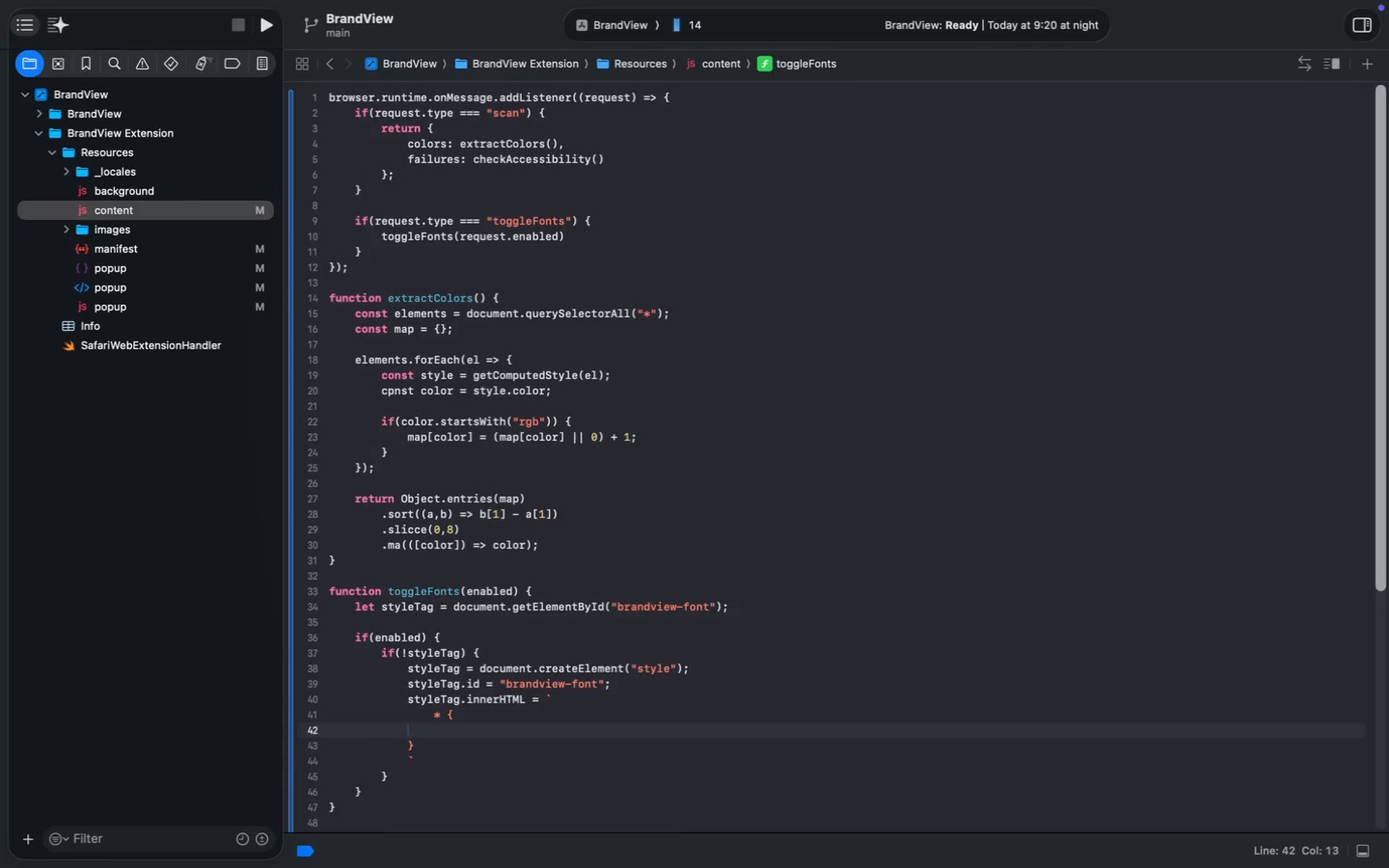 
key(Tab)
 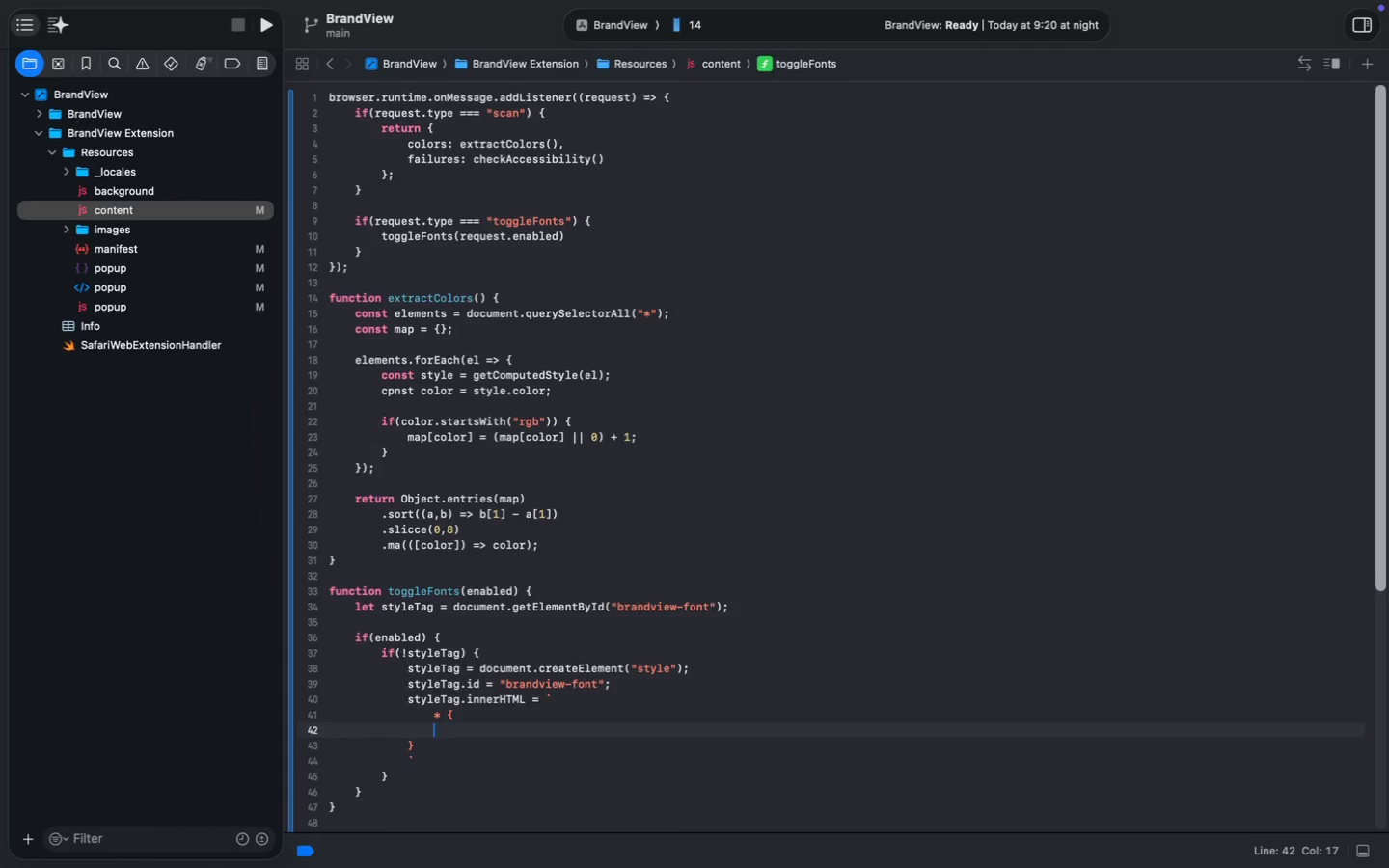 
key(ArrowLeft)
 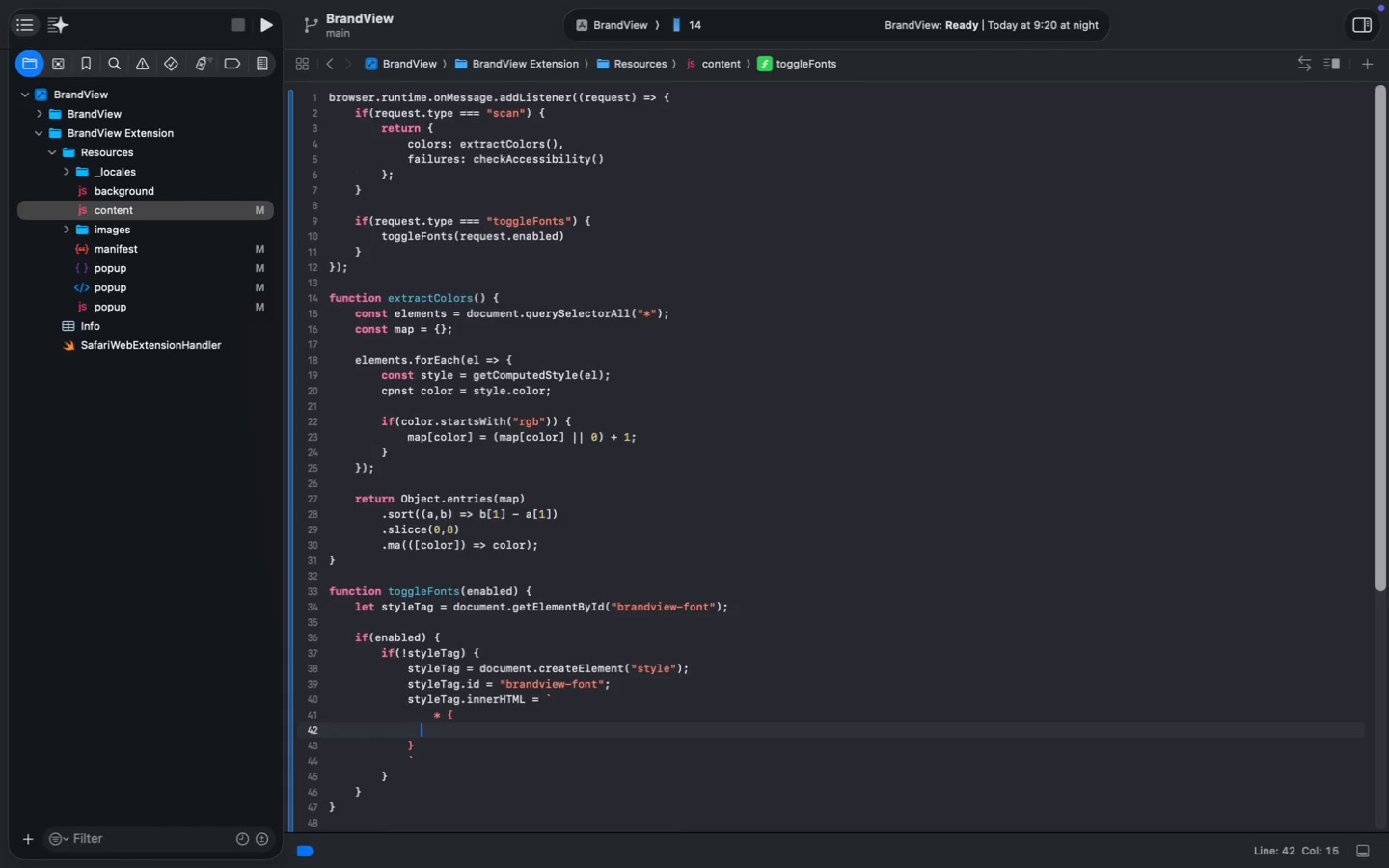 
key(ArrowLeft)
 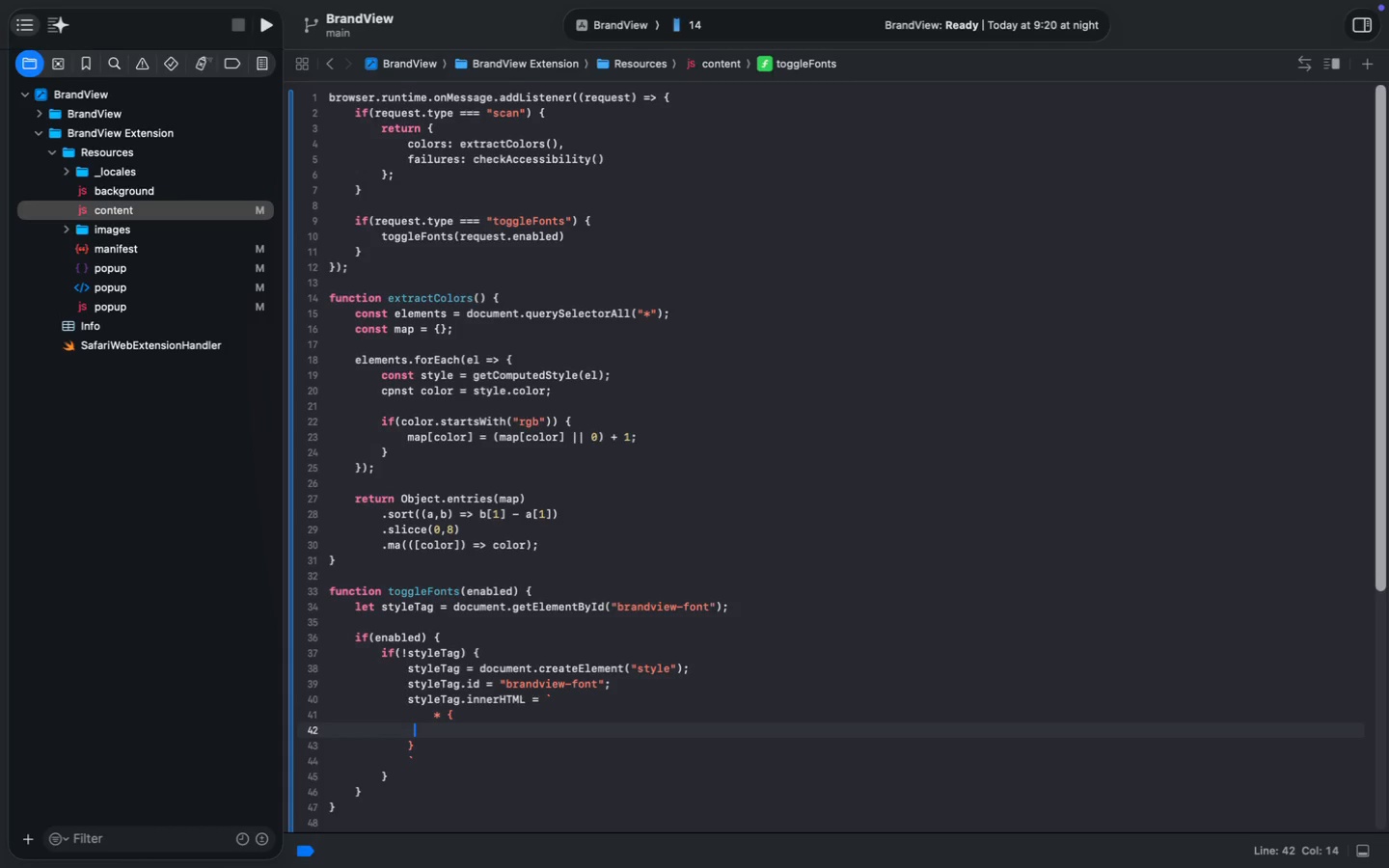 
key(ArrowLeft)
 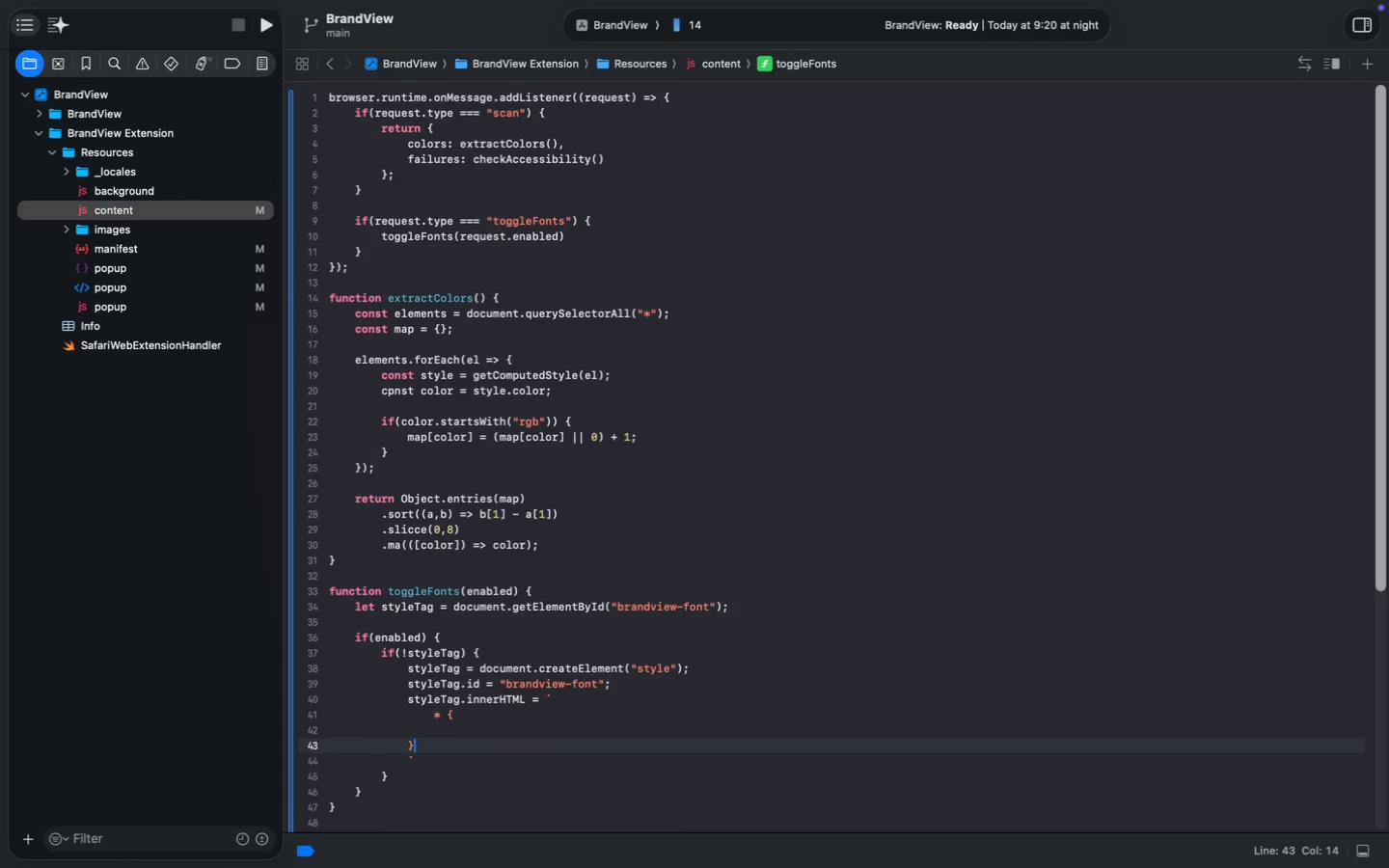 
key(ArrowDown)
 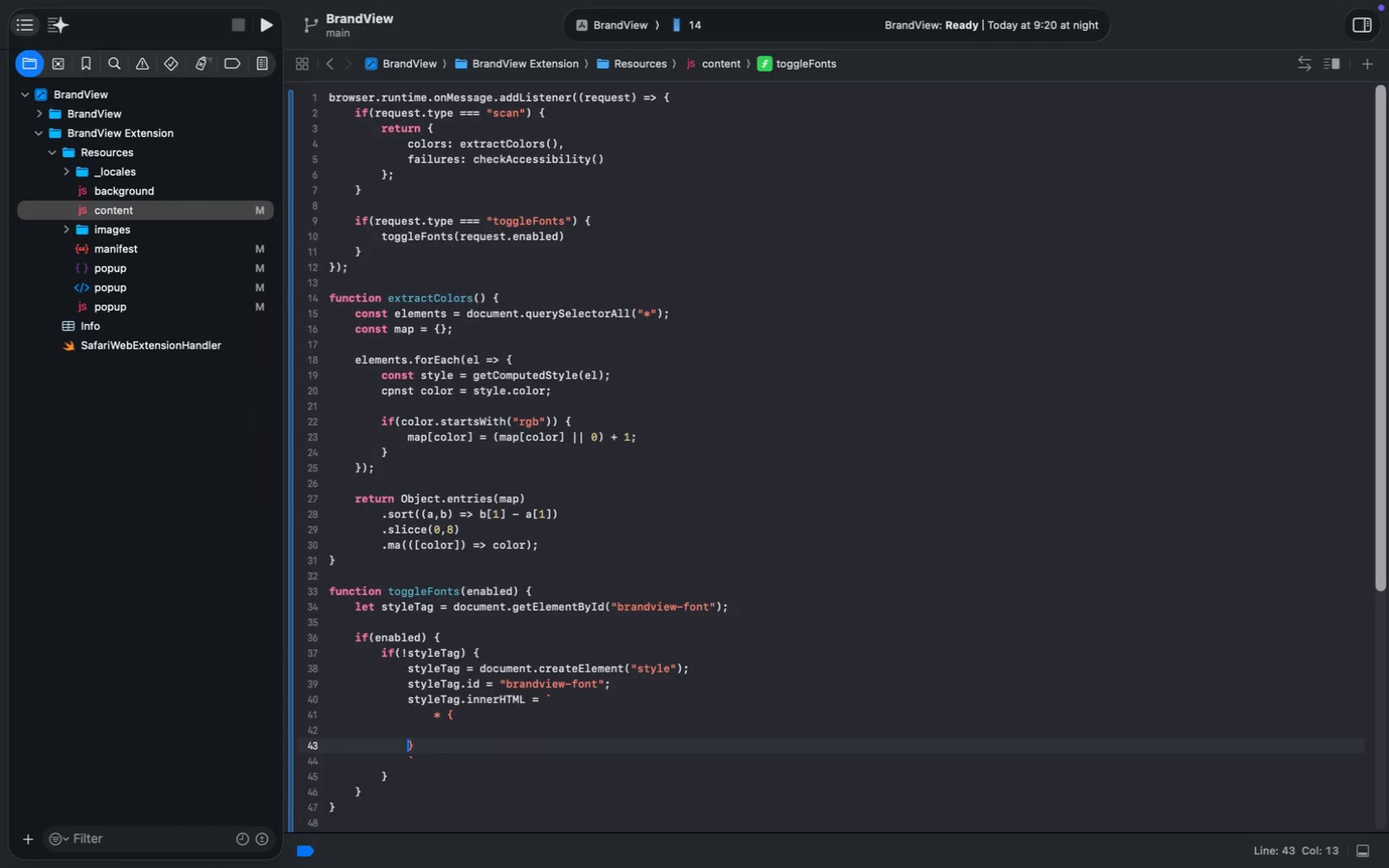 
key(ArrowLeft)
 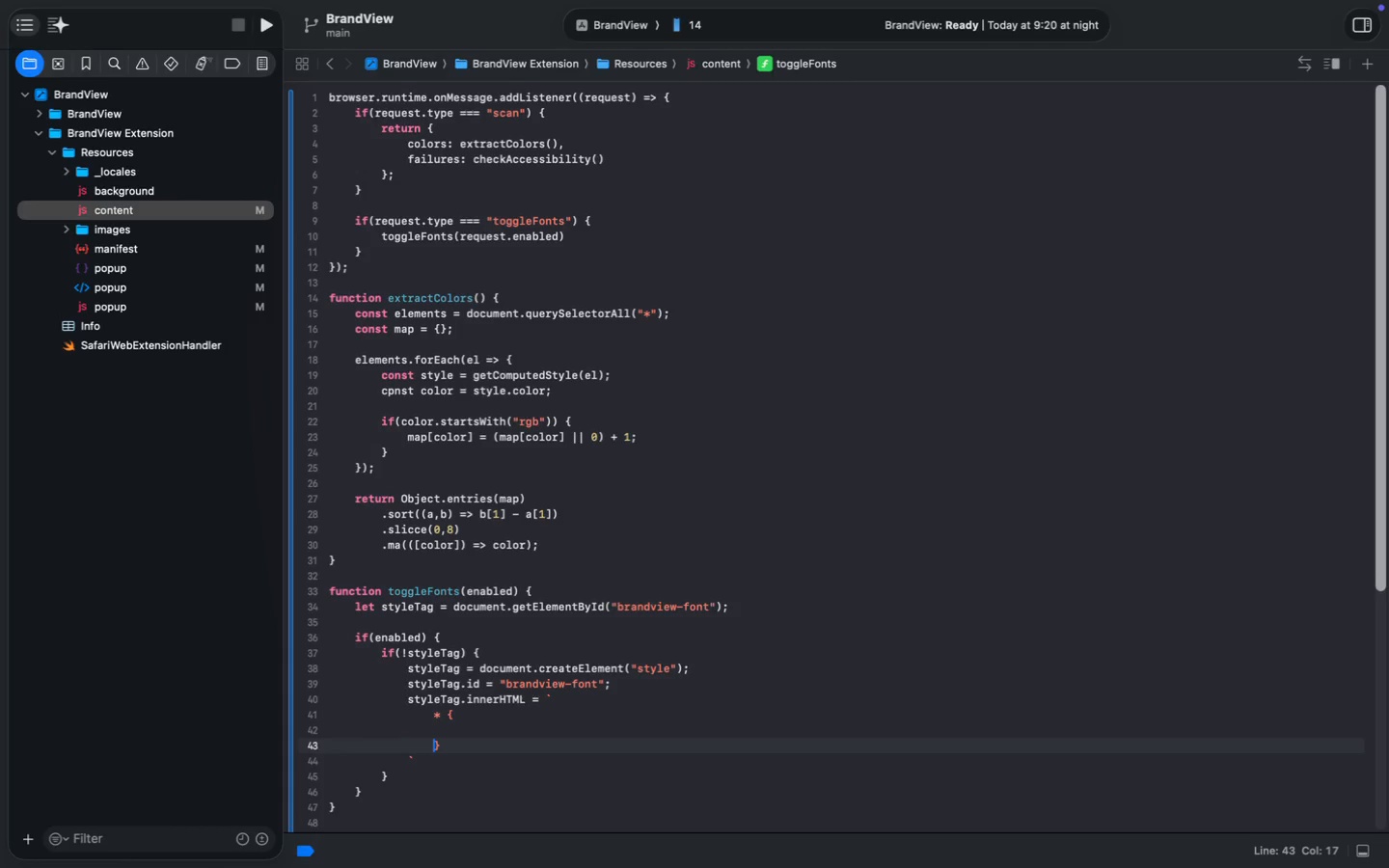 
key(Tab)
 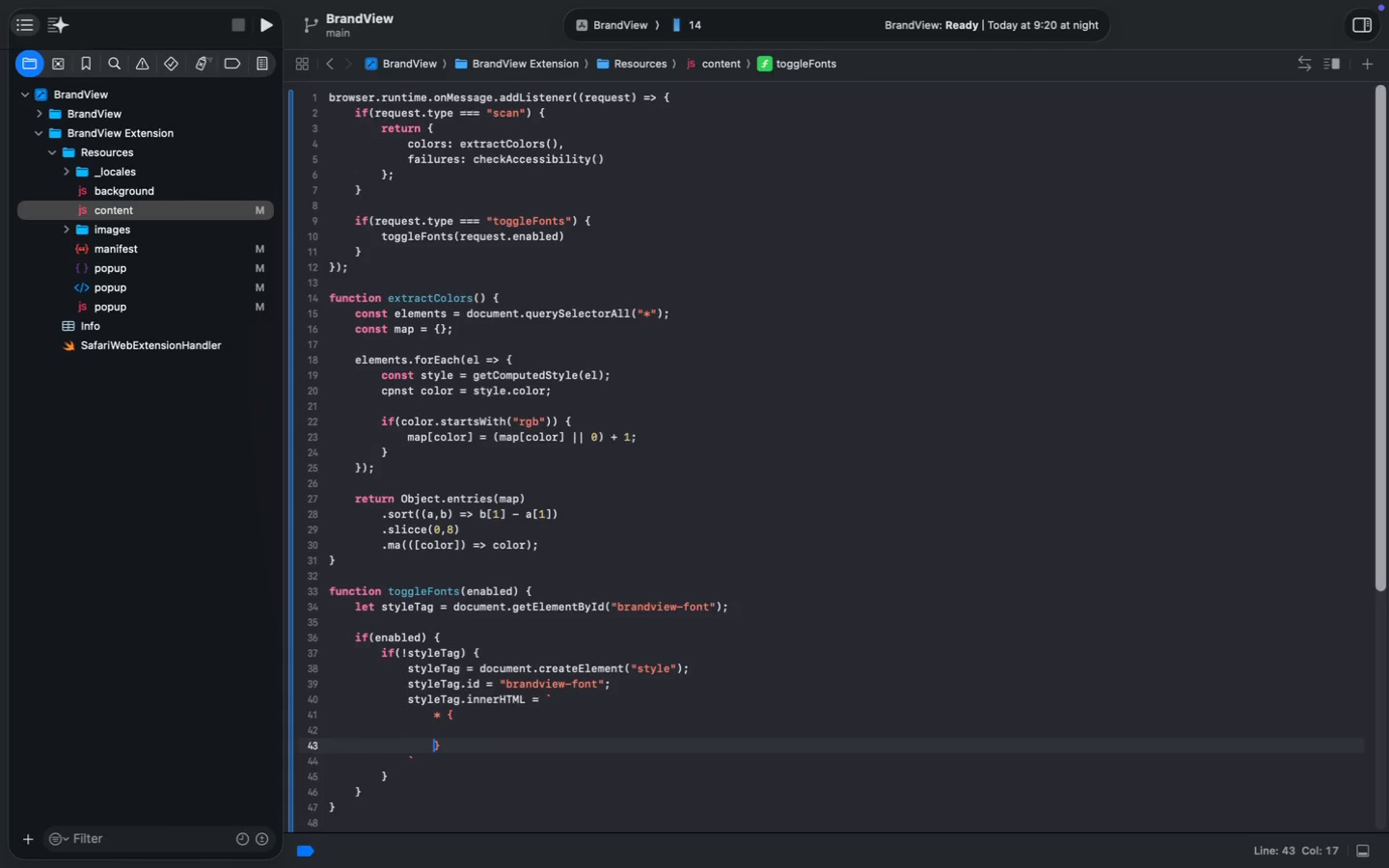 
key(ArrowUp)
 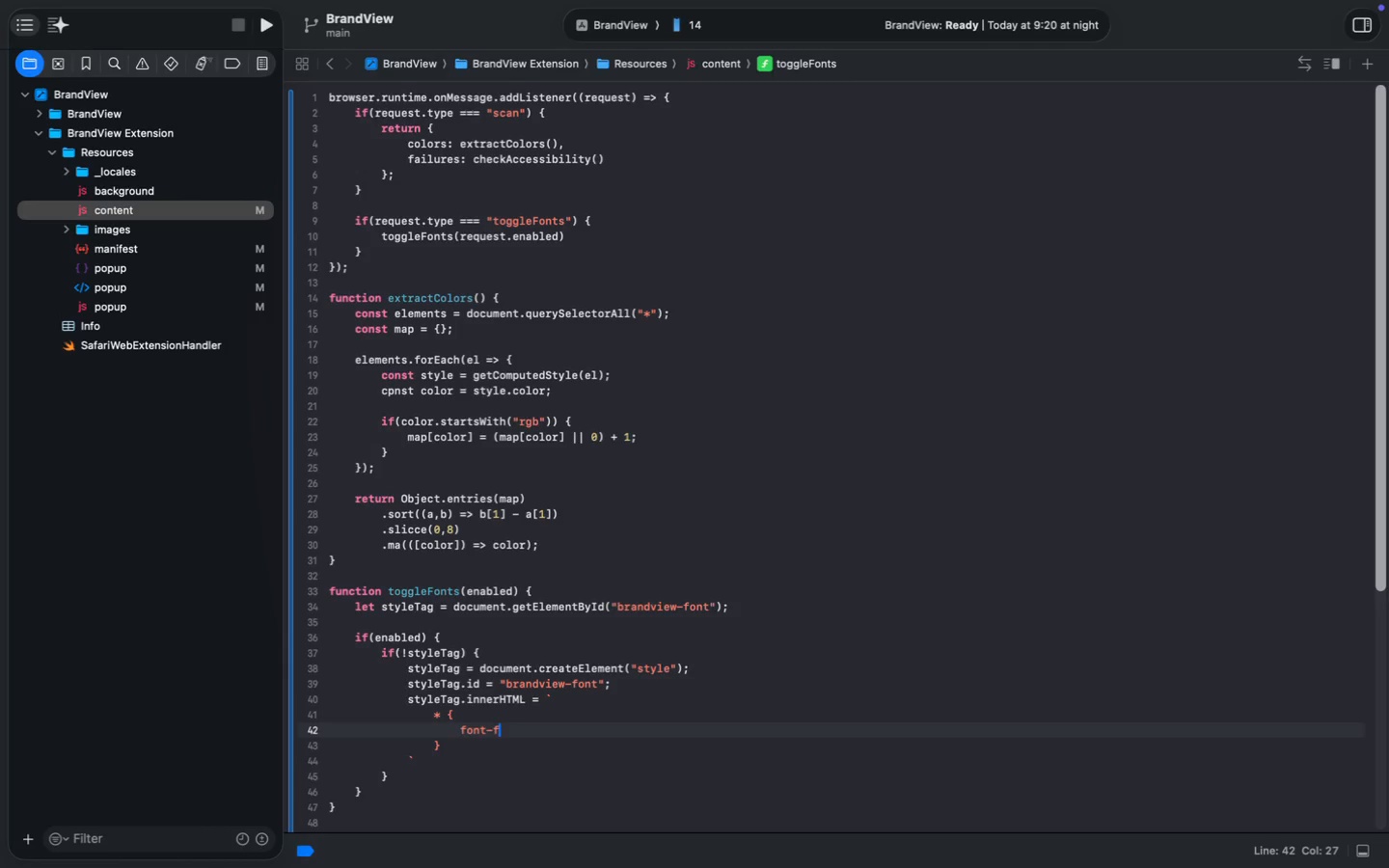 
key(Tab)
type(font-famili)
key(Backspace)
type(y: Inter, a)
key(Backspace)
type(sans-serif !important)
 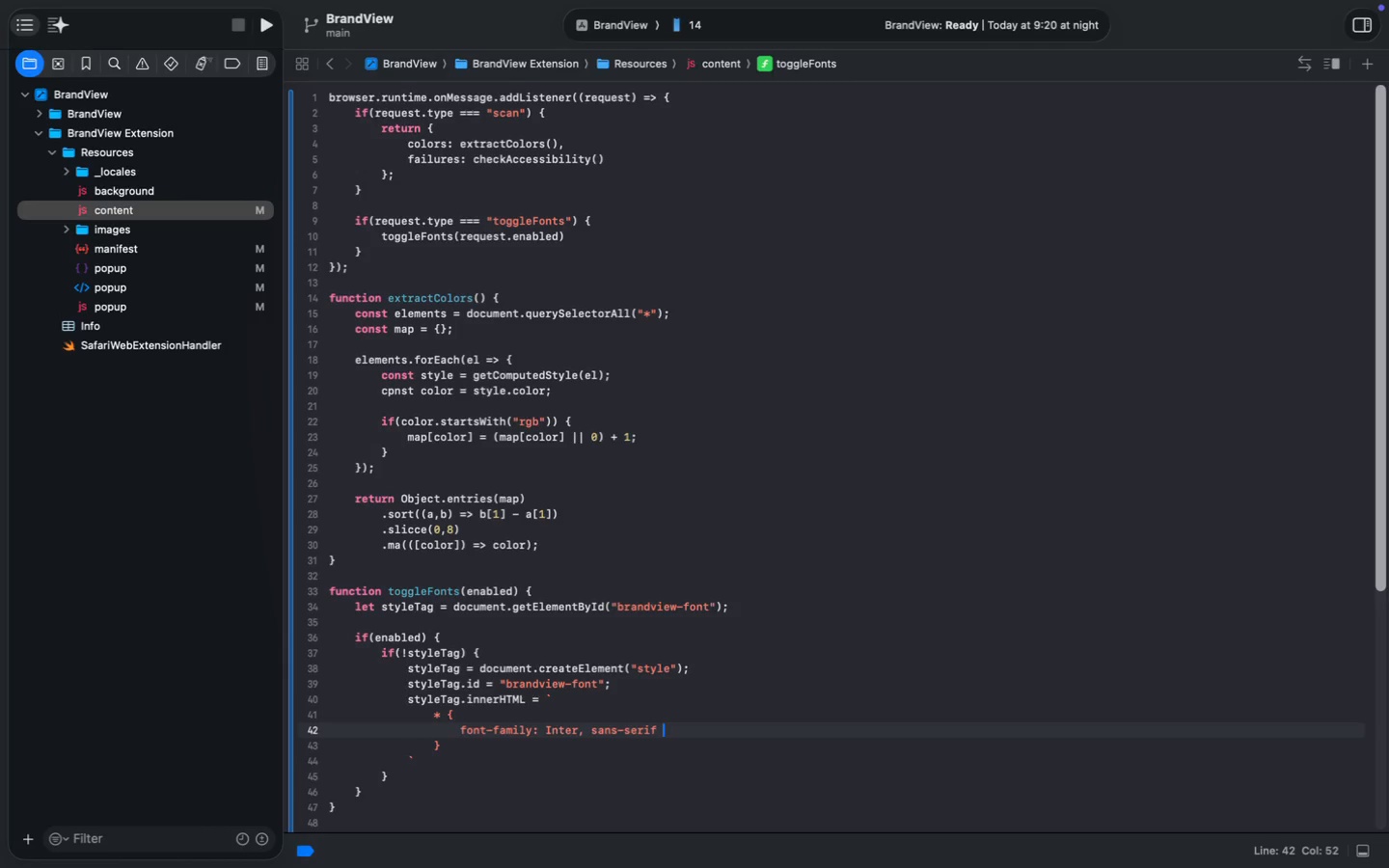 
key(ArrowDown)
 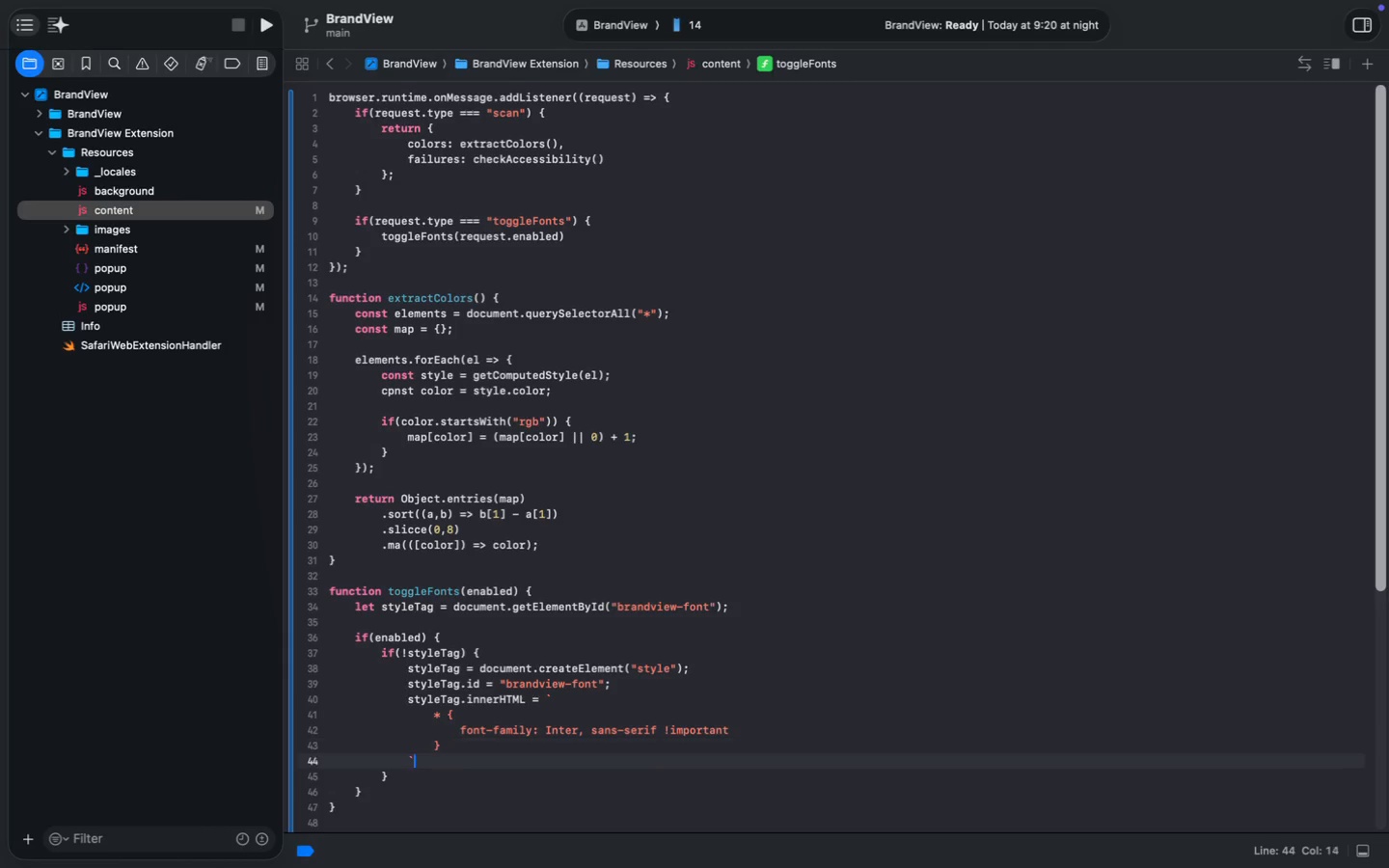 
key(ArrowDown)
 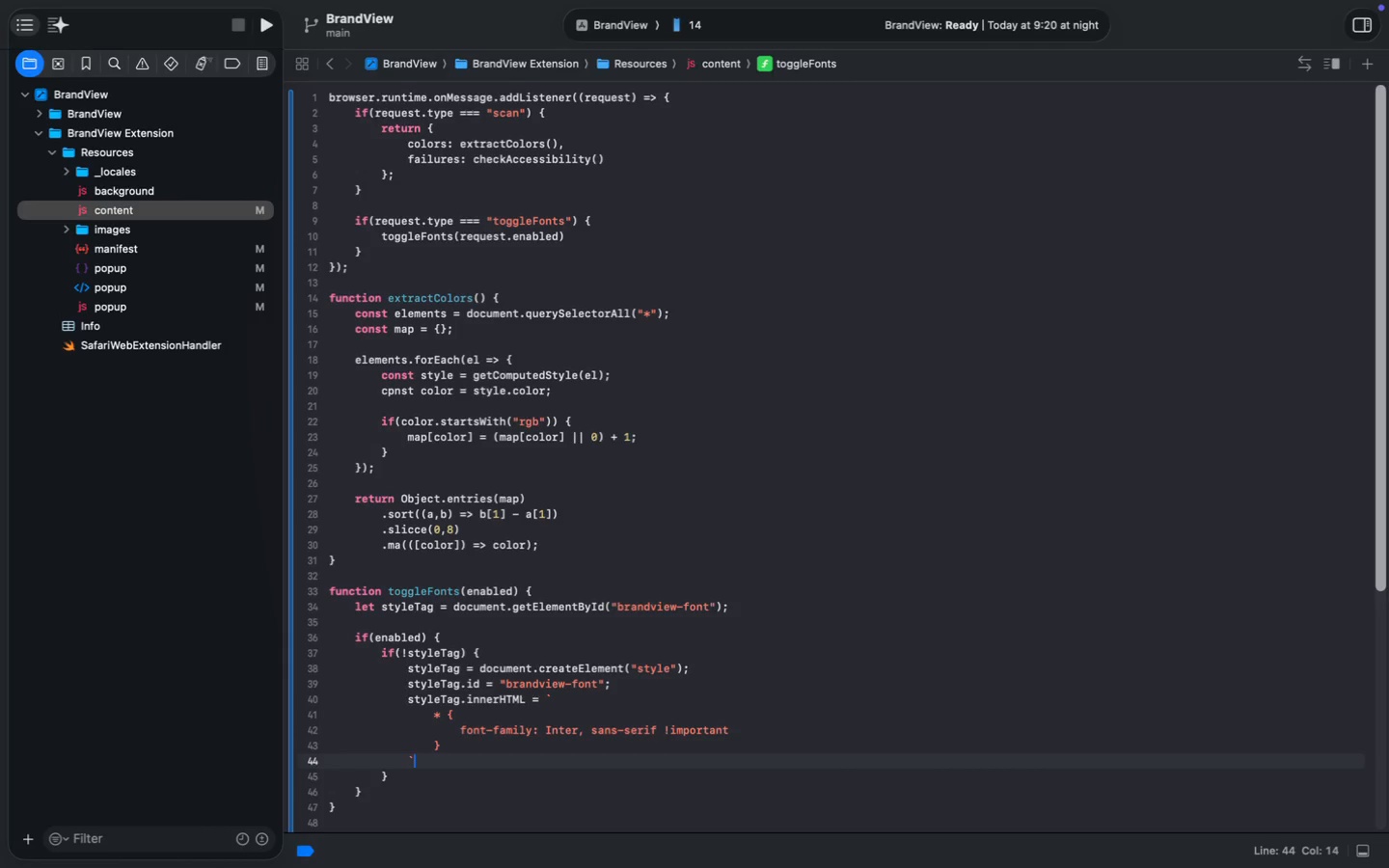 
key(Semicolon)
 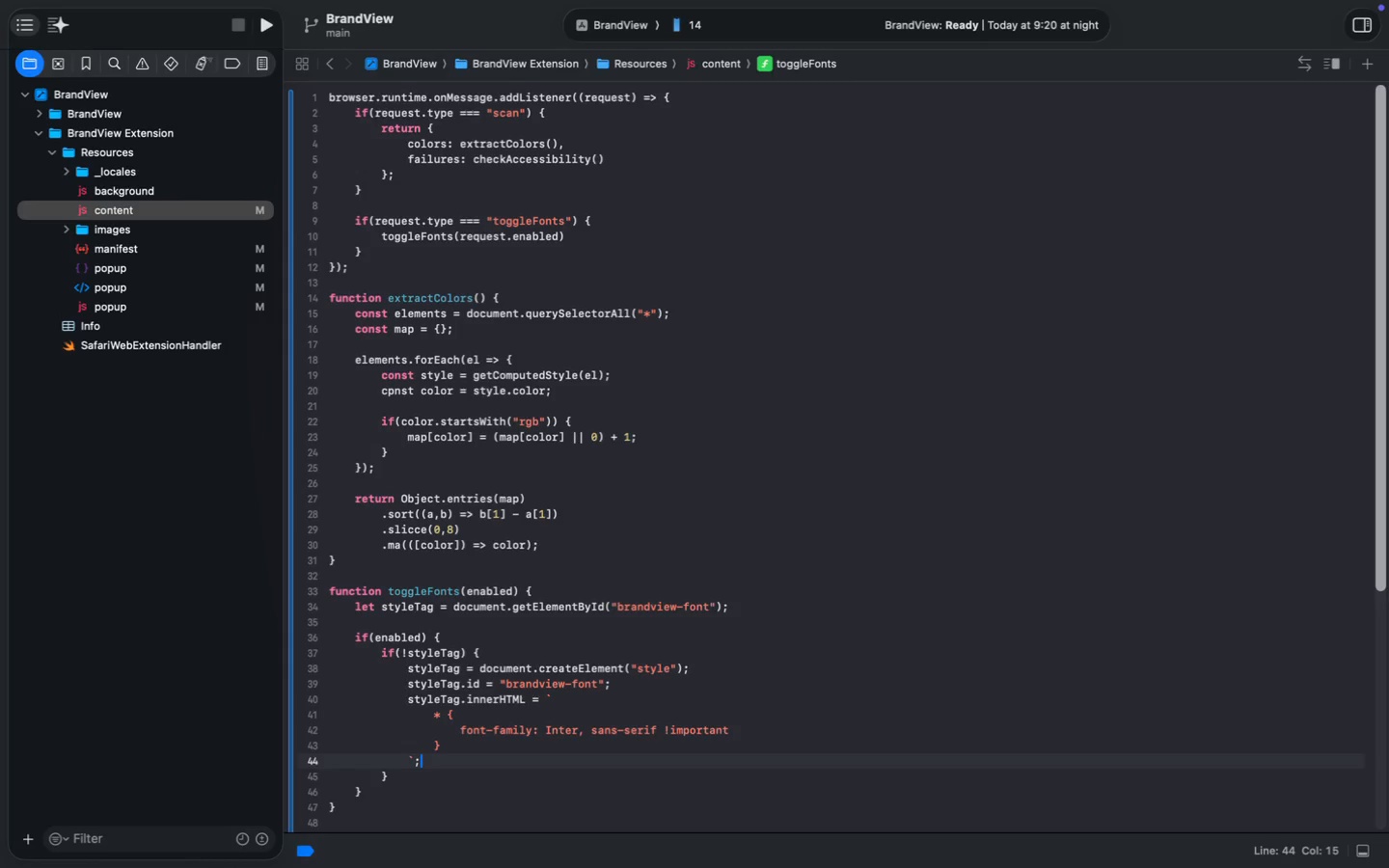 
key(Enter)
 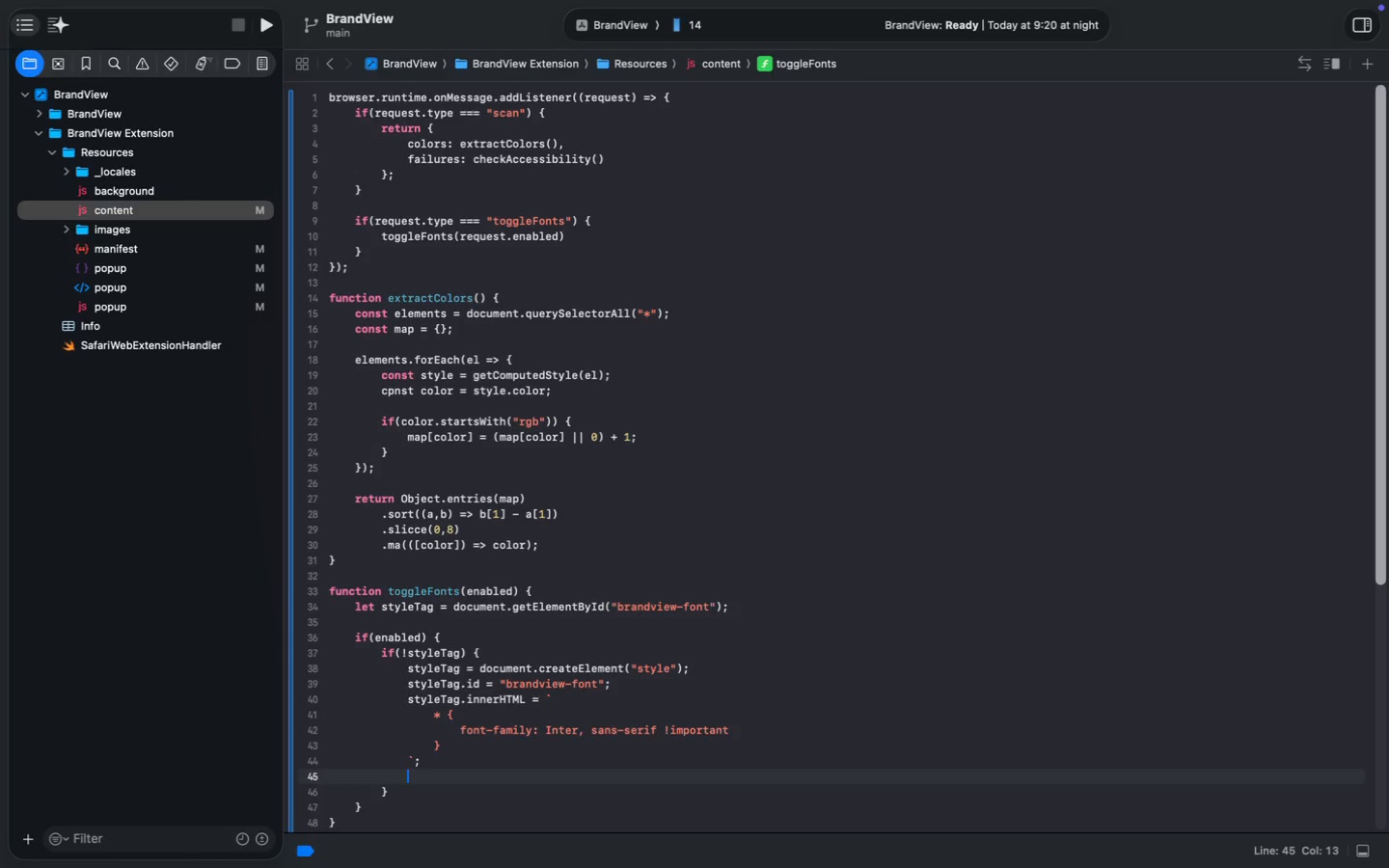 
key(Enter)
 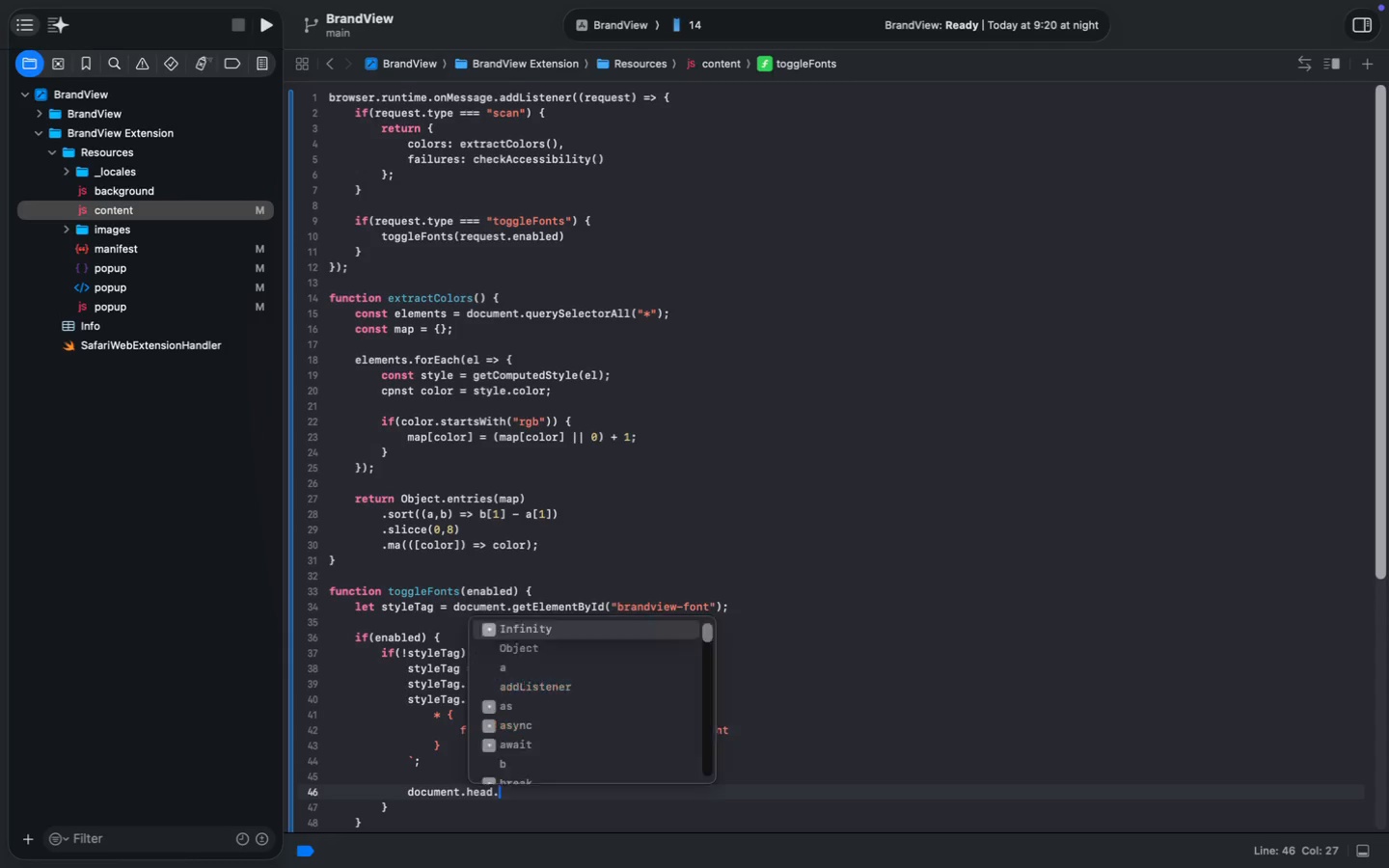 
type(document.head.appendch)
key(Backspace)
key(Backspace)
type(Child(styleTag)
 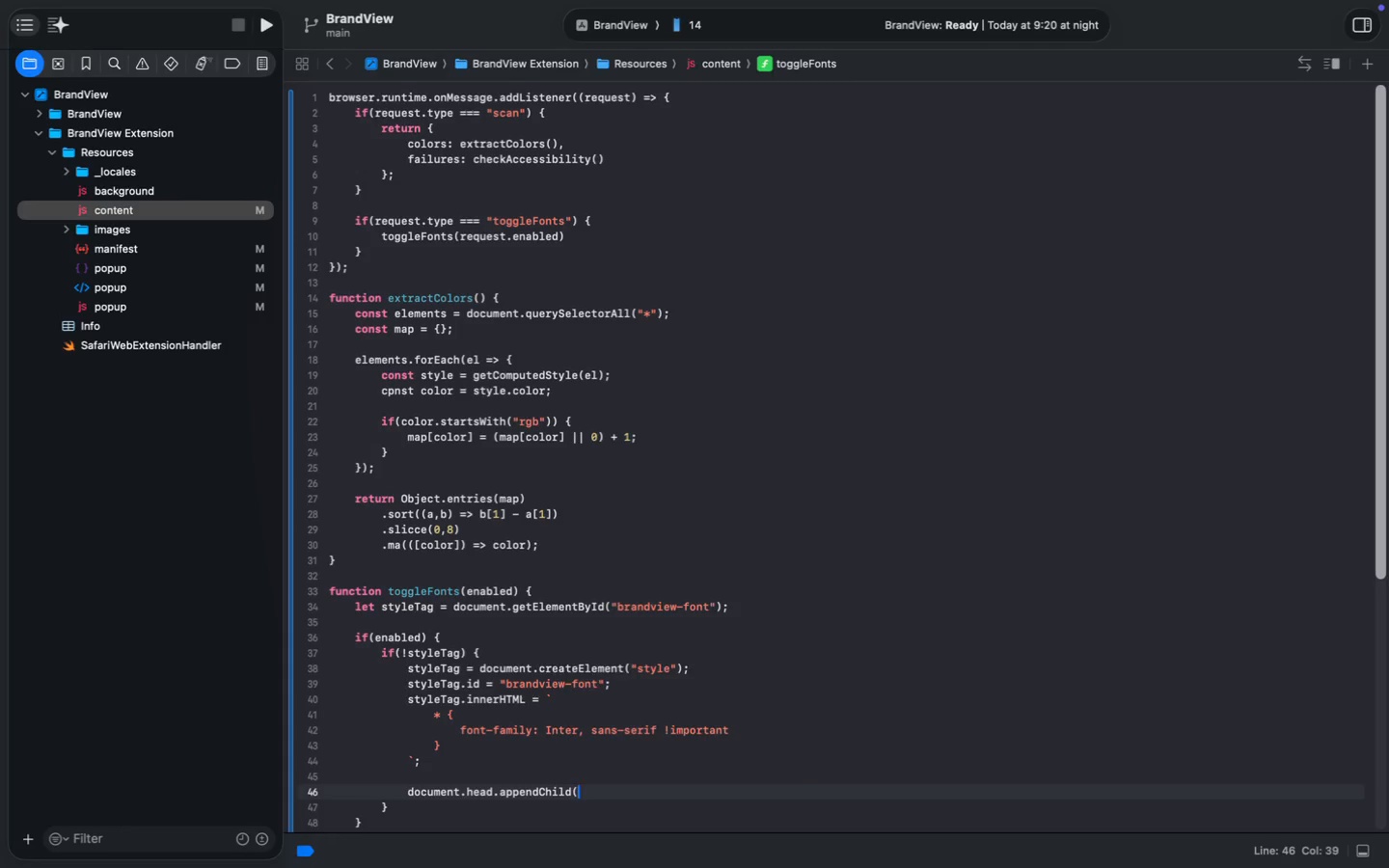 
key(ArrowRight)
 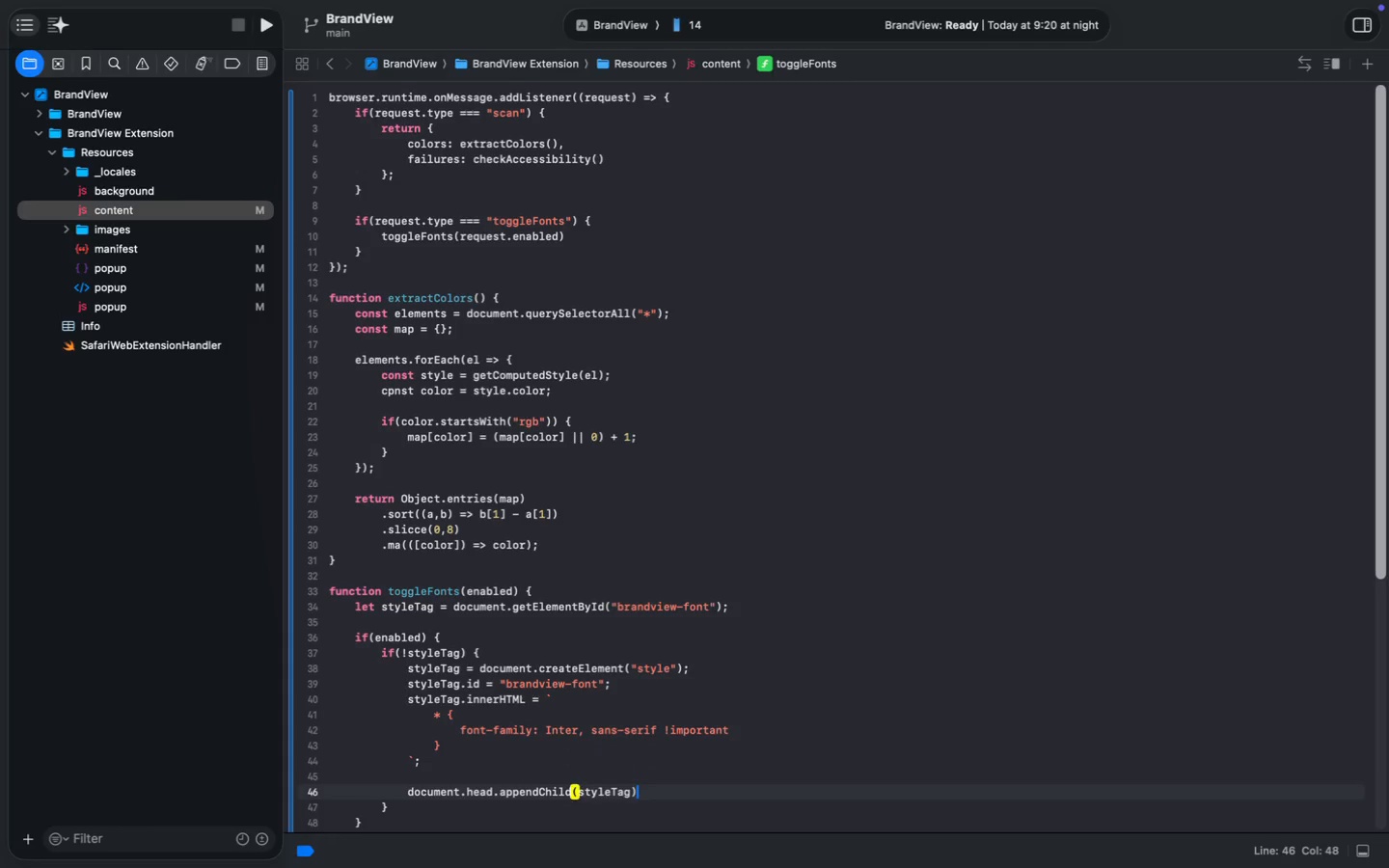 
key(Semicolon)
 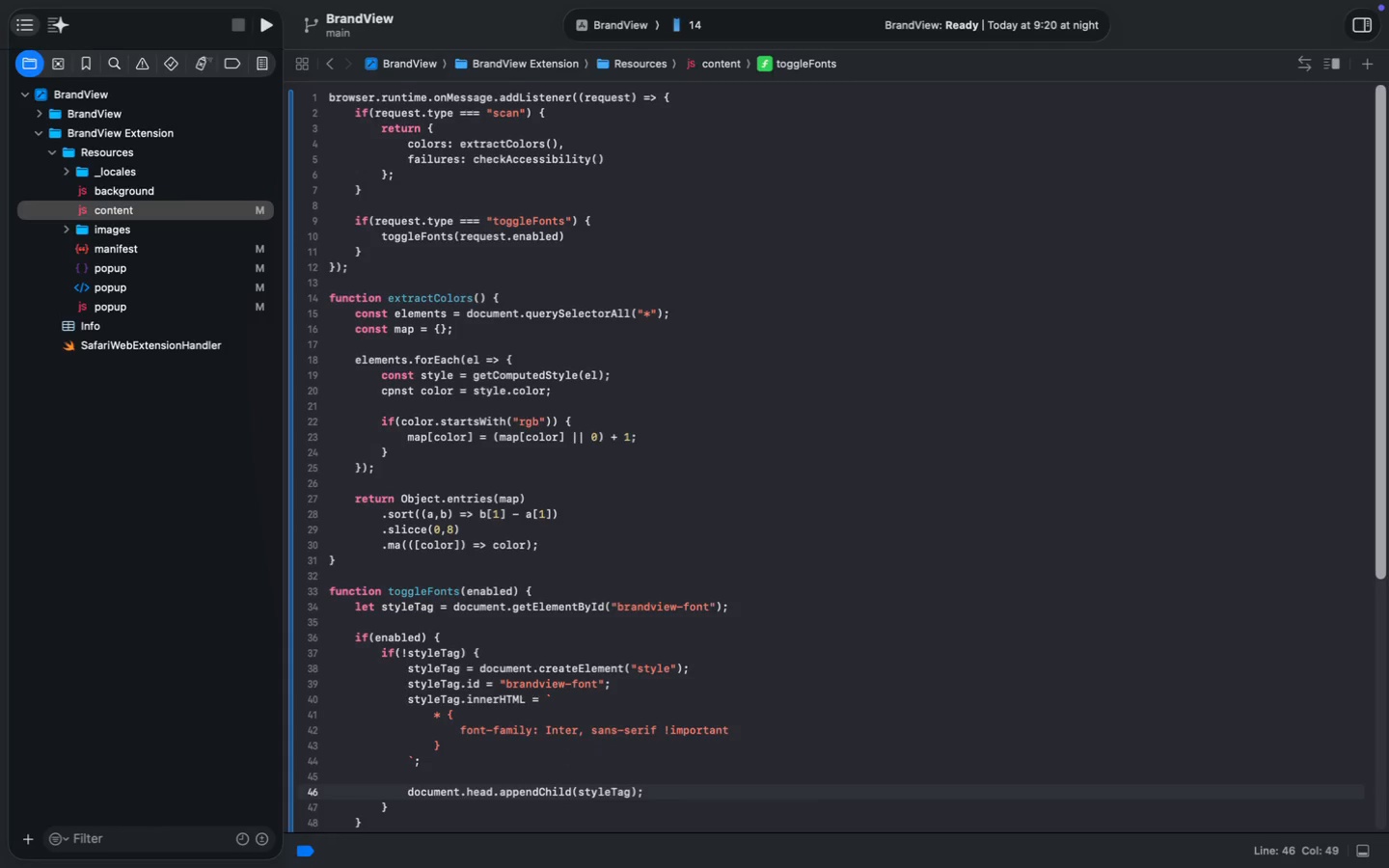 
scroll: coordinate [549, 378], scroll_direction: down, amount: 26.0
 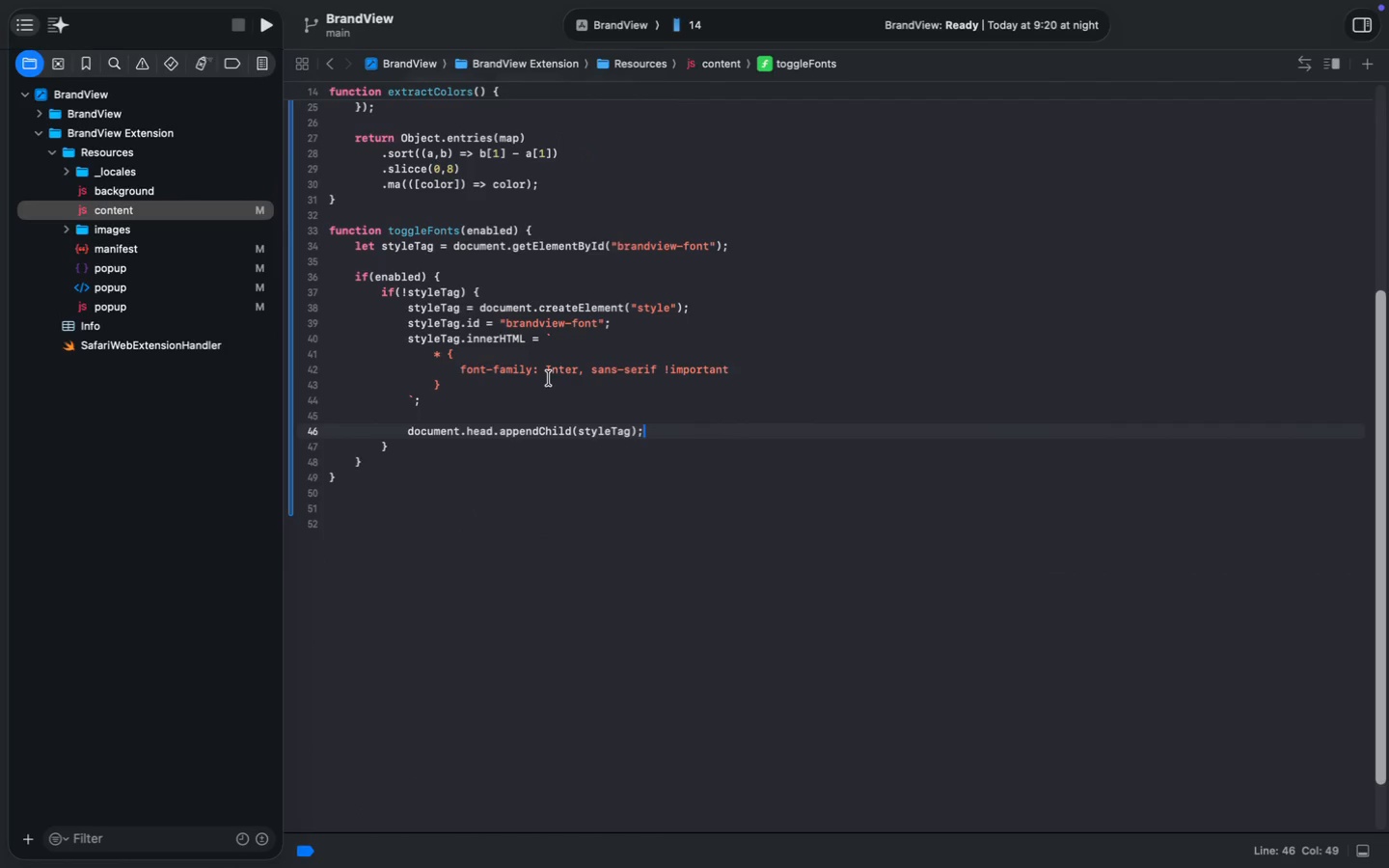 
key(ArrowDown)
 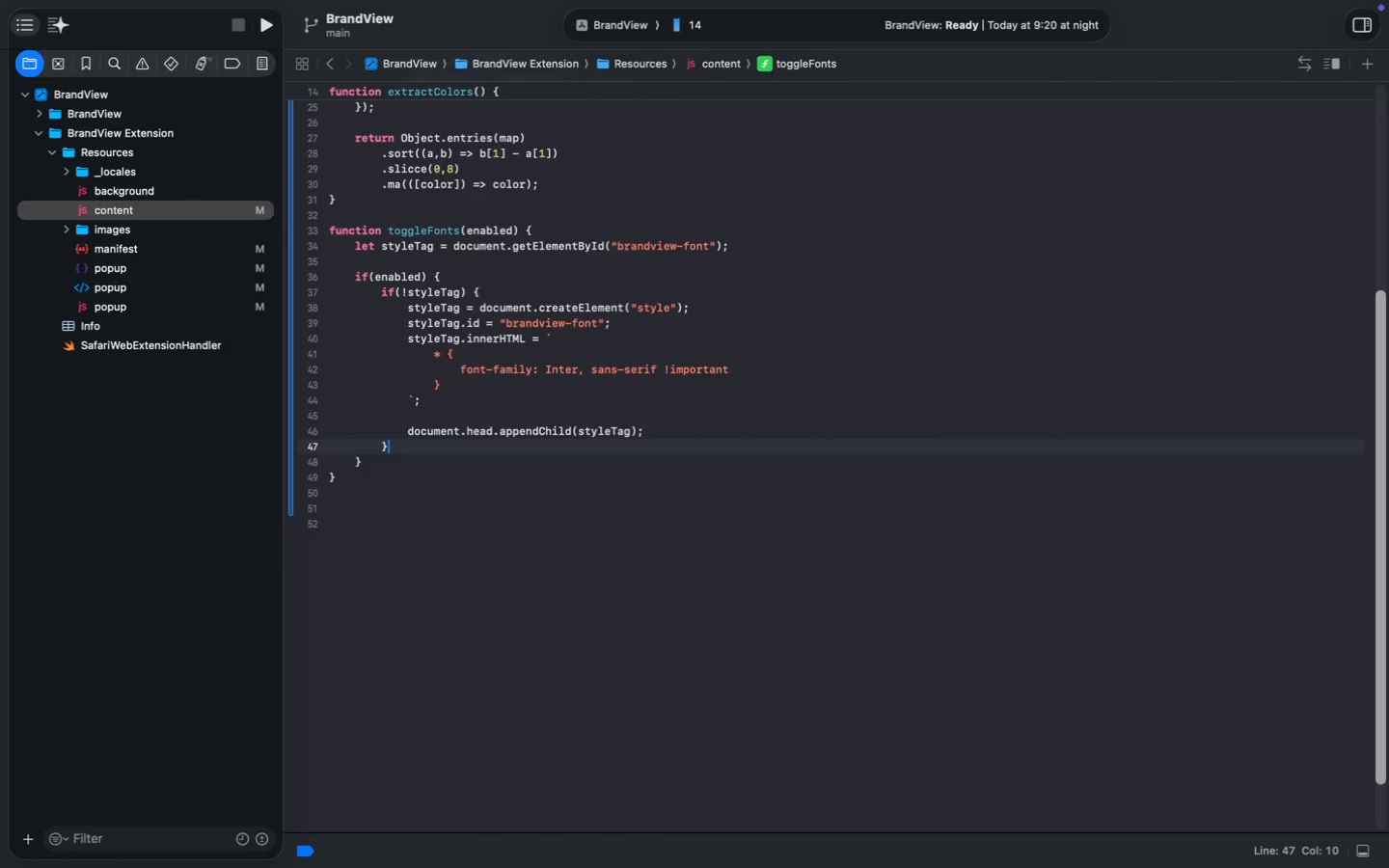 
key(ArrowDown)
 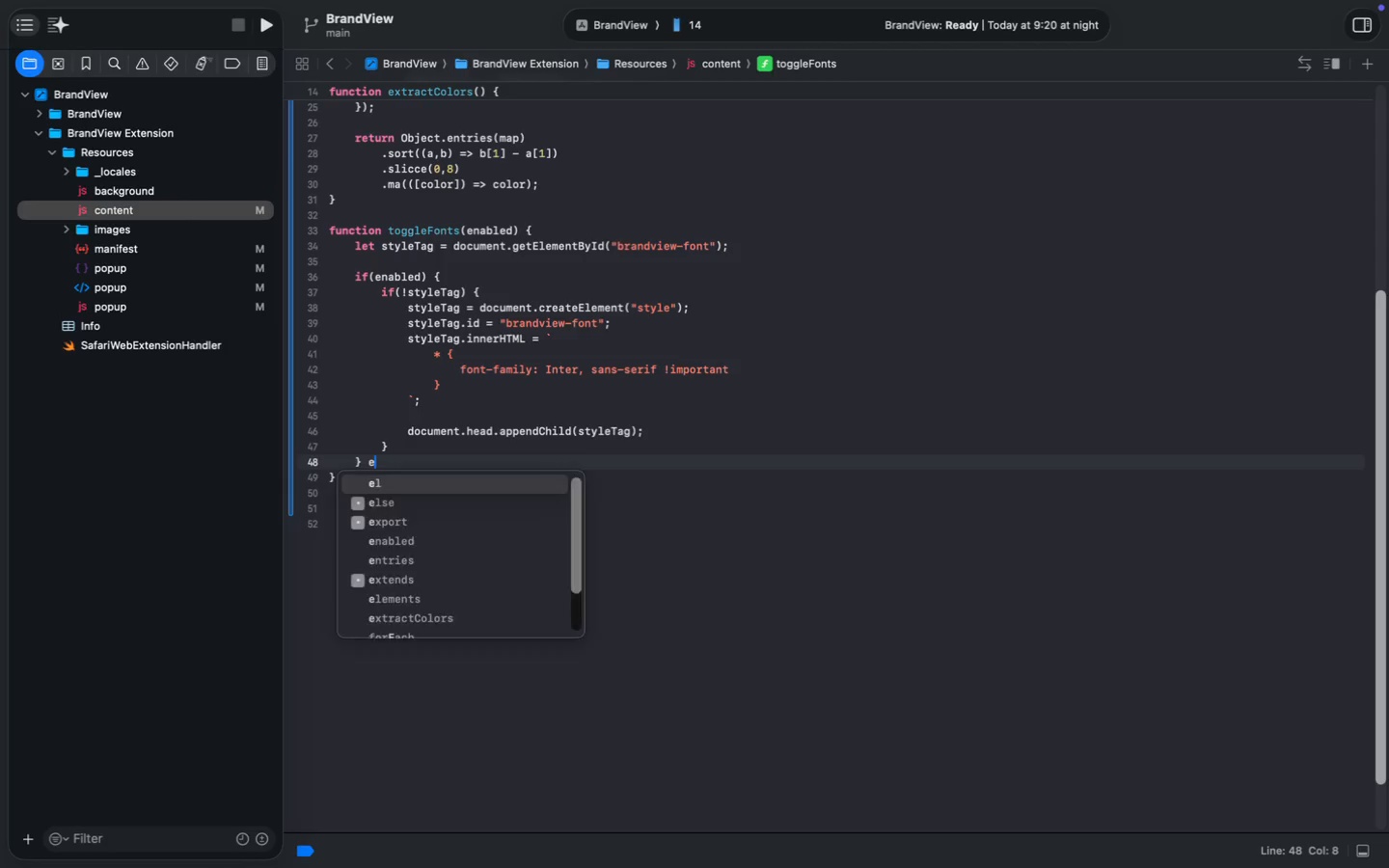 
type( else {)
 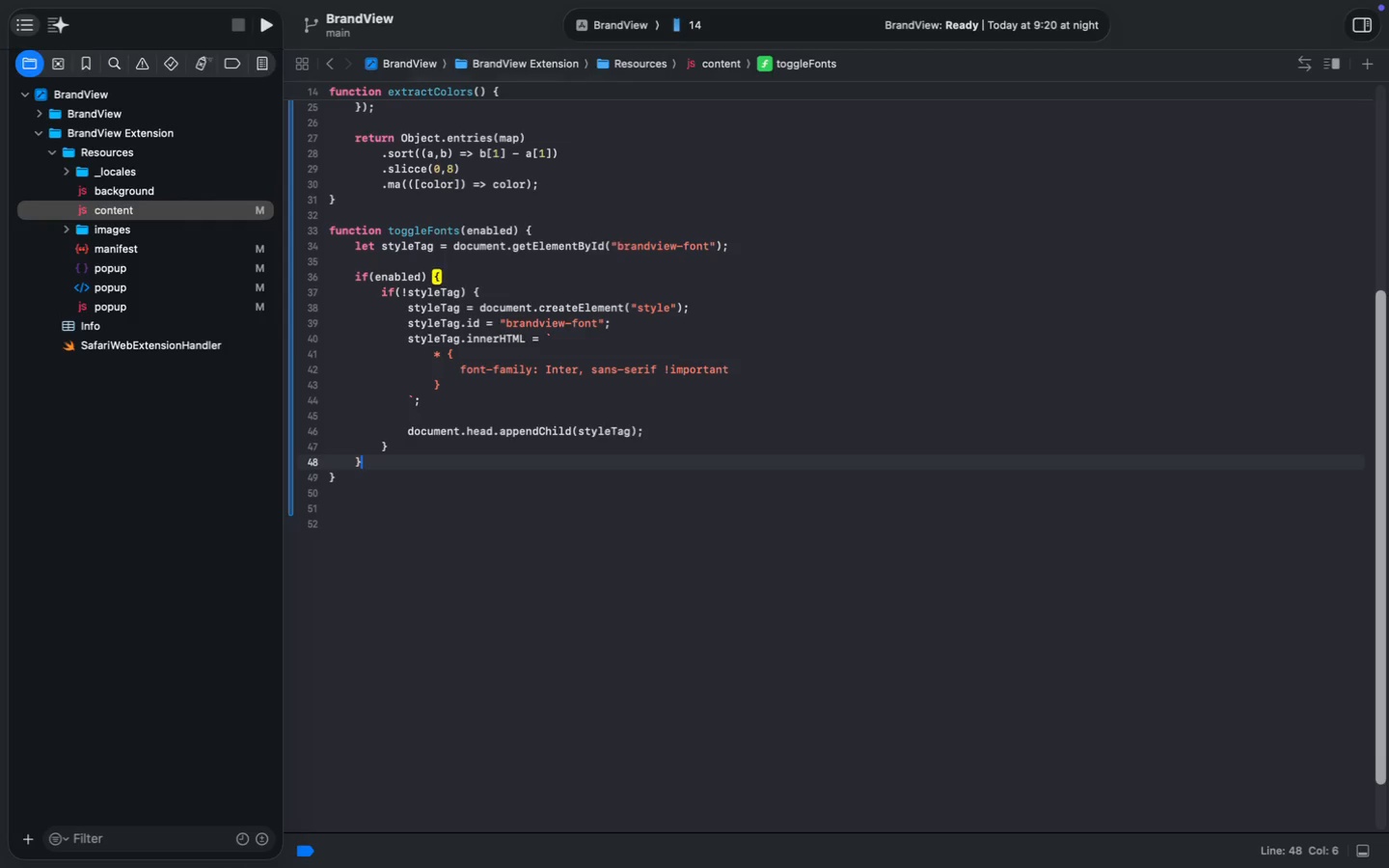 
key(Enter)
 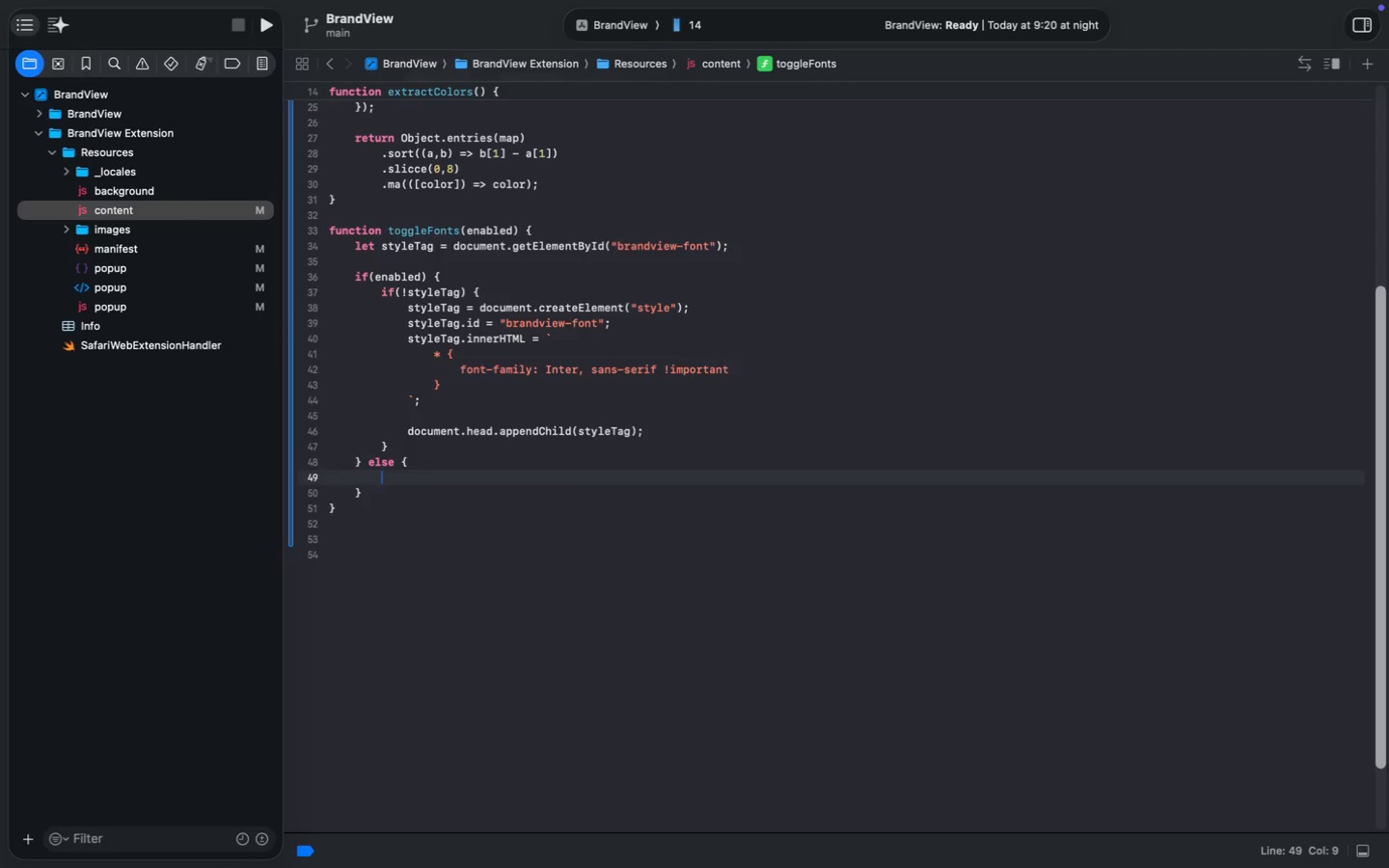 
type(style)
 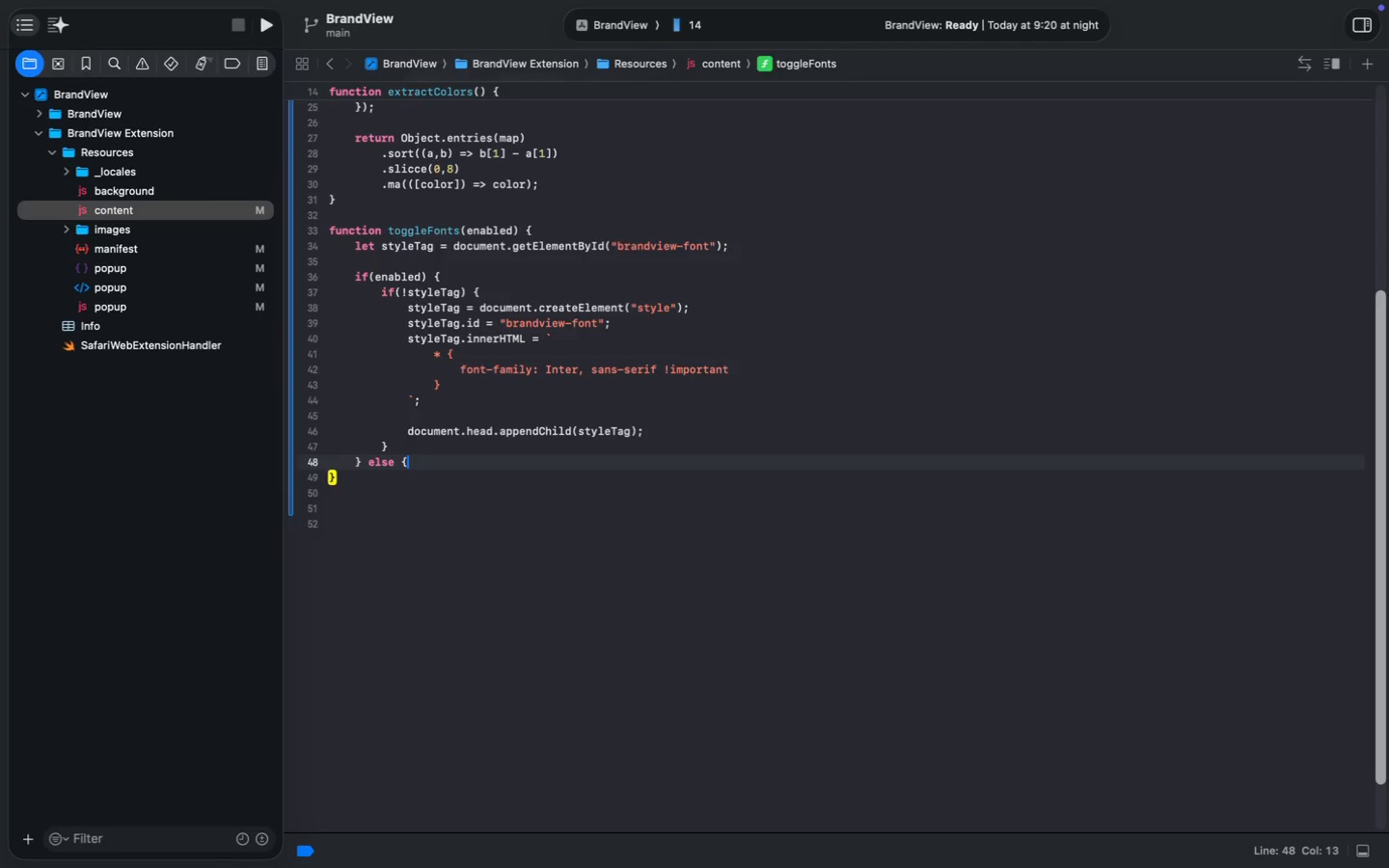 
key(ArrowDown)
 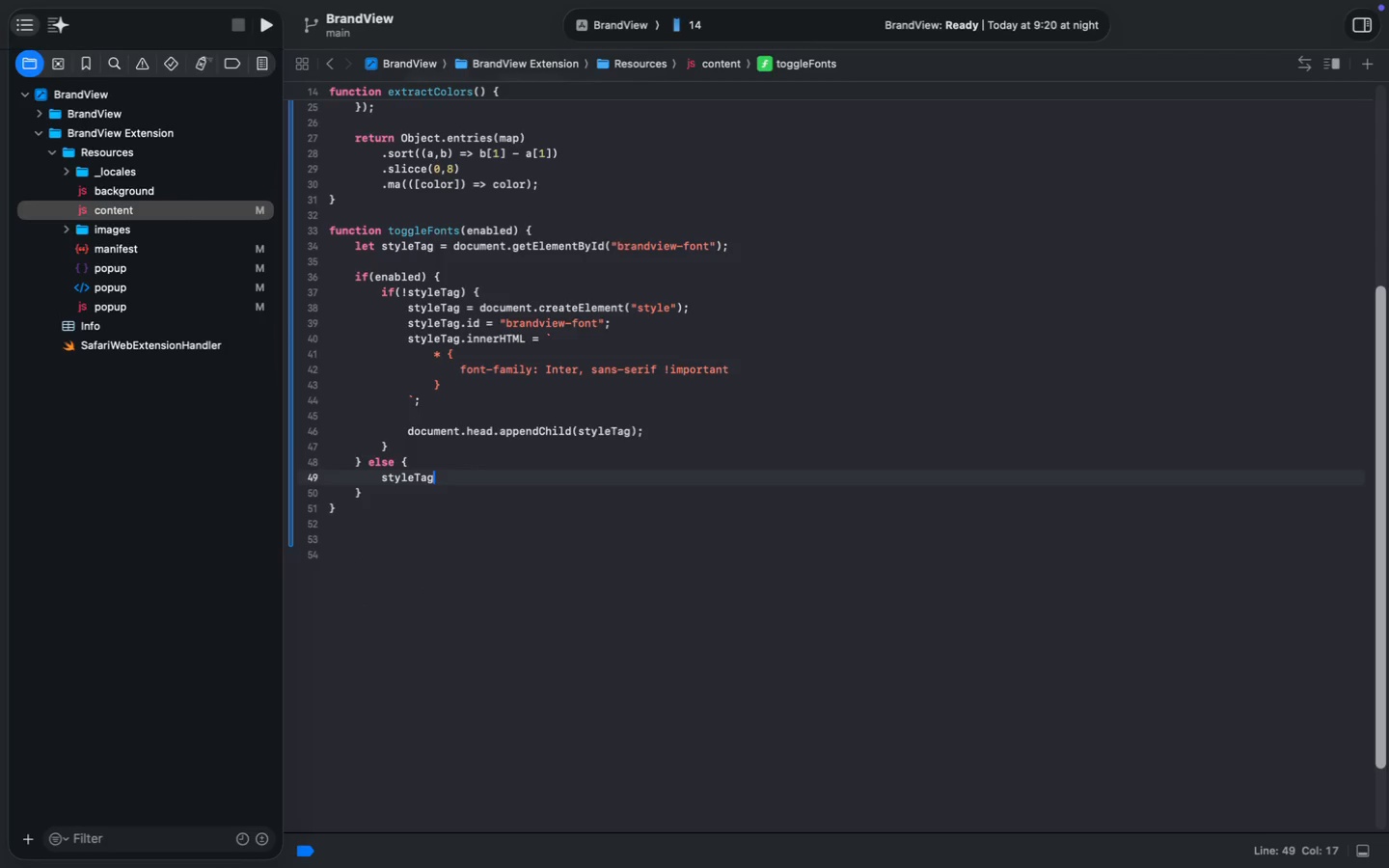 
key(Enter)
 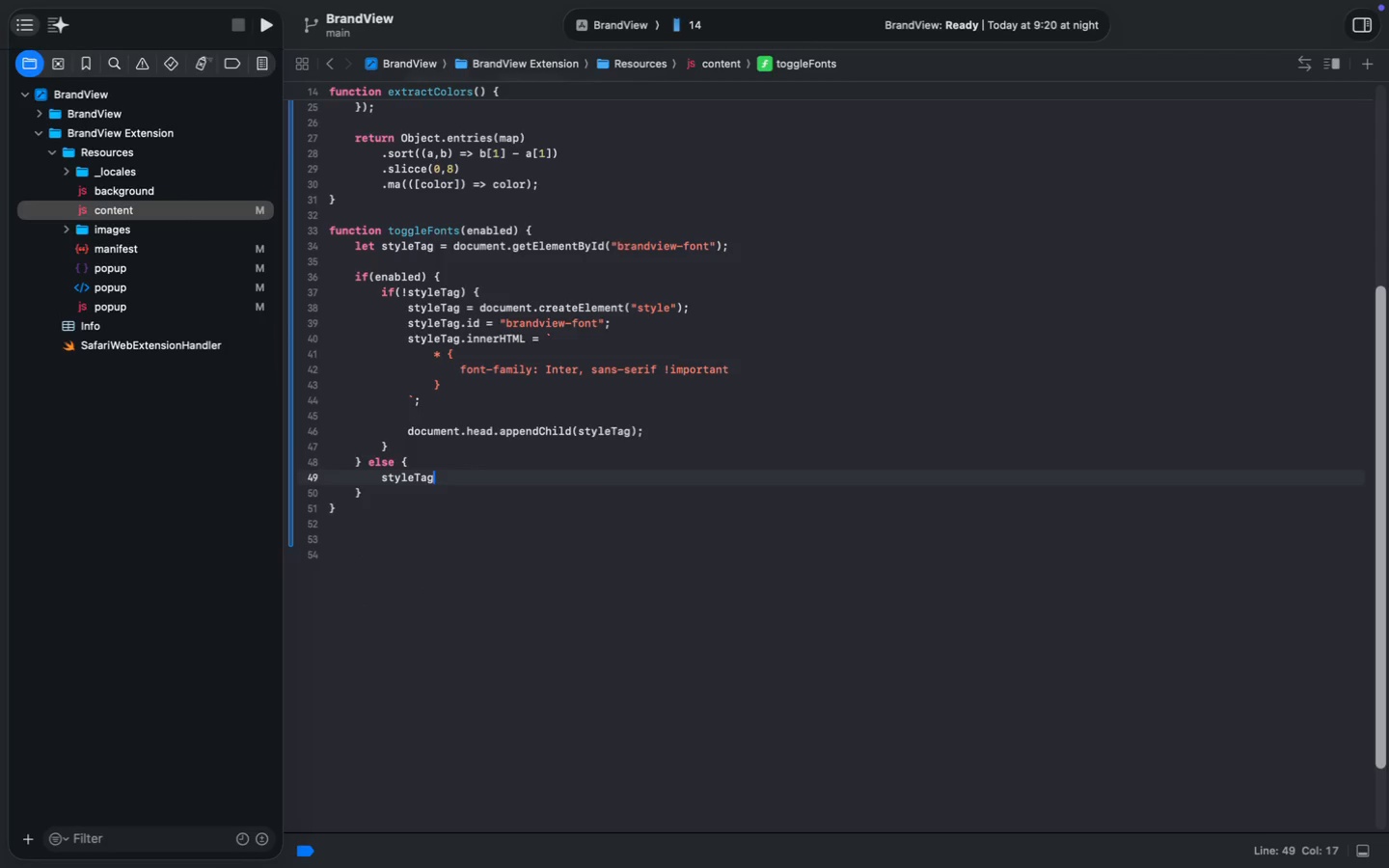 
type(?.remove();)
 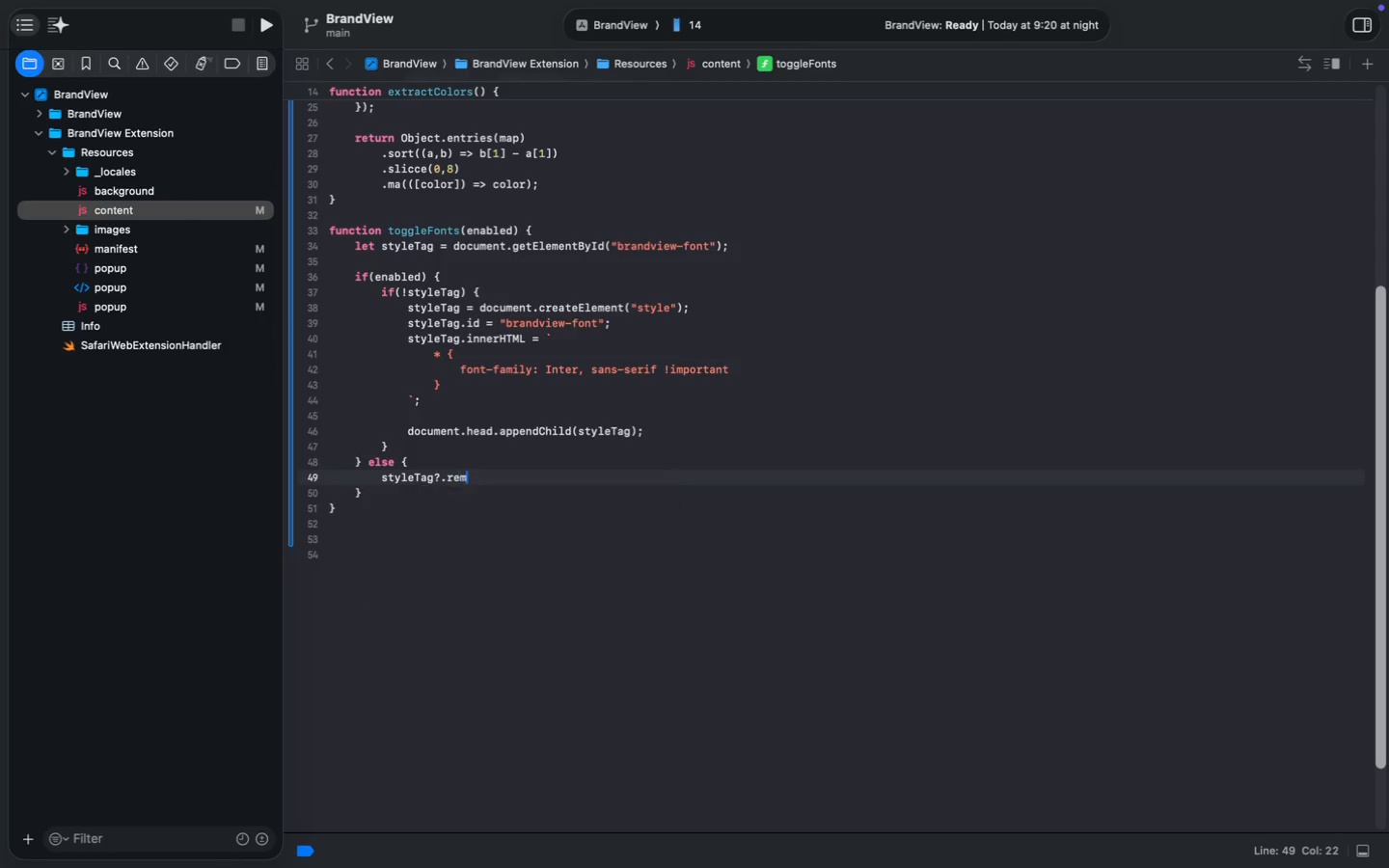 
key(ArrowDown)
 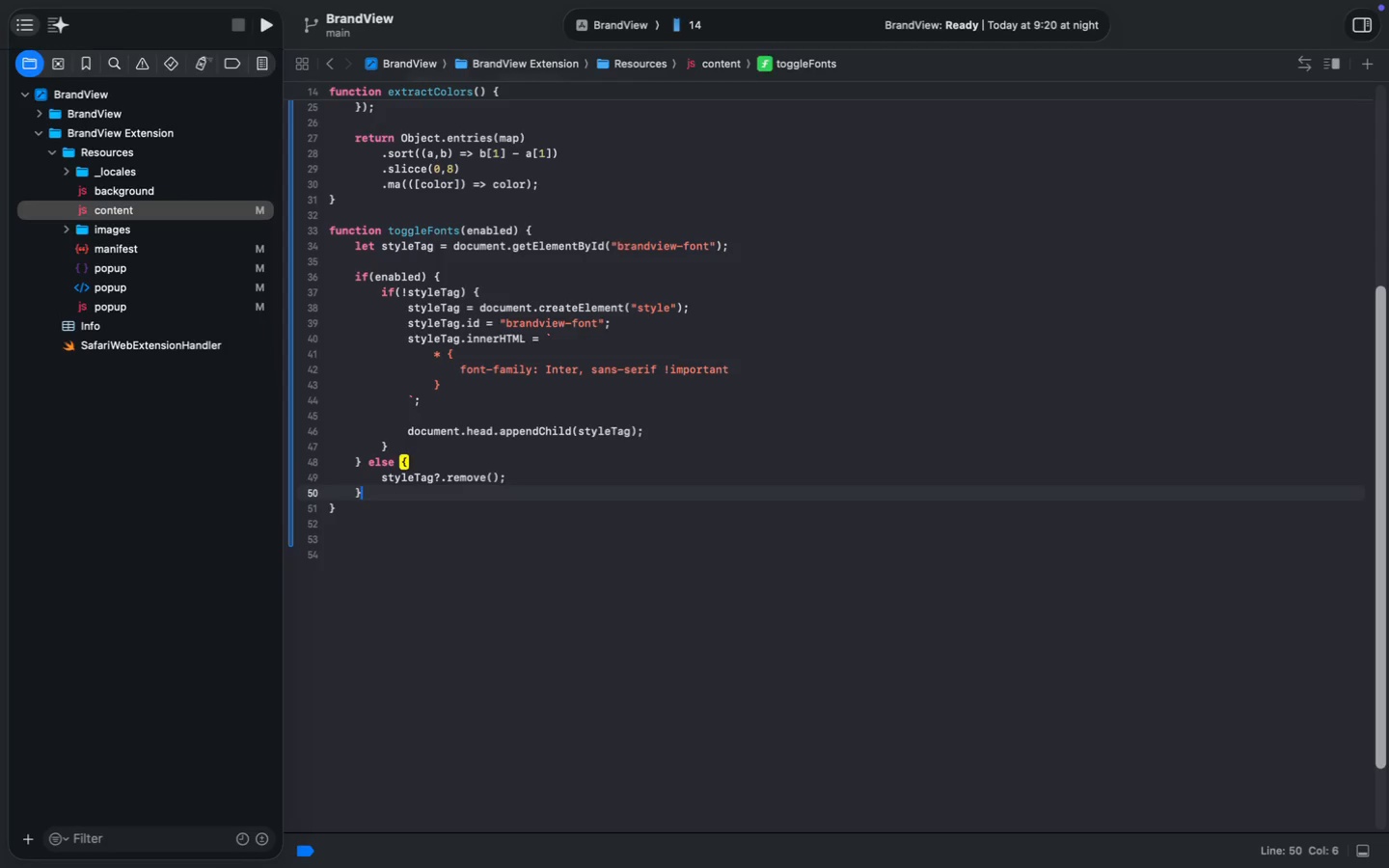 
key(ArrowDown)
 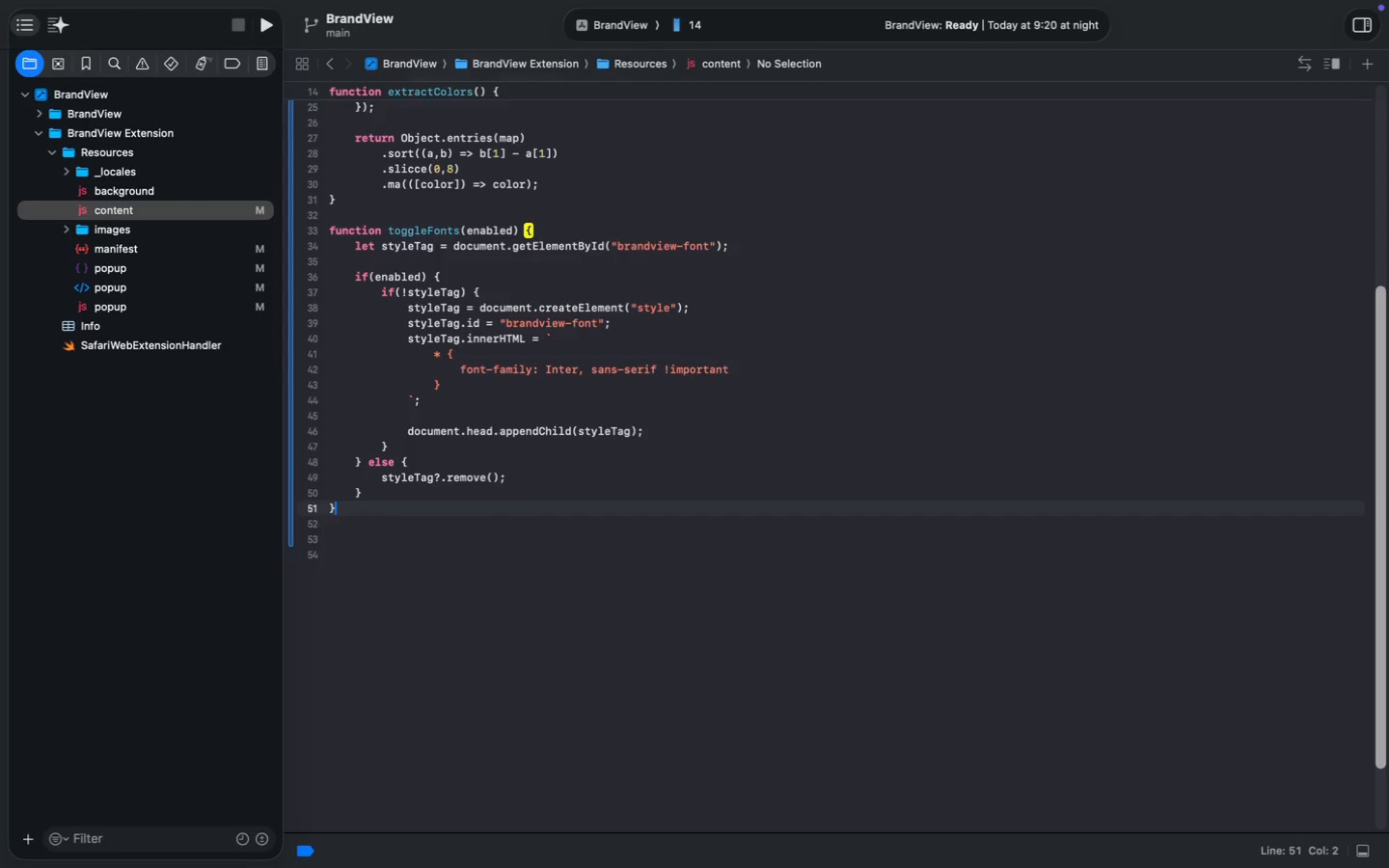 
key(Enter)
 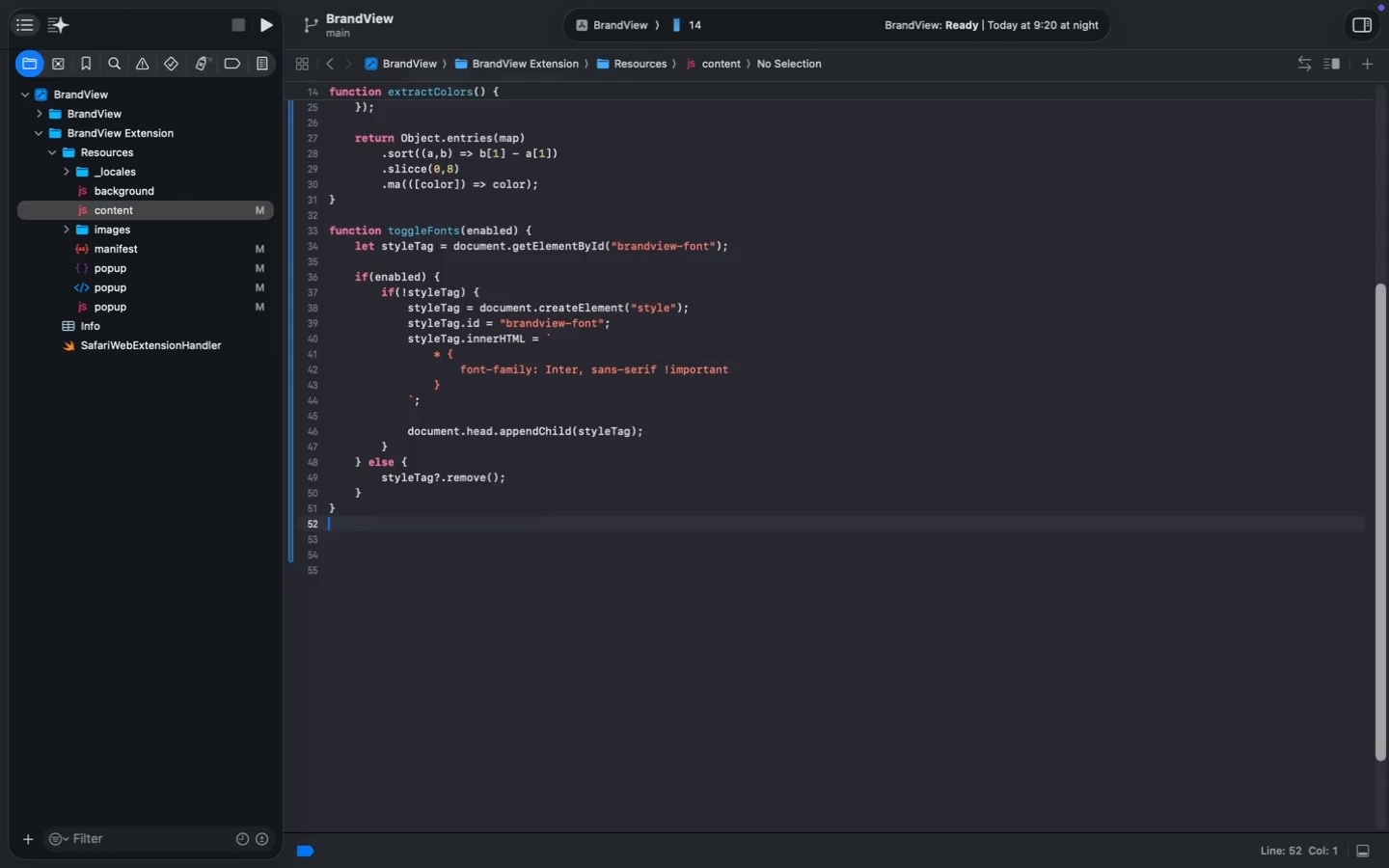 
key(Enter)
 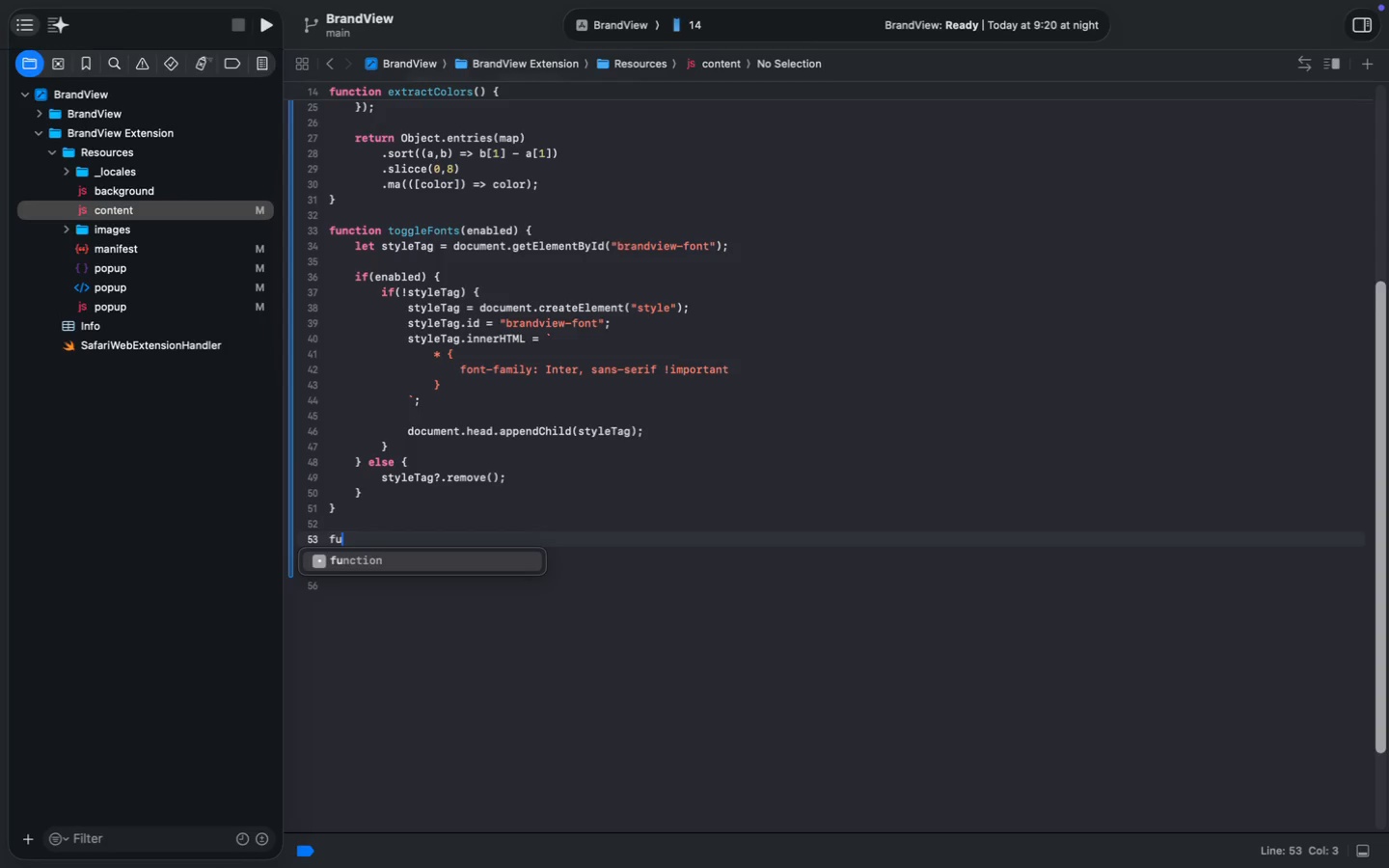 
type(fi)
key(Backspace)
type(unc)
key(Tab)
type( check)
key(Tab)
type((0)
key(Backspace)
 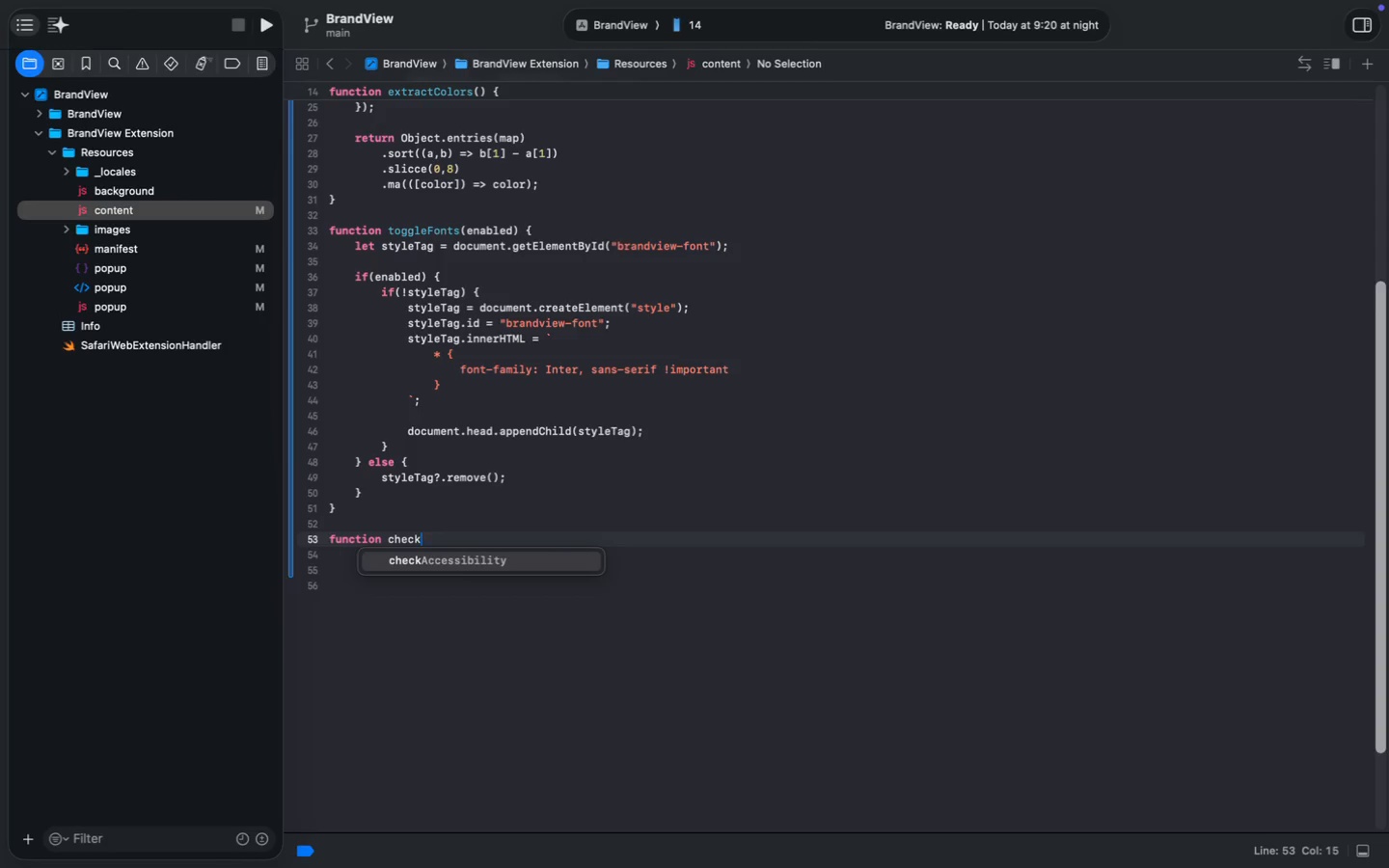 
 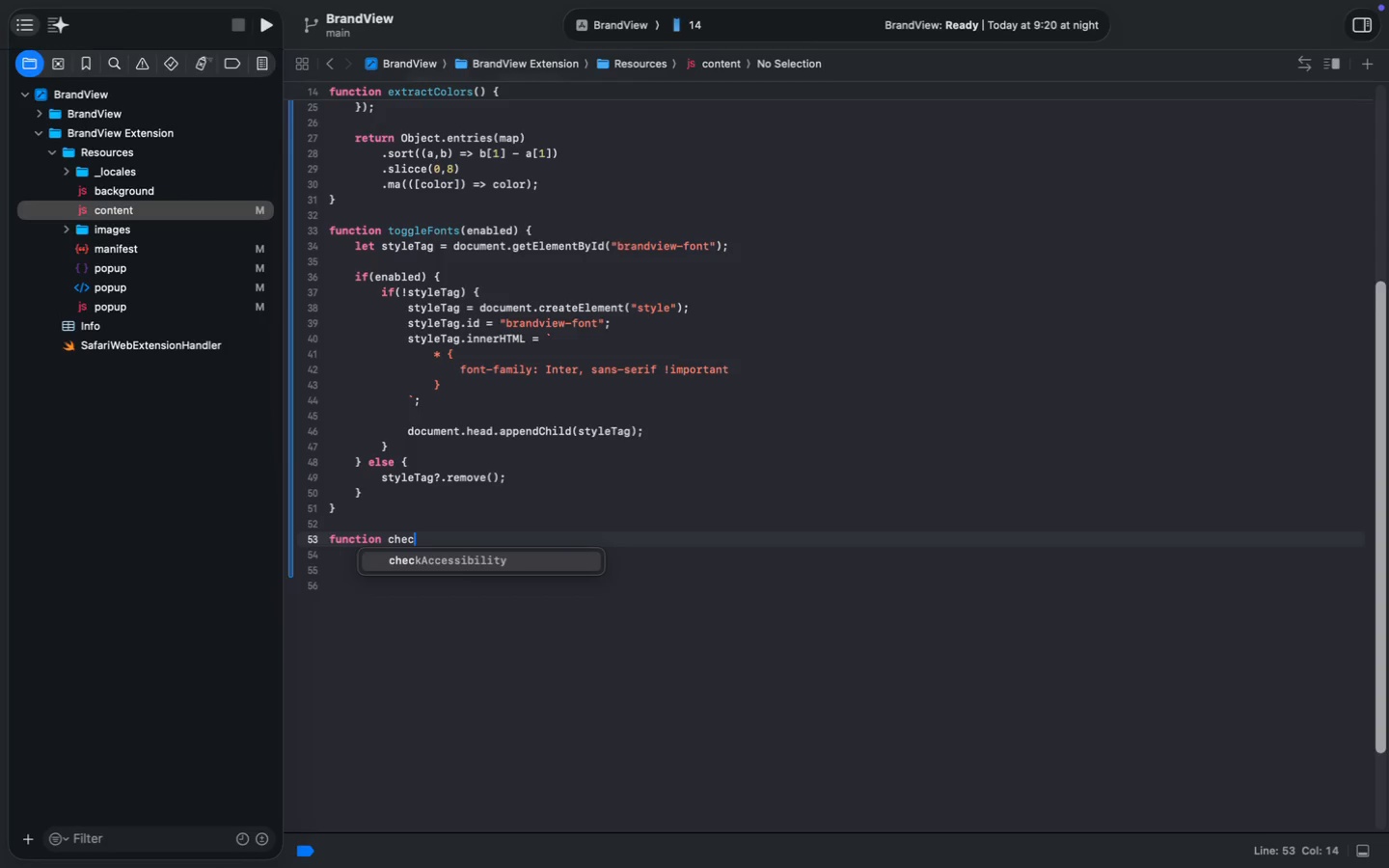 
hold_key(key=ShiftLeft, duration=0.49)
 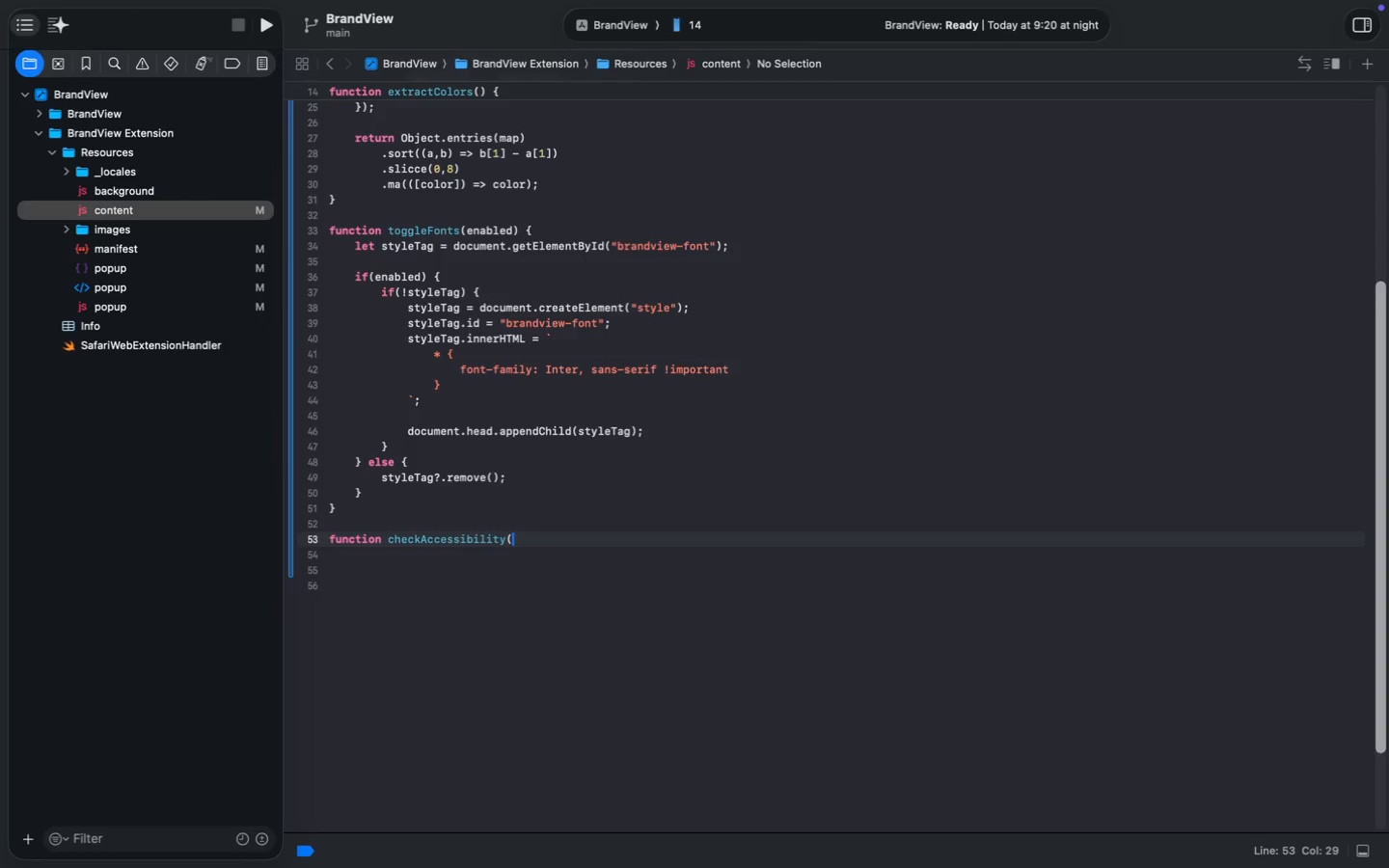 
key(ArrowRight)
 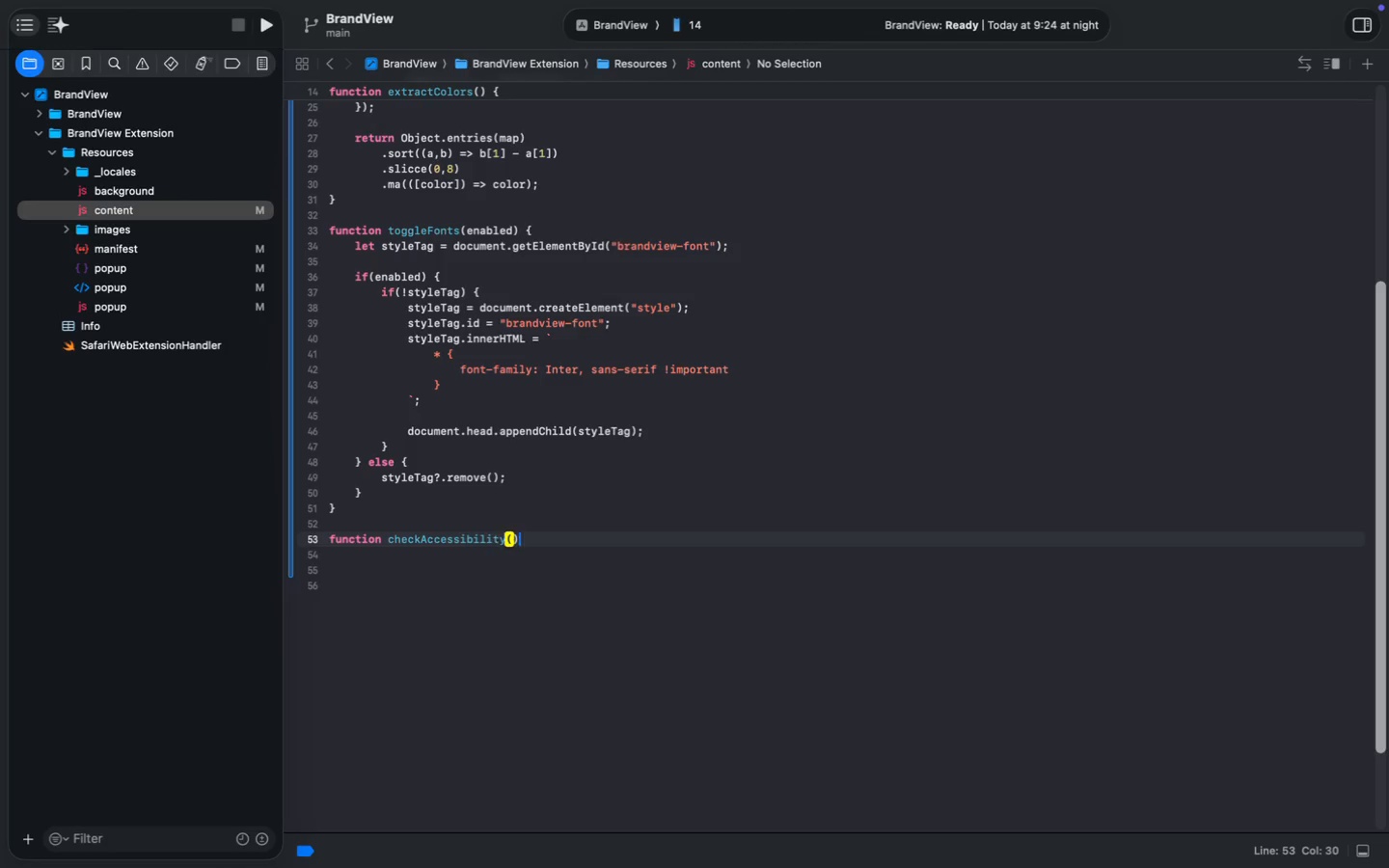 
key(Space)
 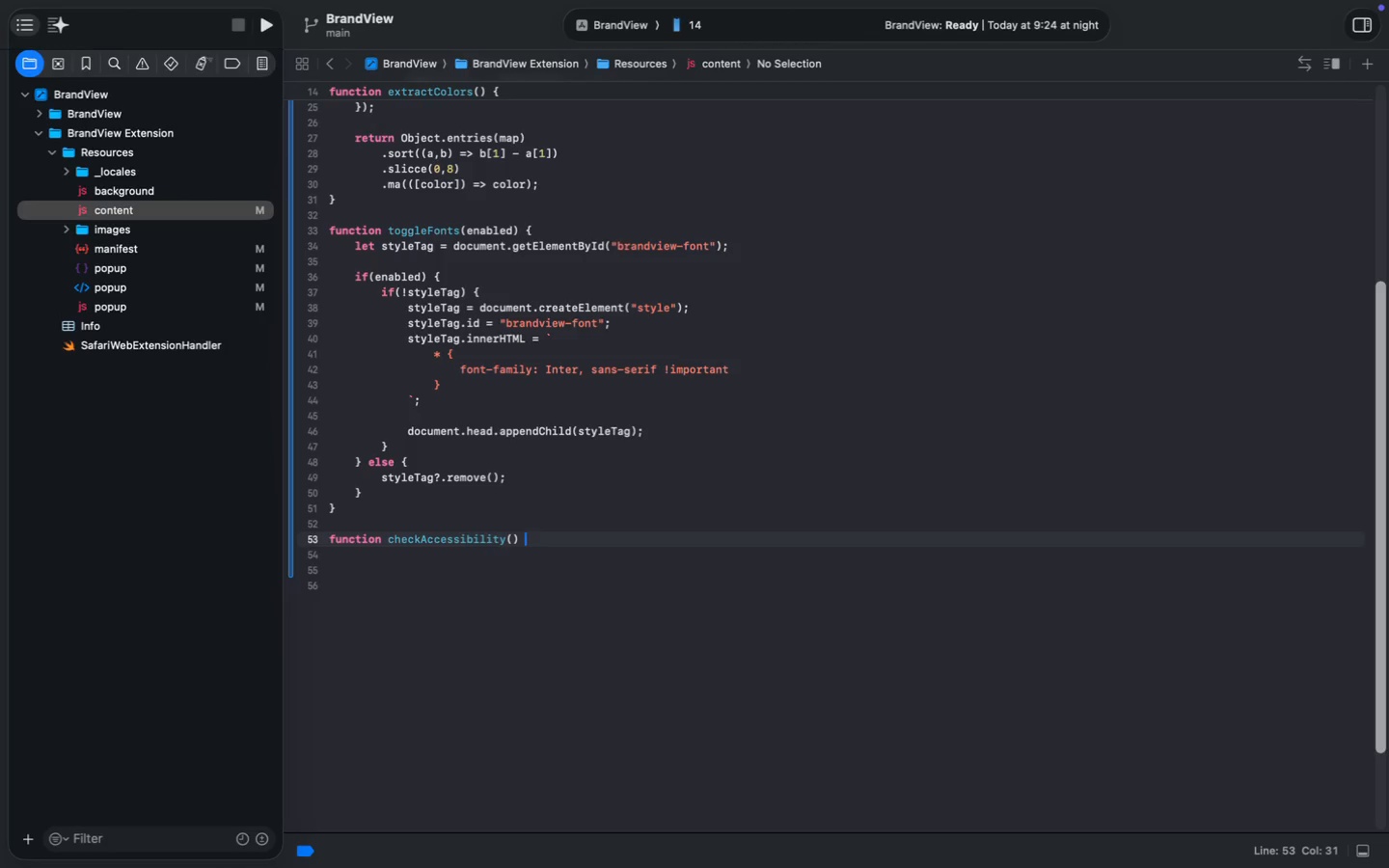 
key(Shift+BracketLeft)
 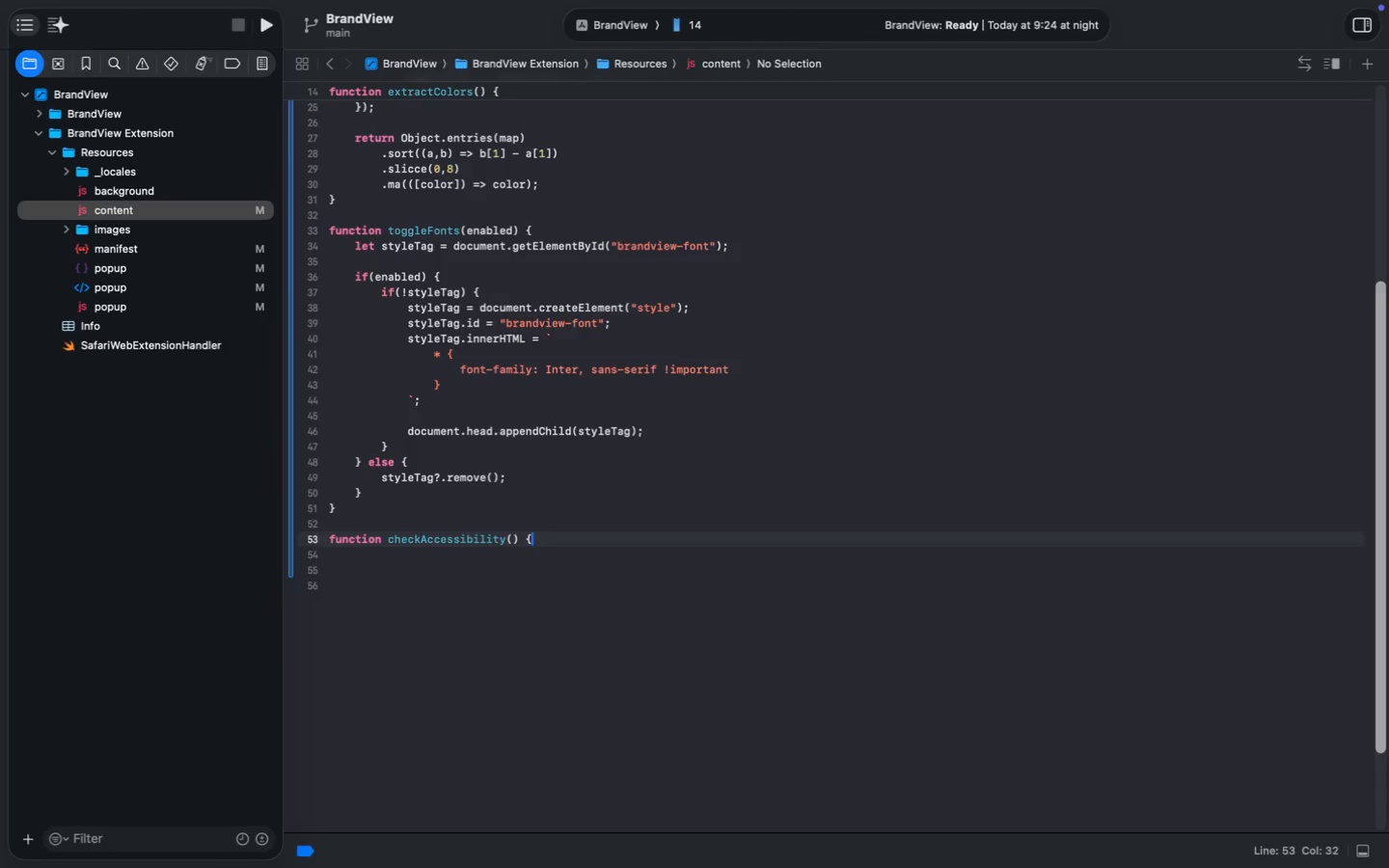 
key(Enter)
 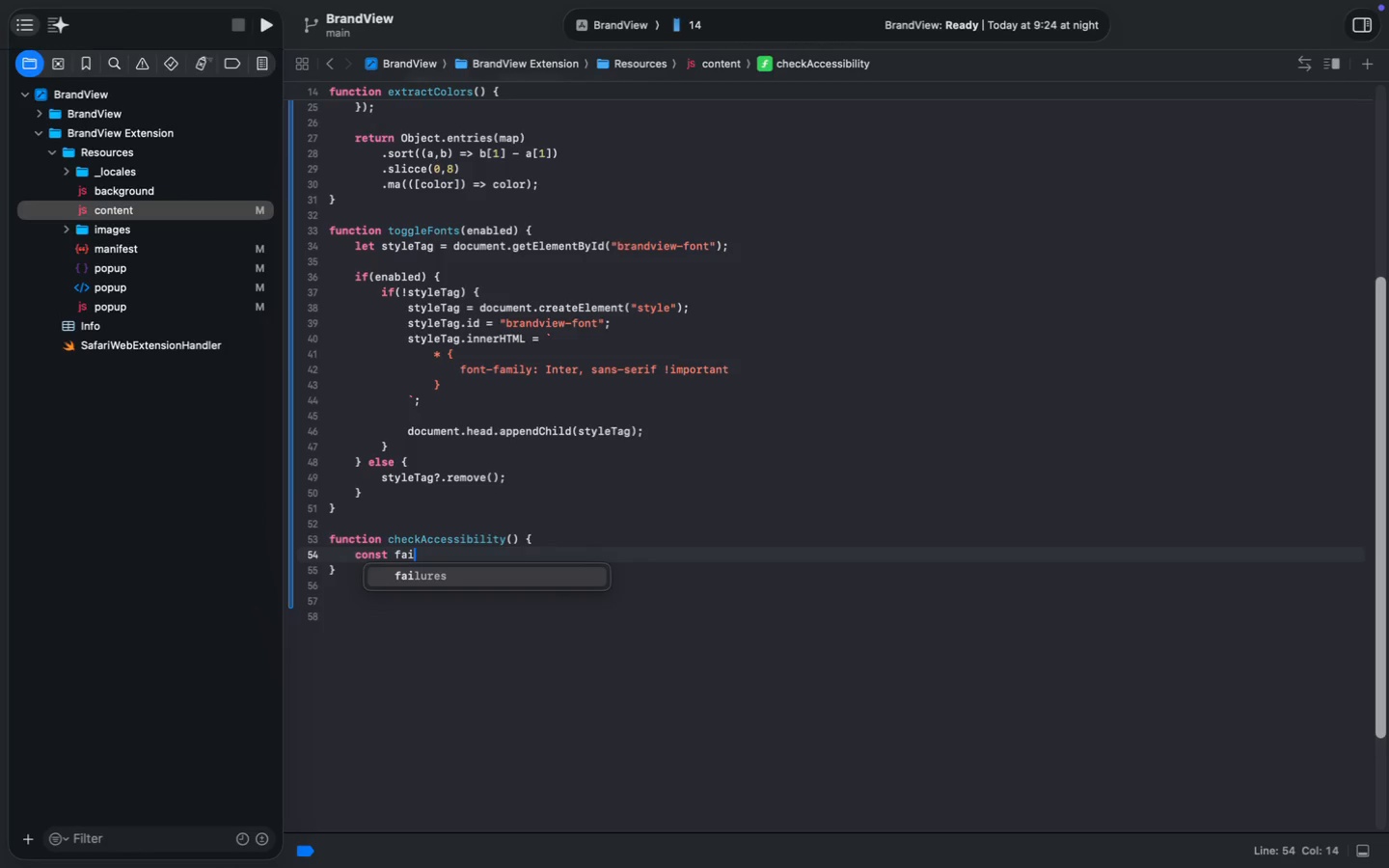 
type(cos)
key(Backspace)
type(nst fai)
 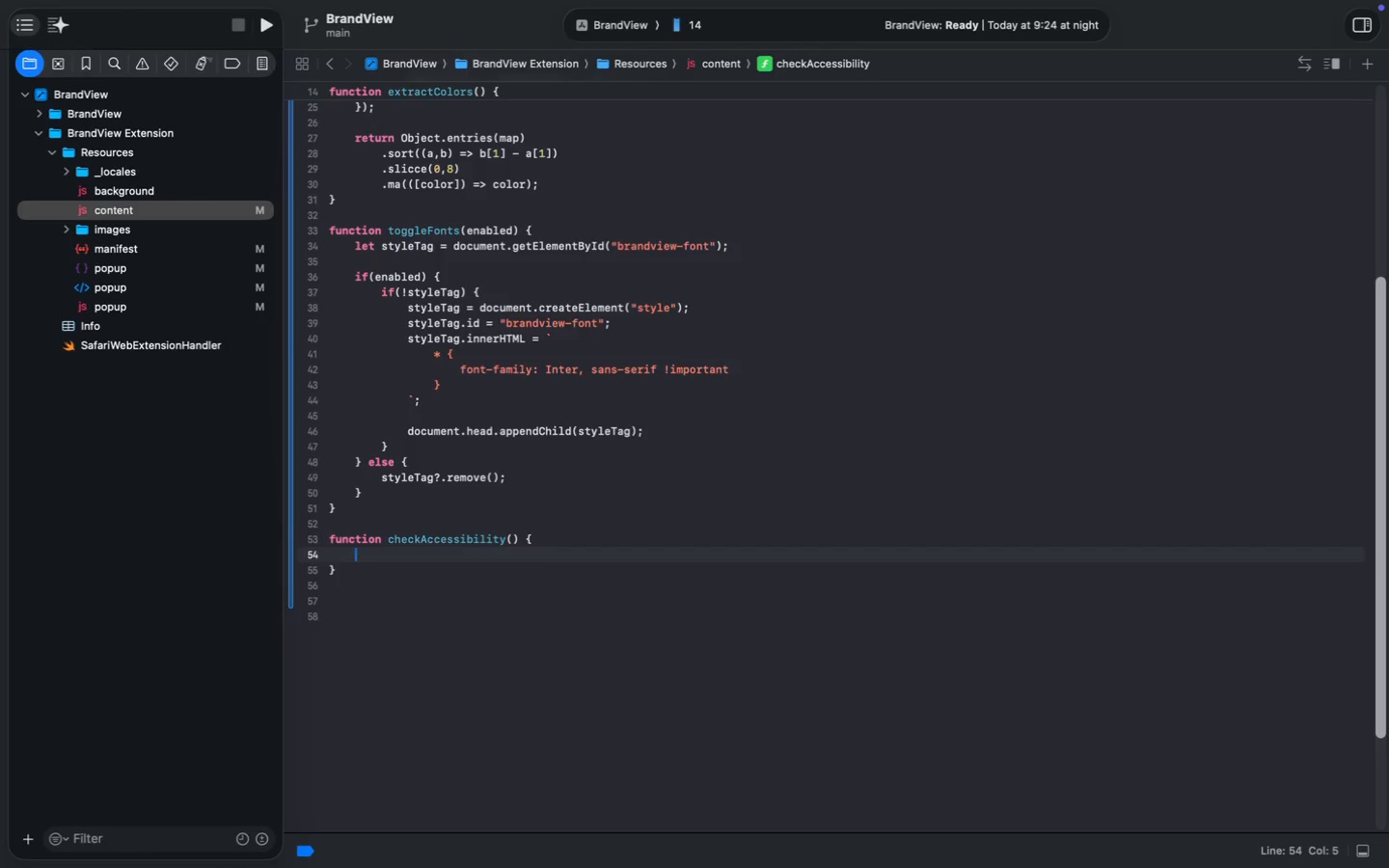 
key(ArrowDown)
 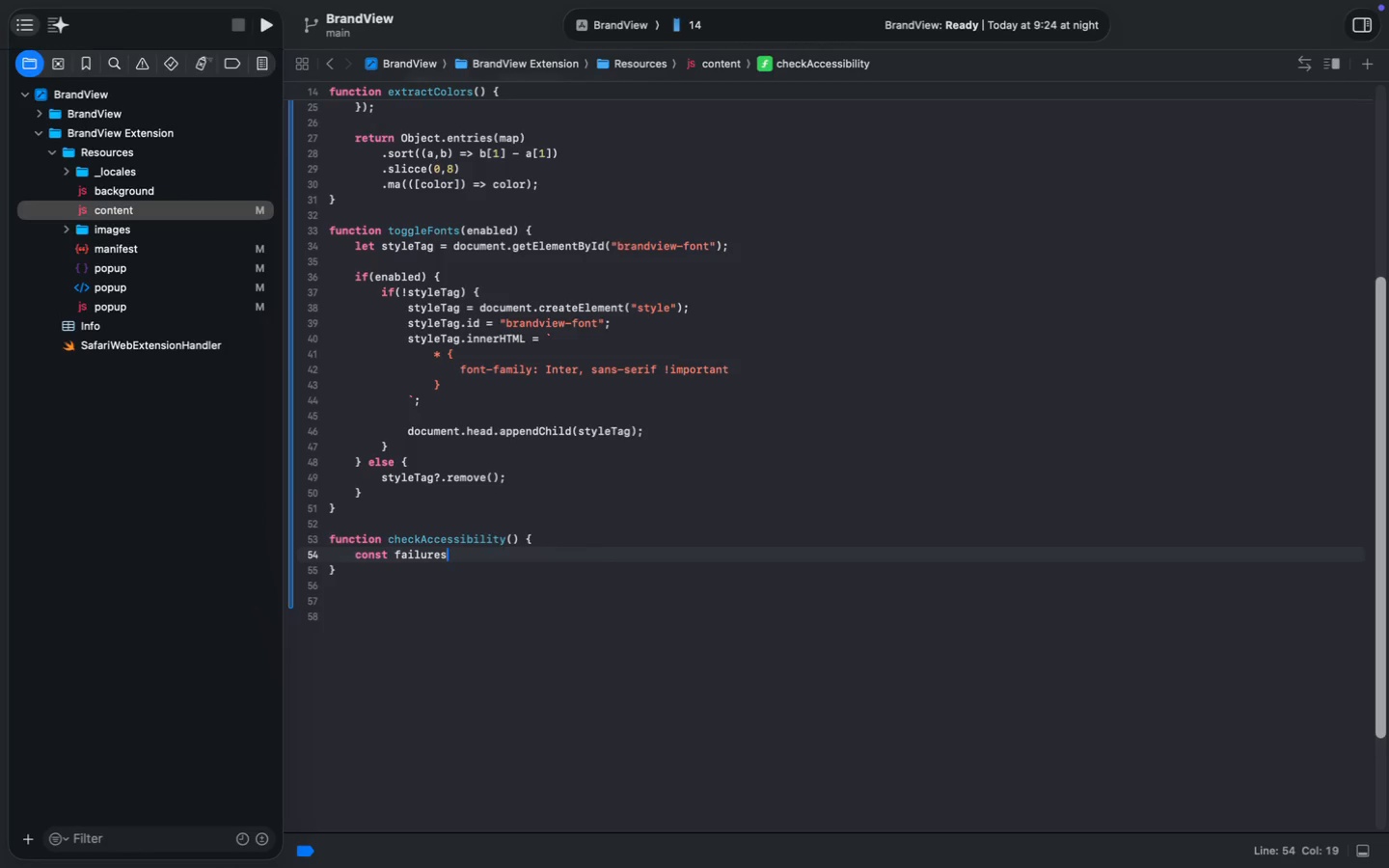 
key(Enter)
 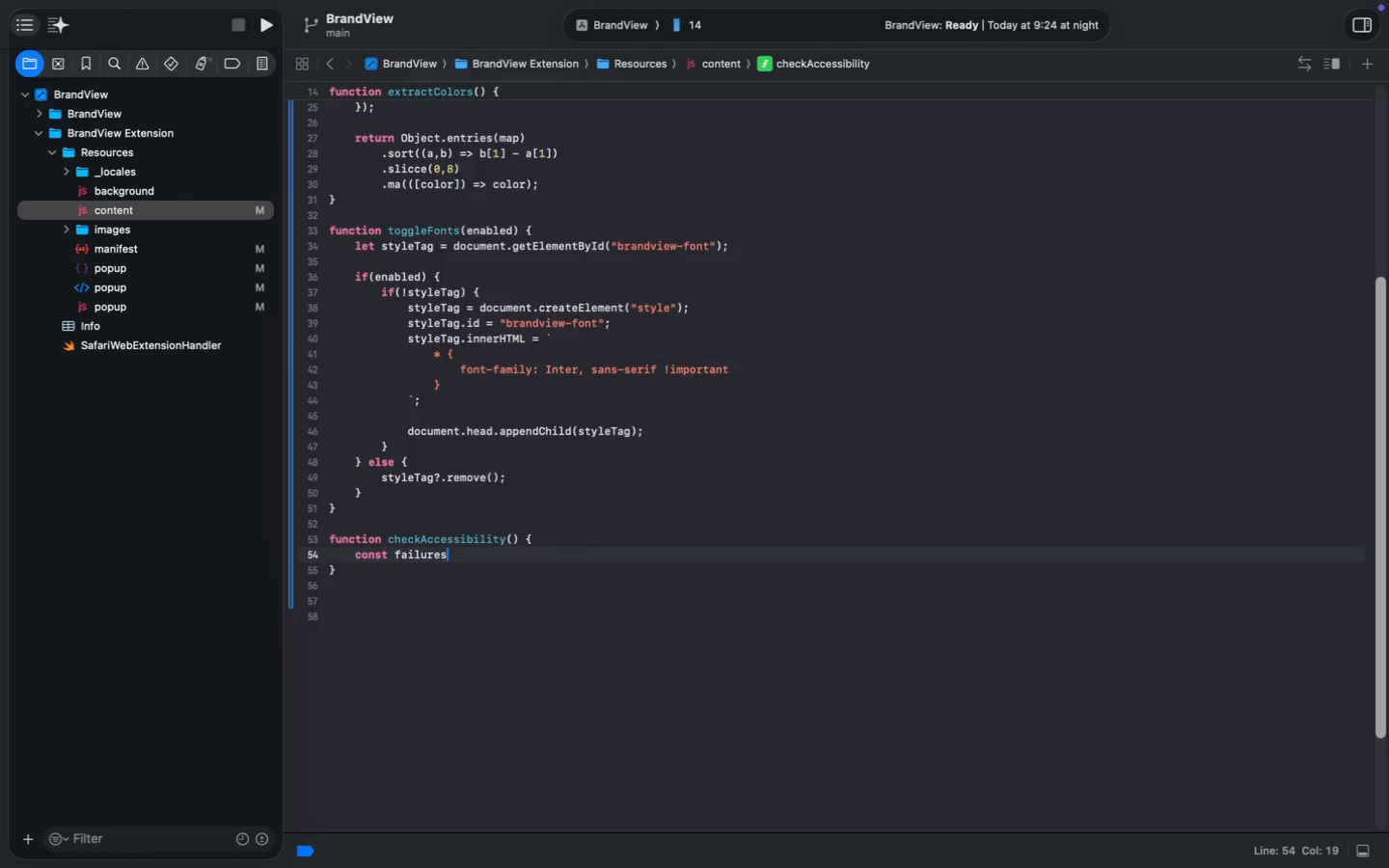 
key(Space)
 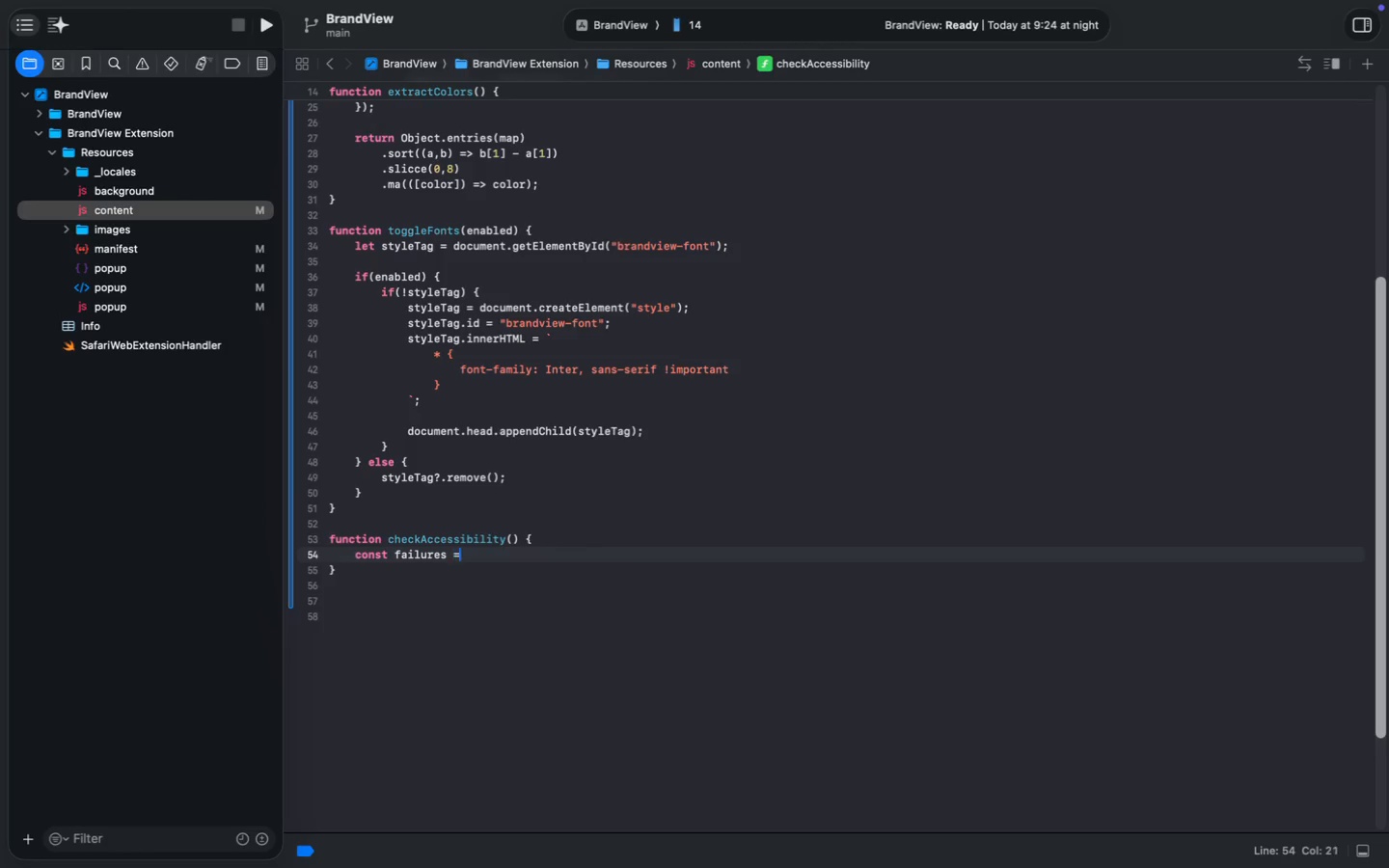 
key(Equal)
 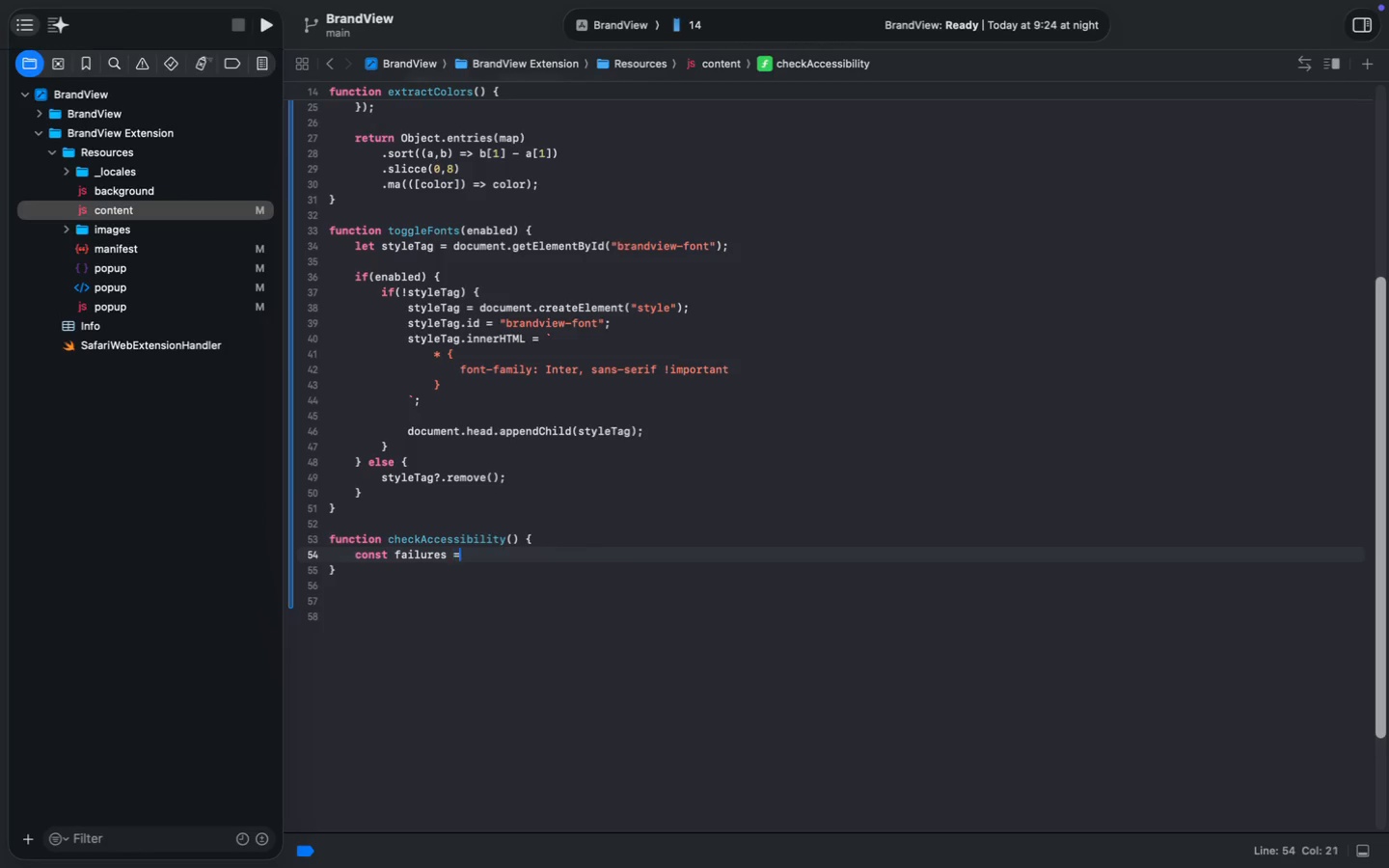 
key(Space)
 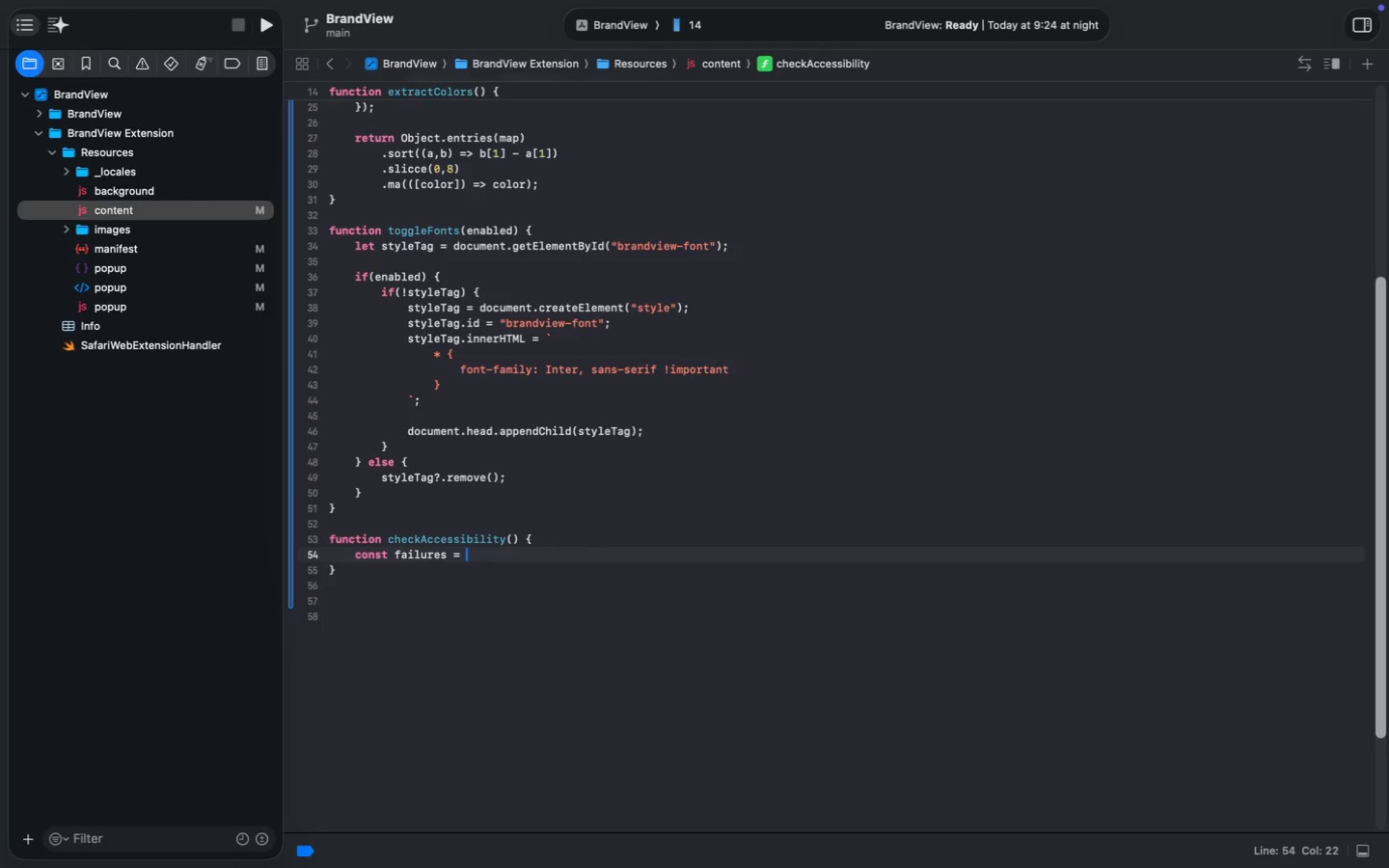 
key(BracketLeft)
 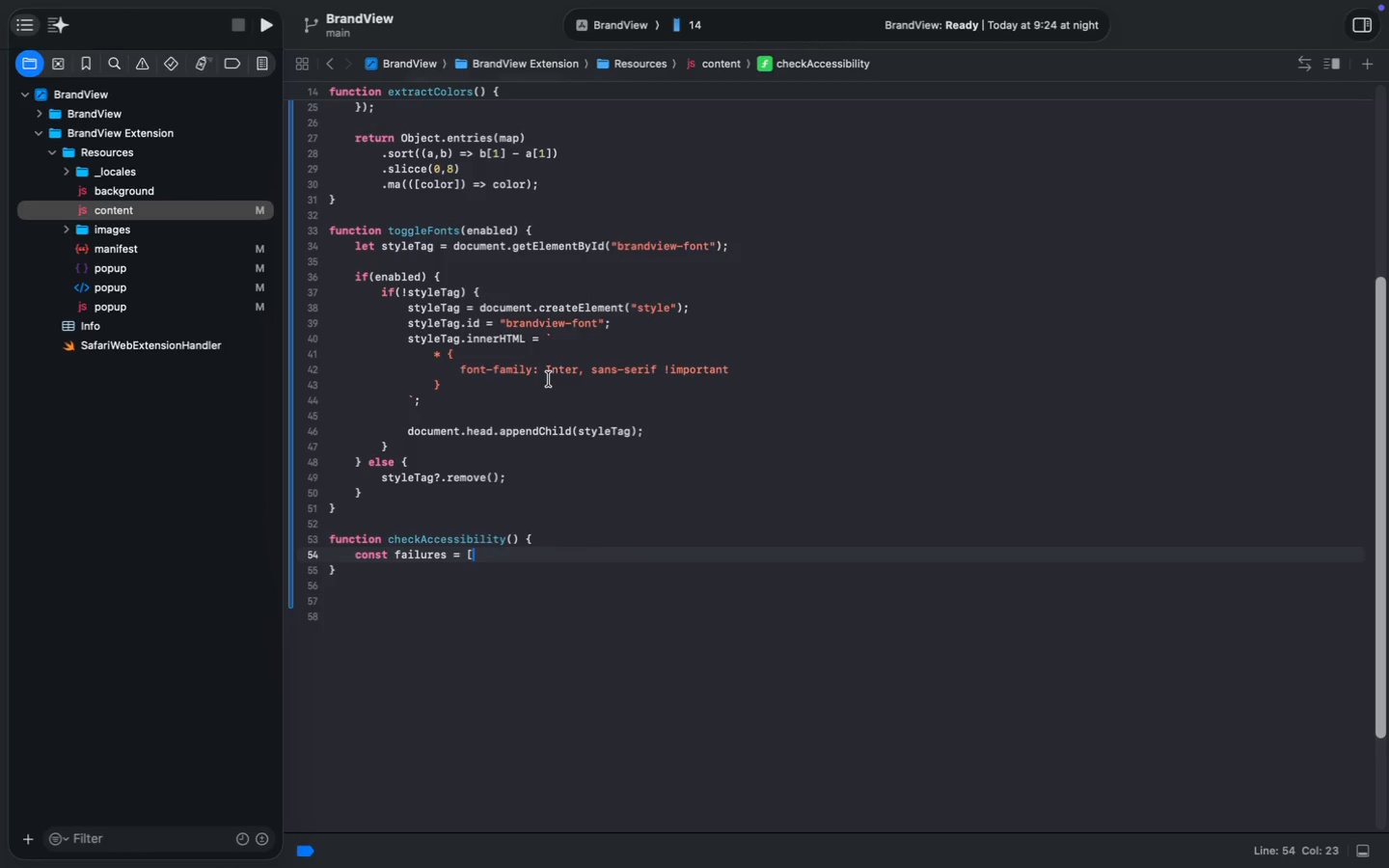 
key(BracketRight)
 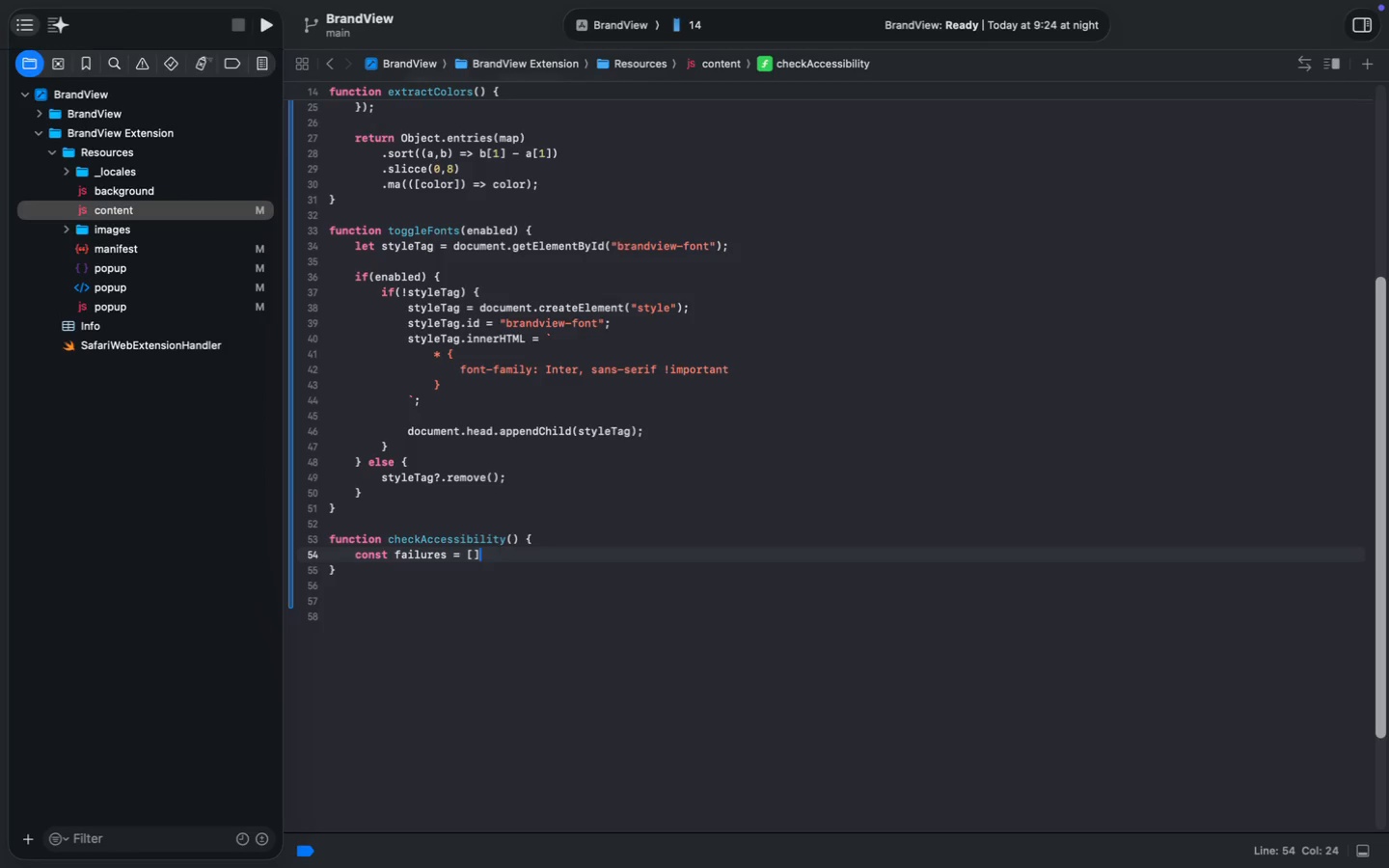 
key(L)
 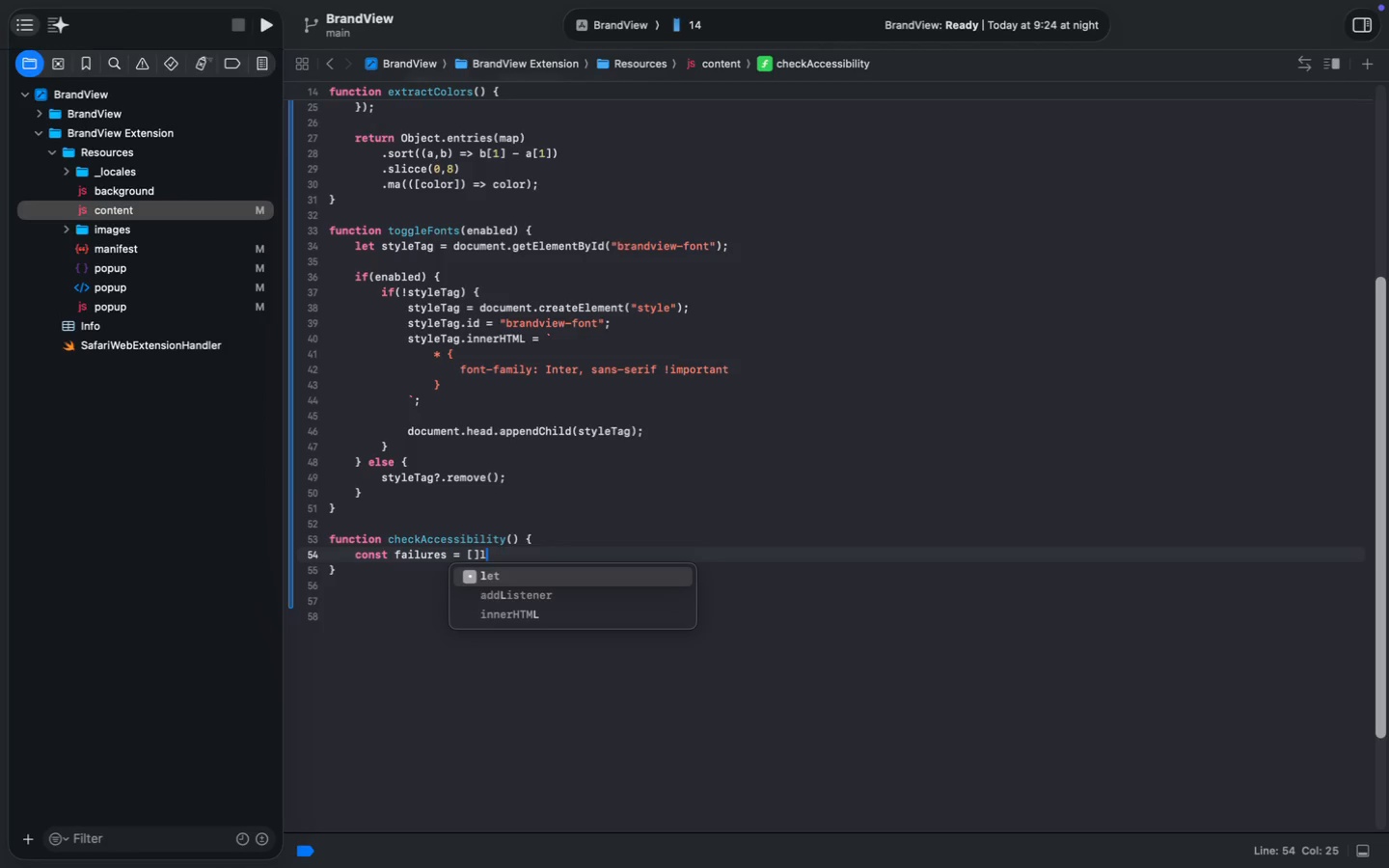 
key(Backspace)
 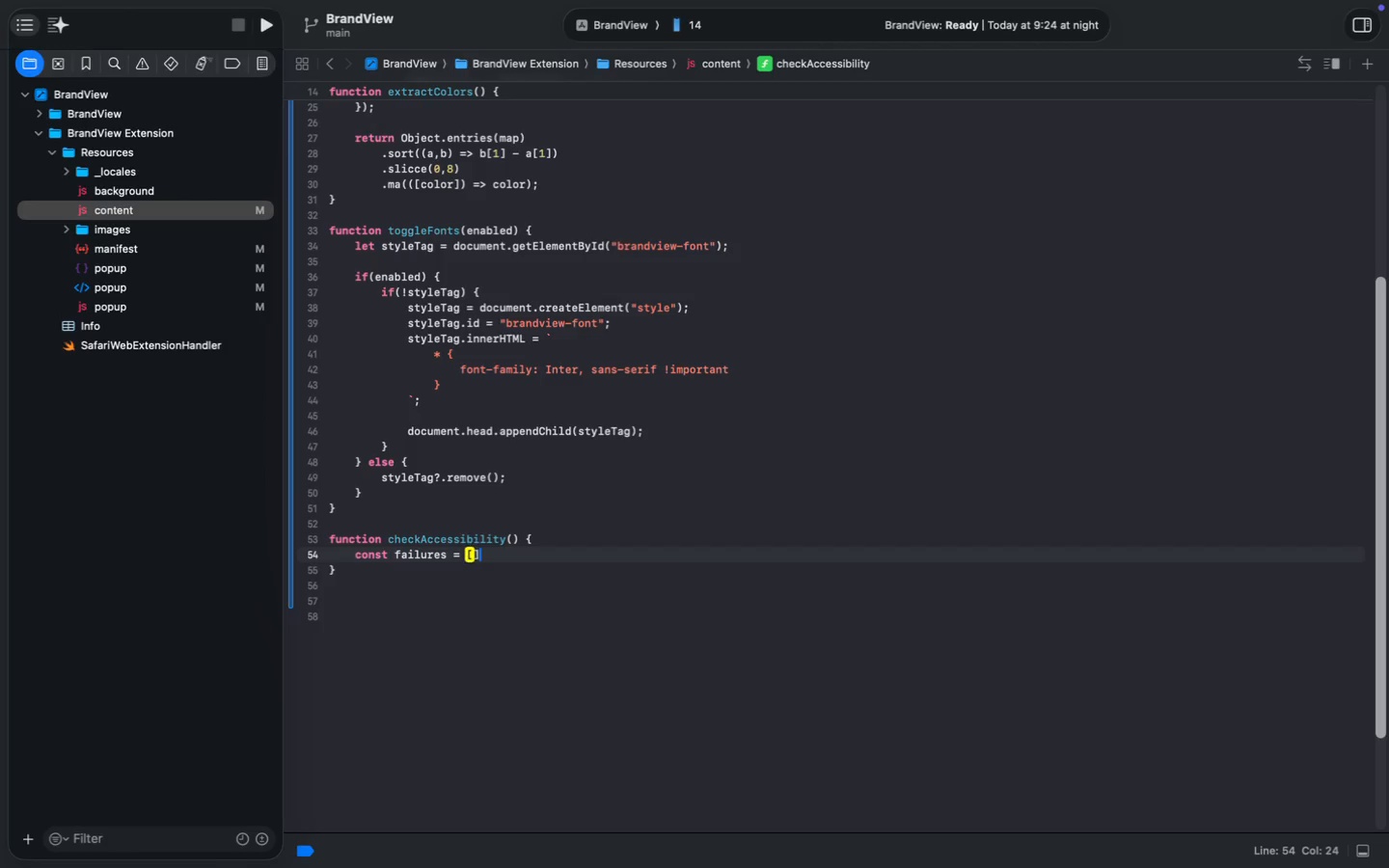 
key(Semicolon)
 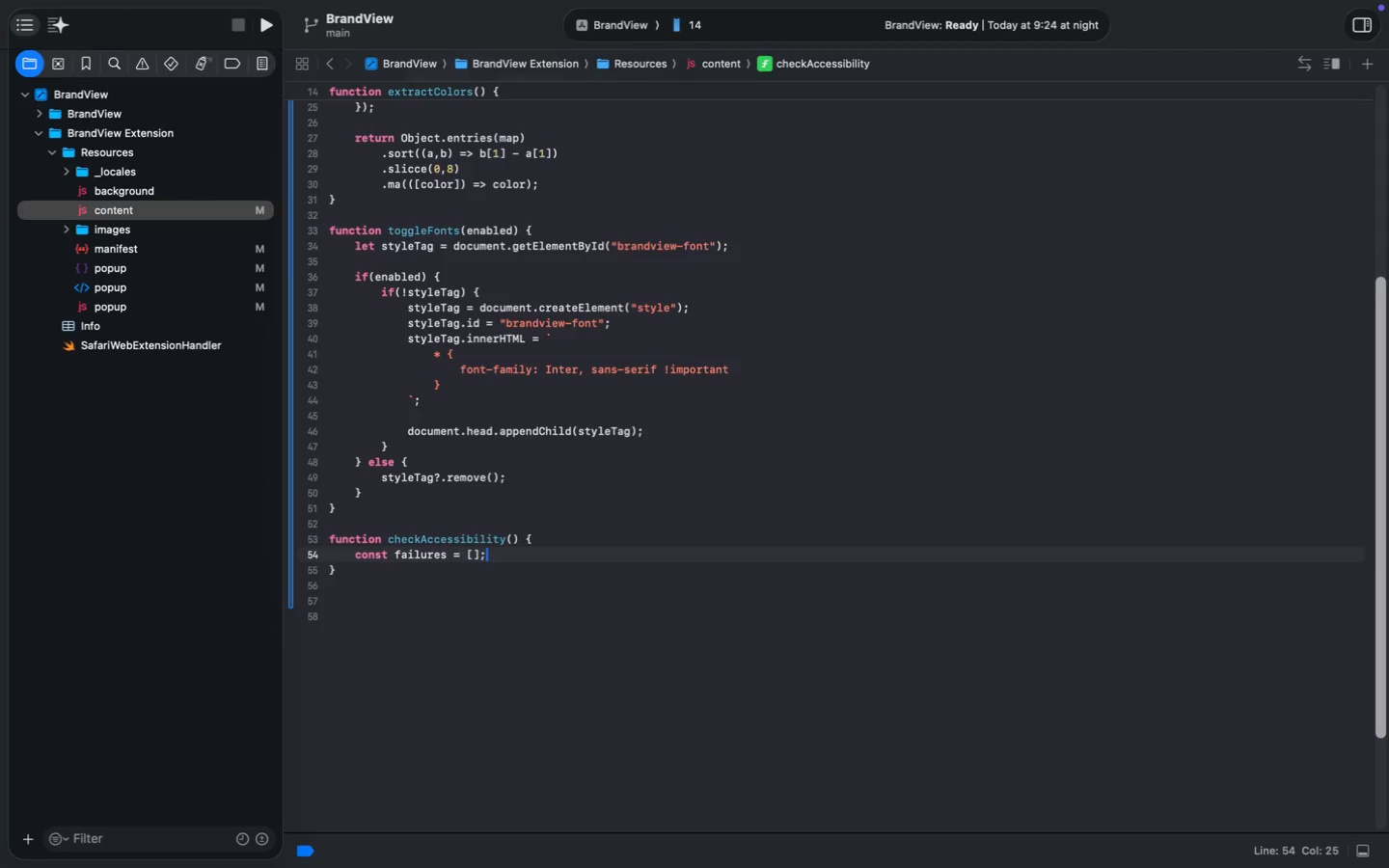 
key(Enter)
 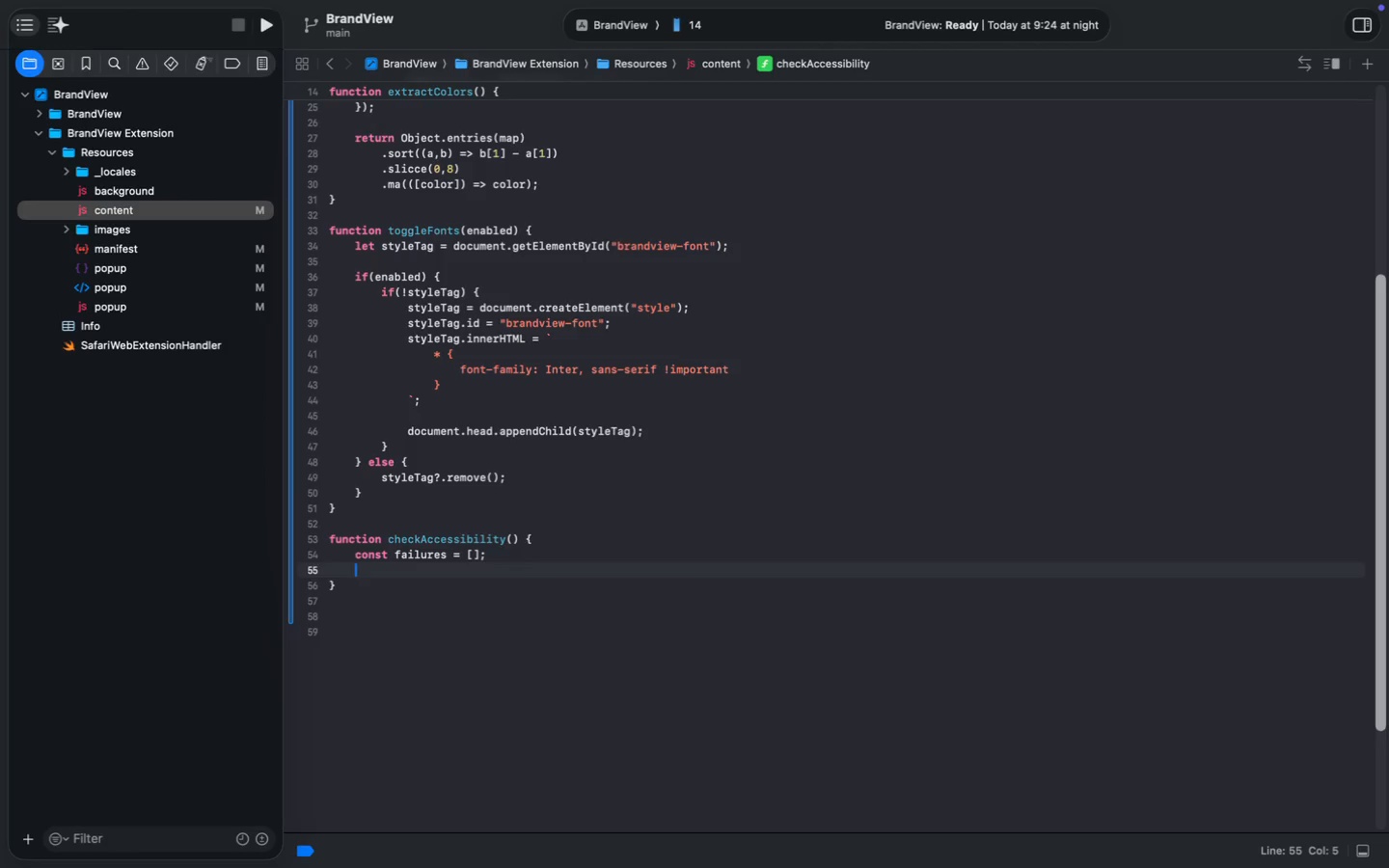 
key(Enter)
 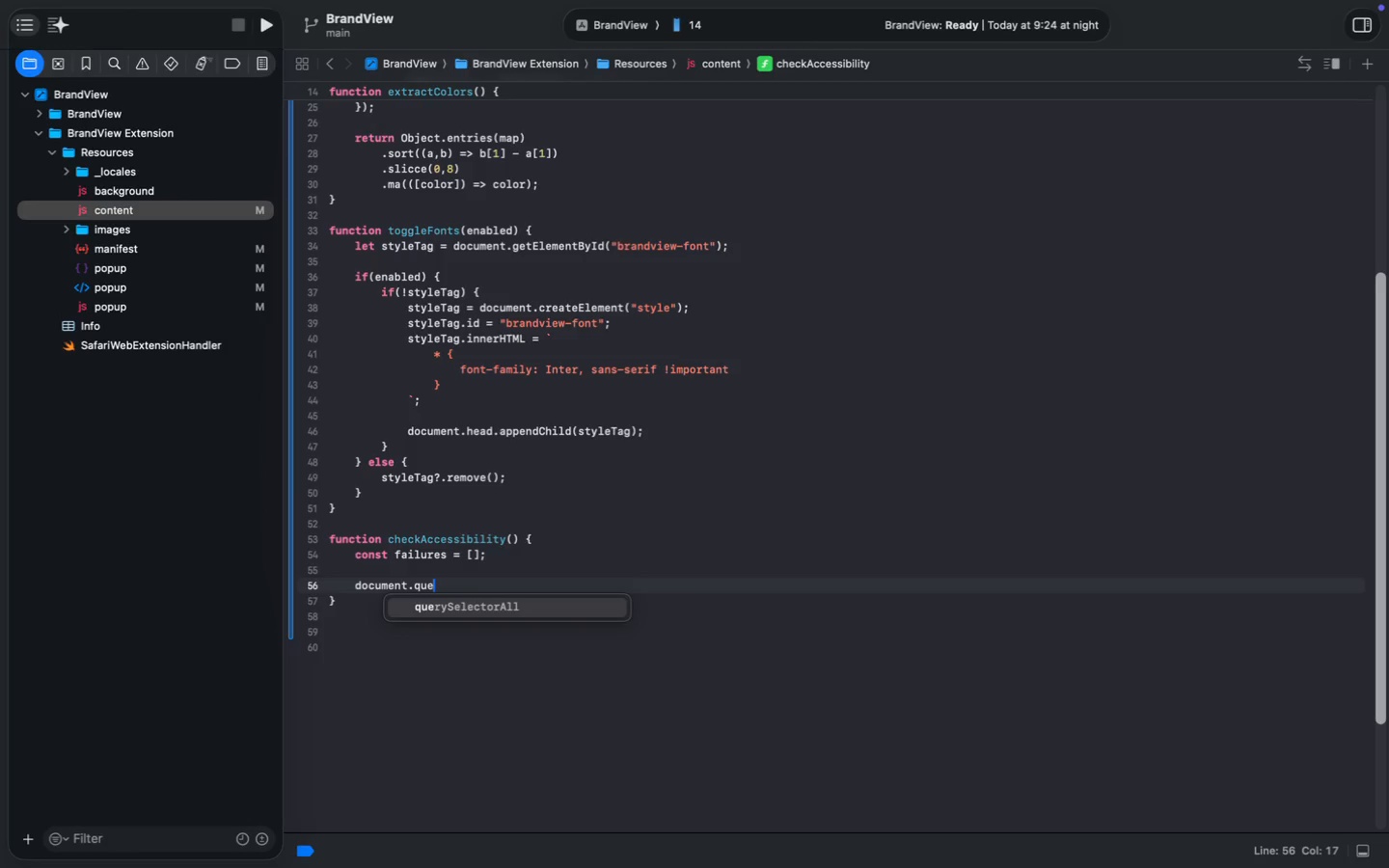 
type(docue)
key(Backspace)
type(ment.que)
 